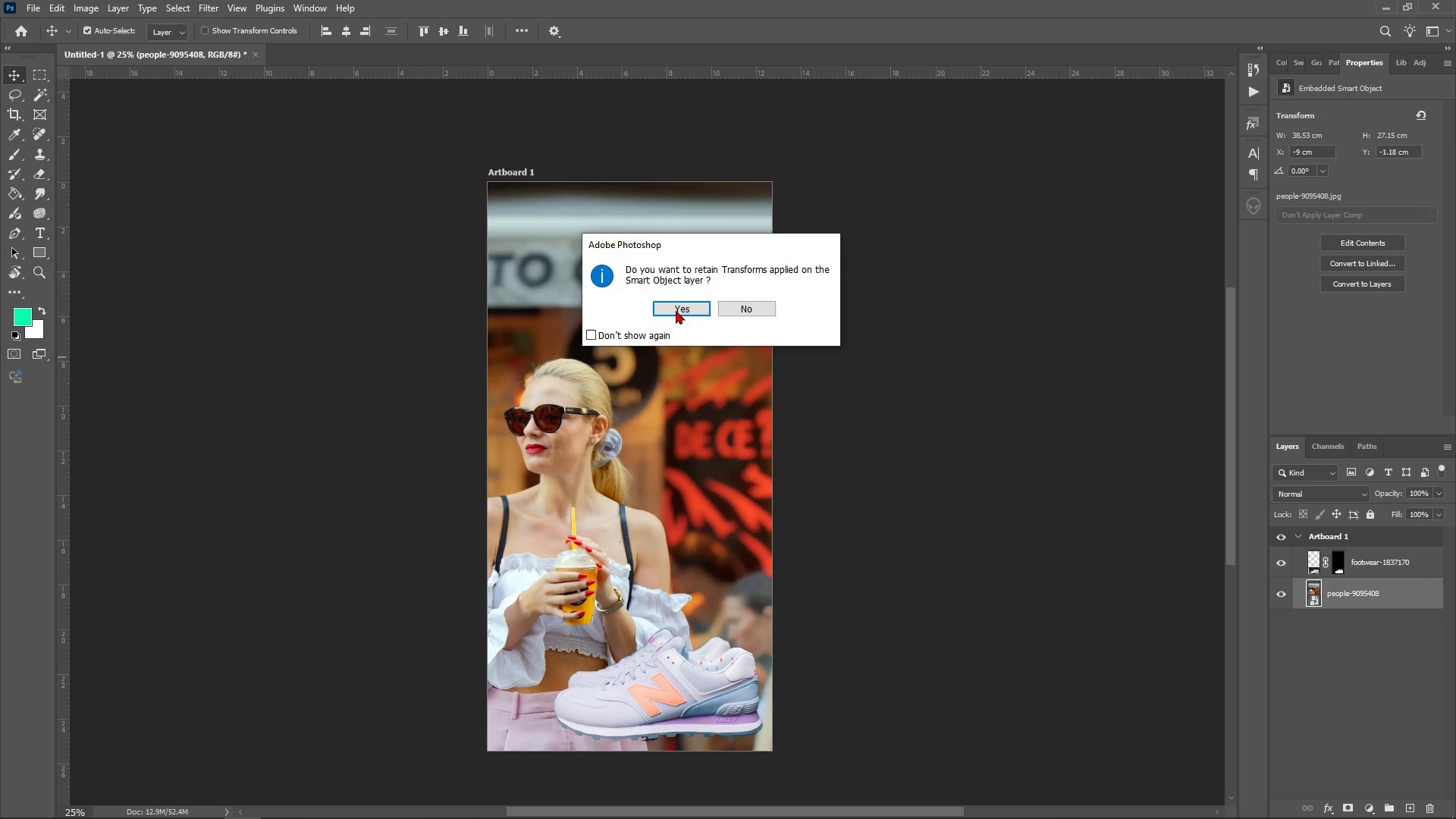 
left_click([676, 310])
 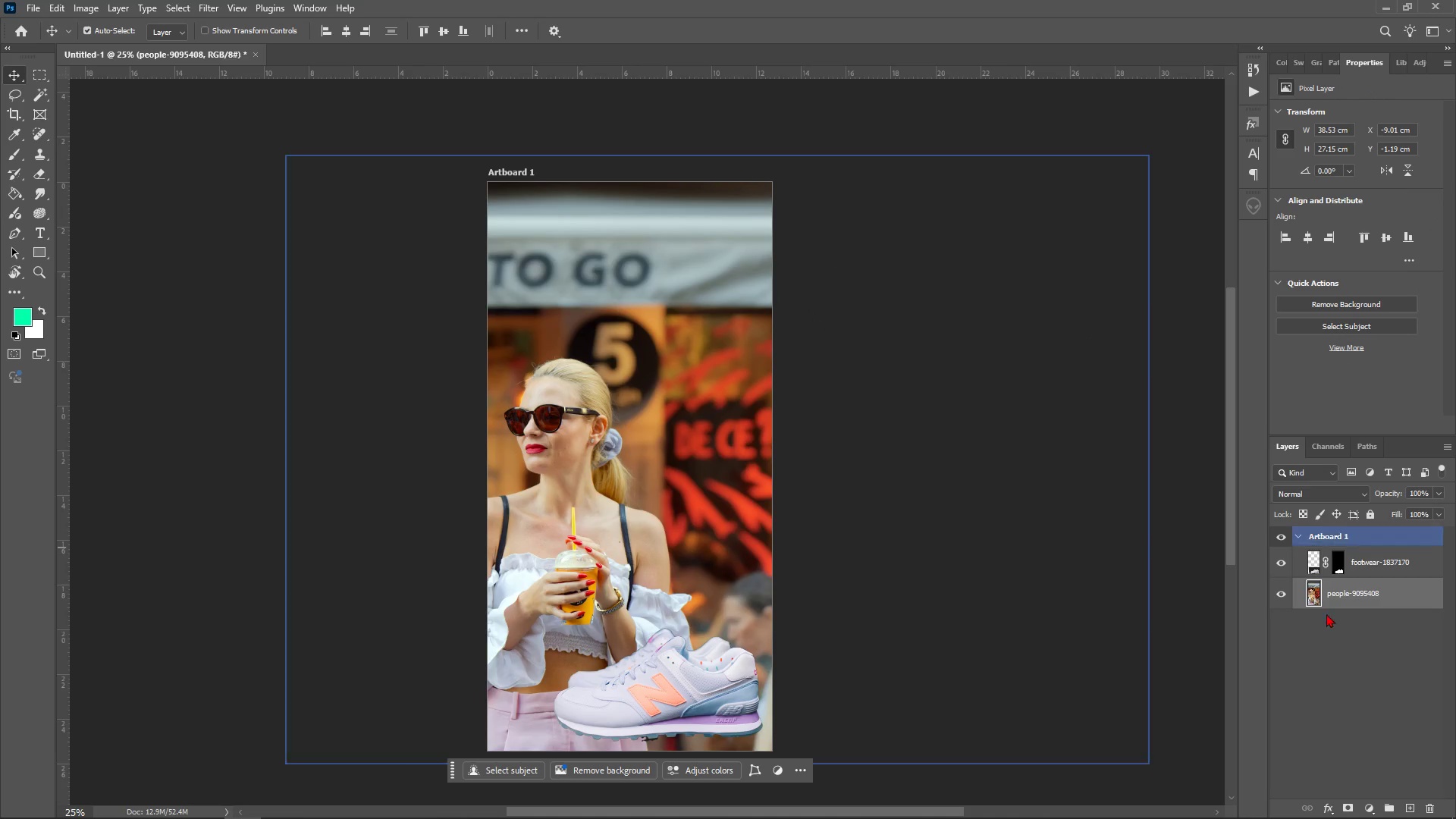 
left_click_drag(start_coordinate=[1347, 582], to_coordinate=[1356, 585])
 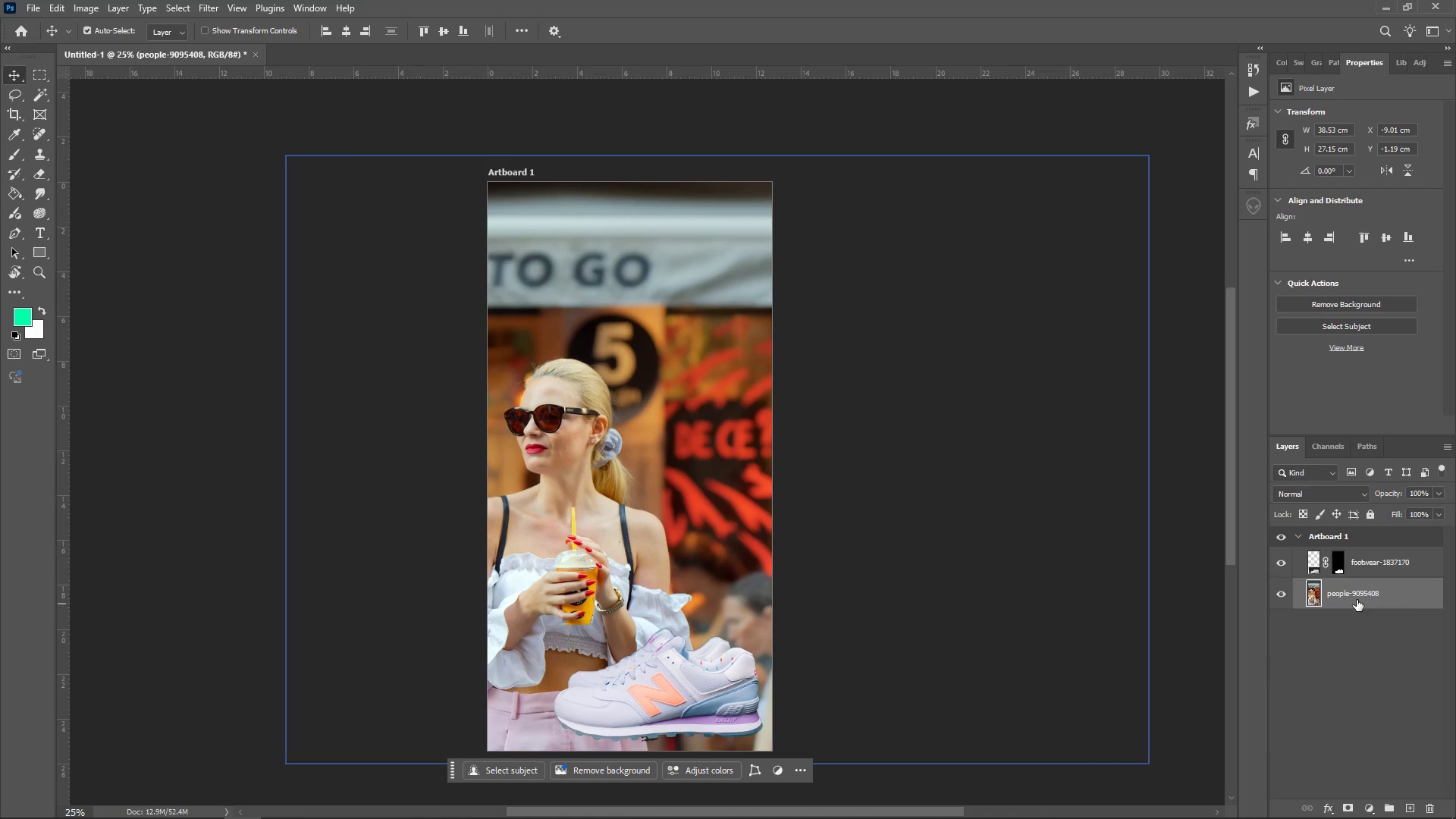 
left_click_drag(start_coordinate=[1357, 600], to_coordinate=[1413, 805])
 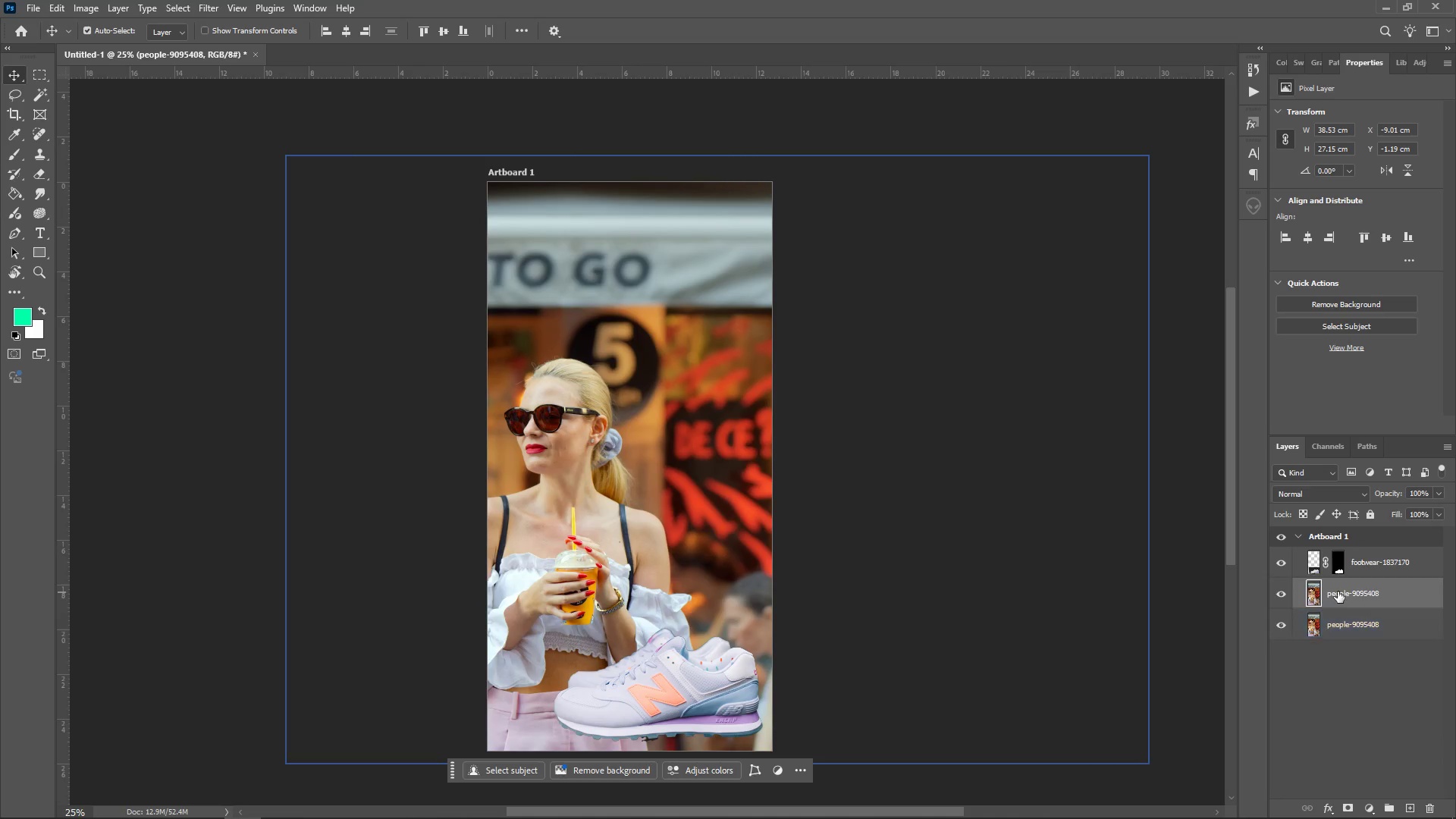 
left_click([1338, 592])
 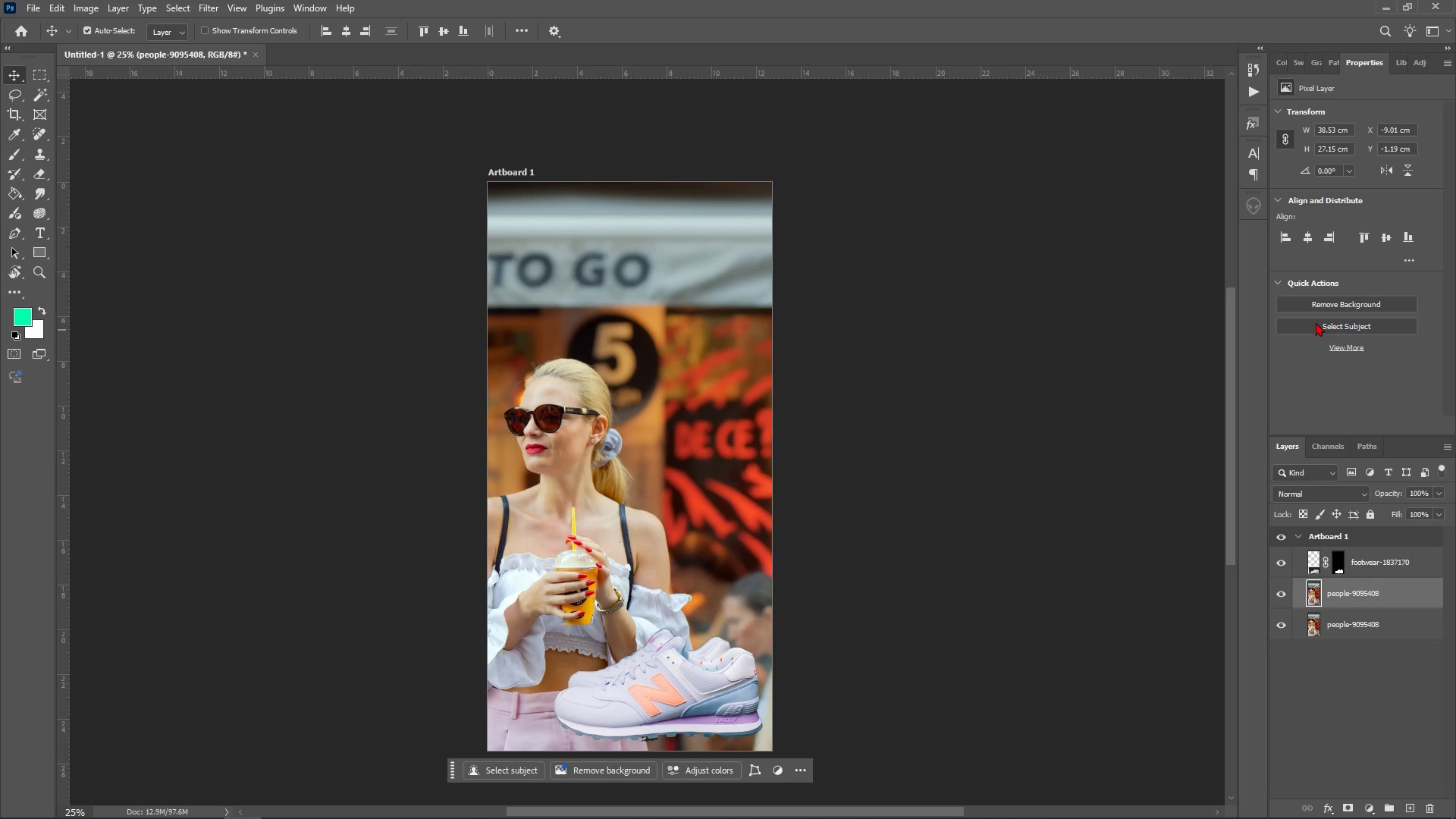 
wait(5.27)
 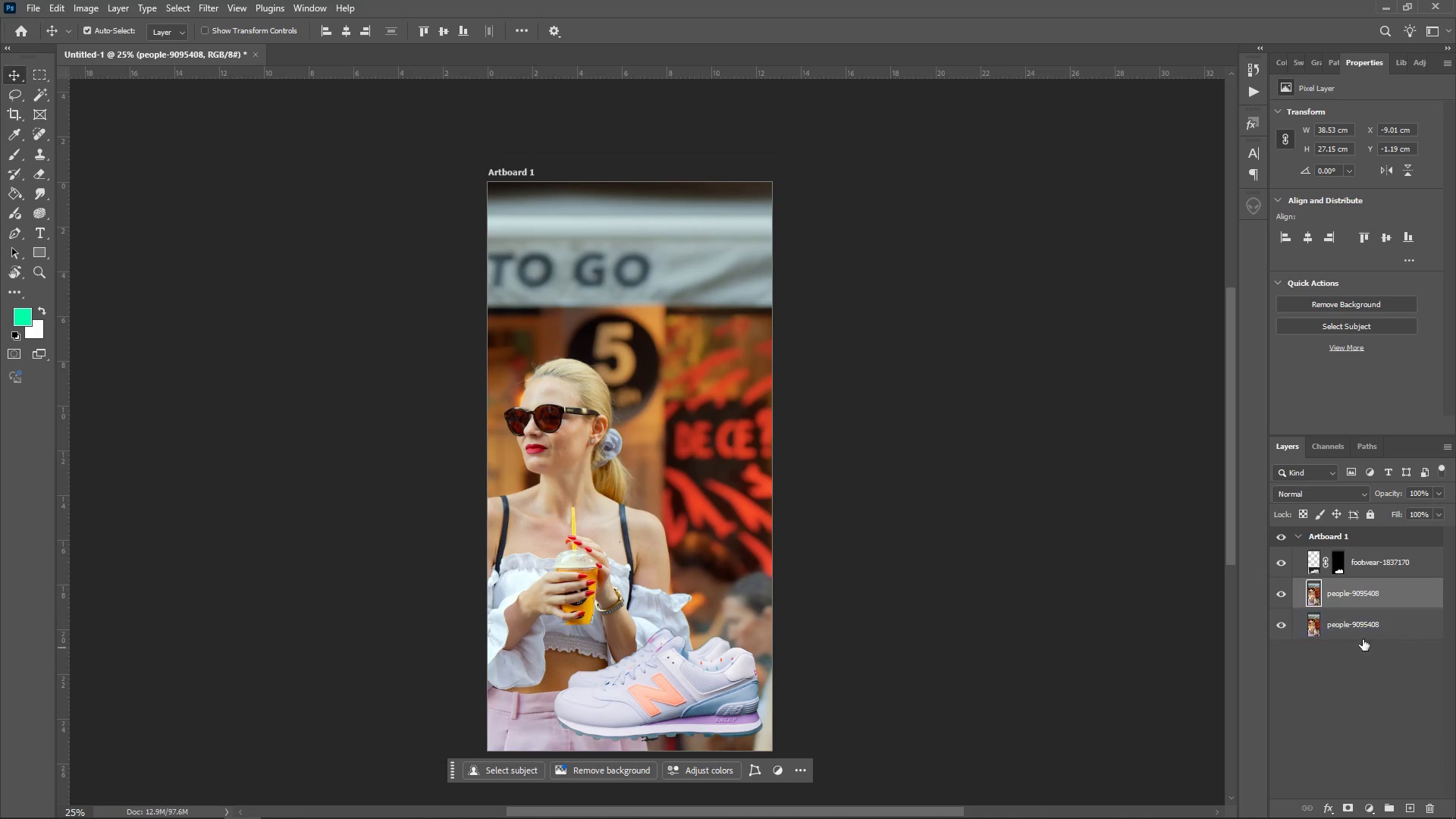 
left_click([1316, 300])
 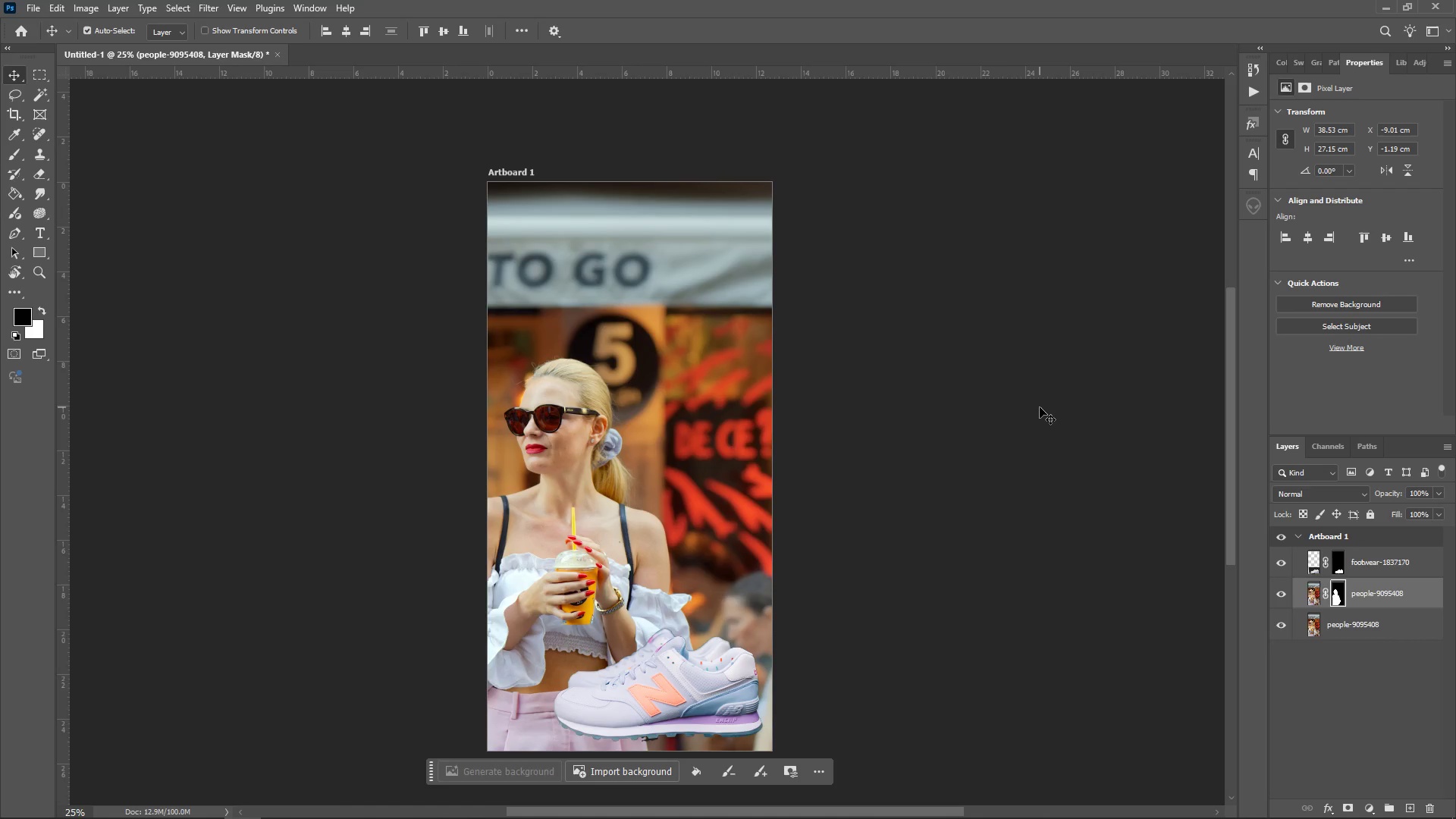 
wait(7.28)
 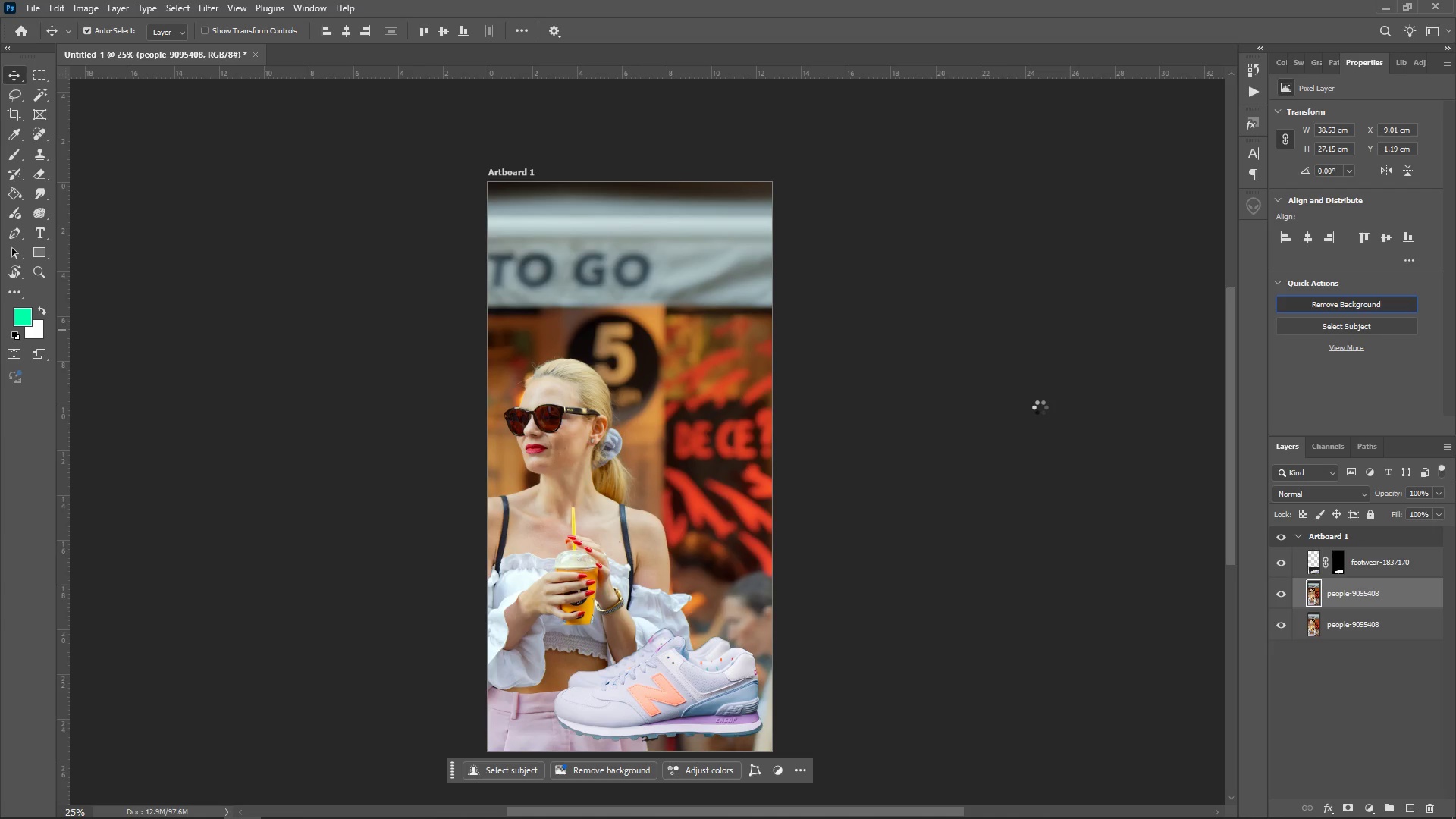 
left_click_drag(start_coordinate=[600, 552], to_coordinate=[624, 522])
 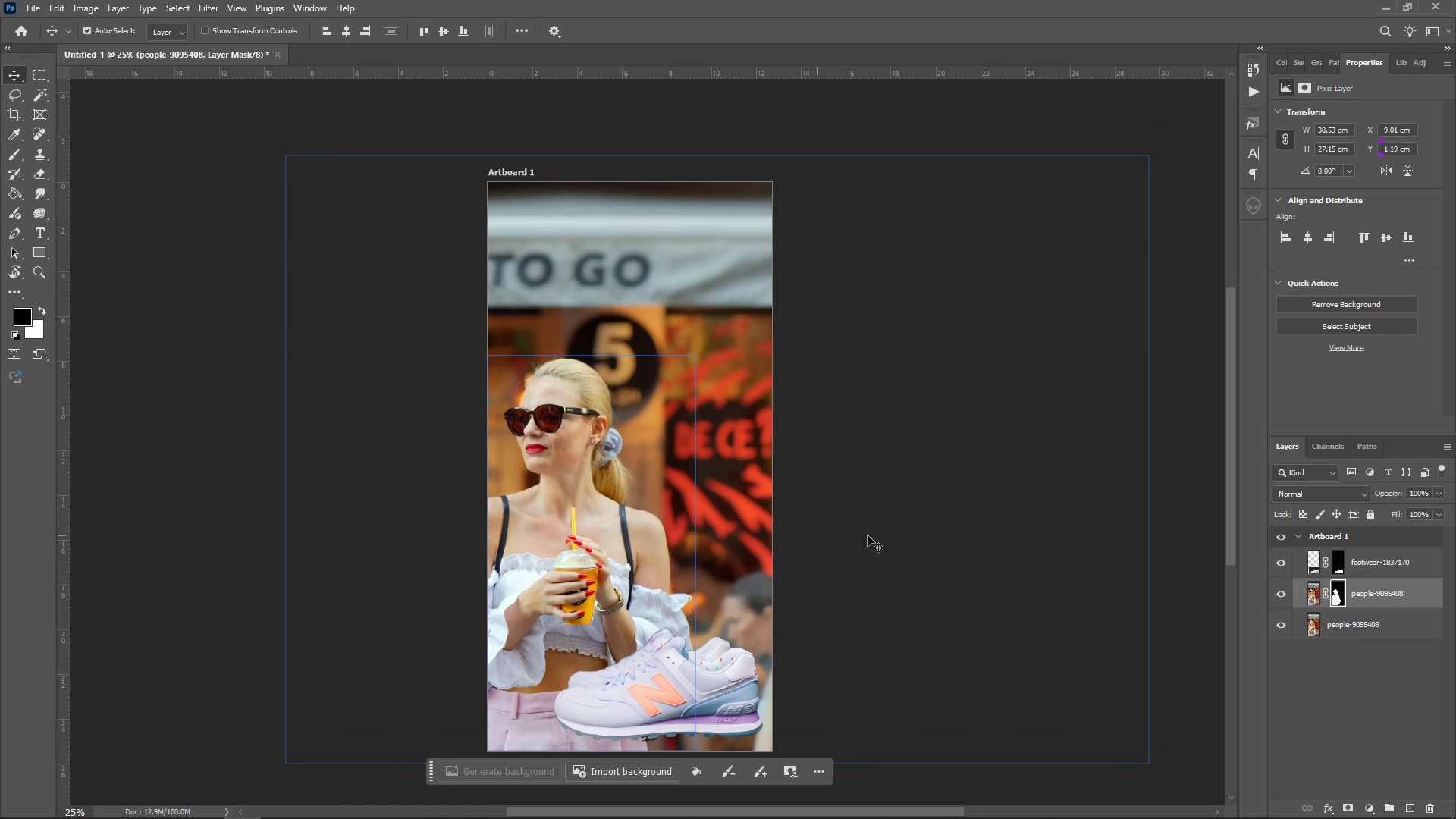 
key(Control+Z)
 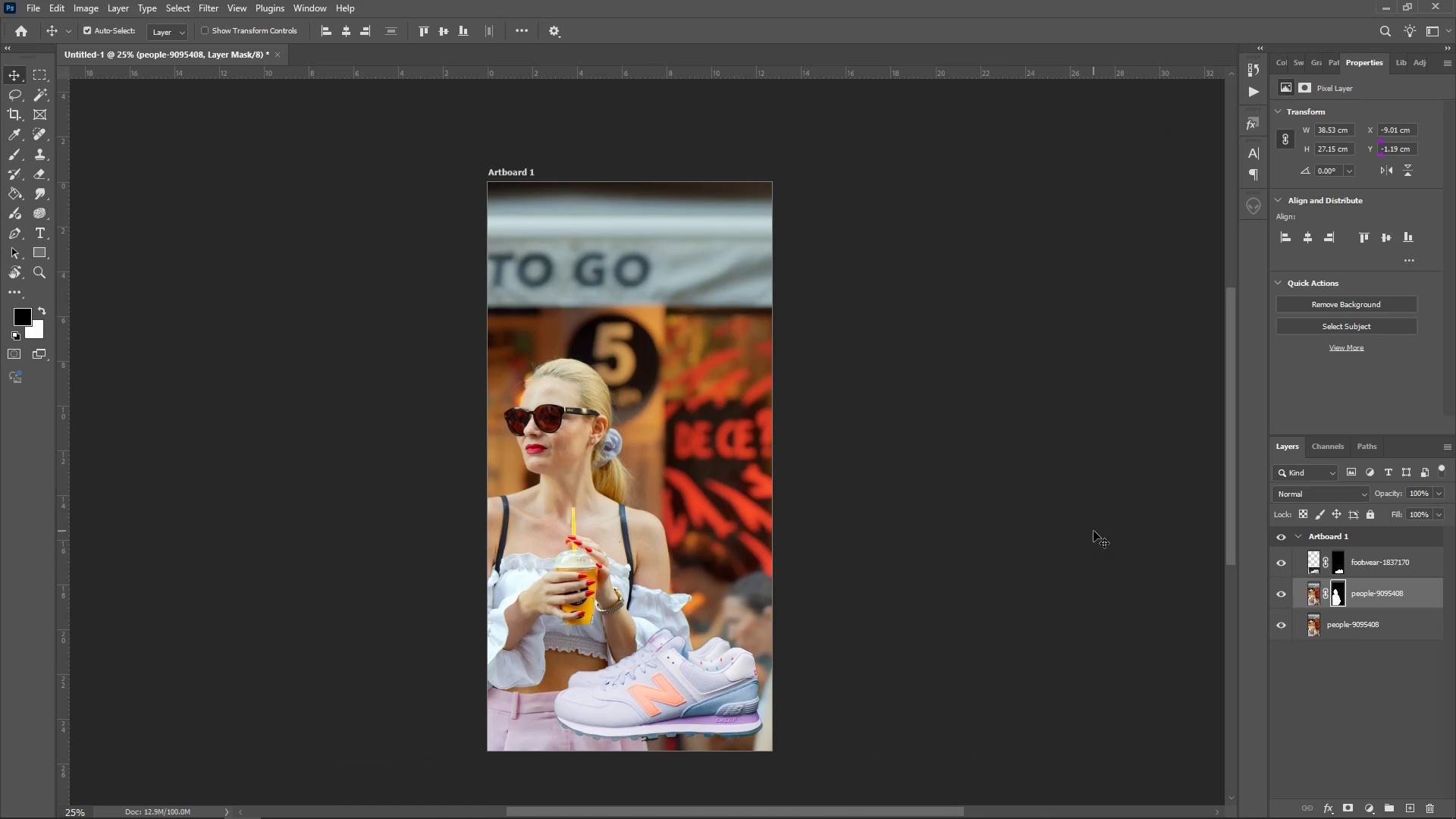 
left_click([1094, 531])
 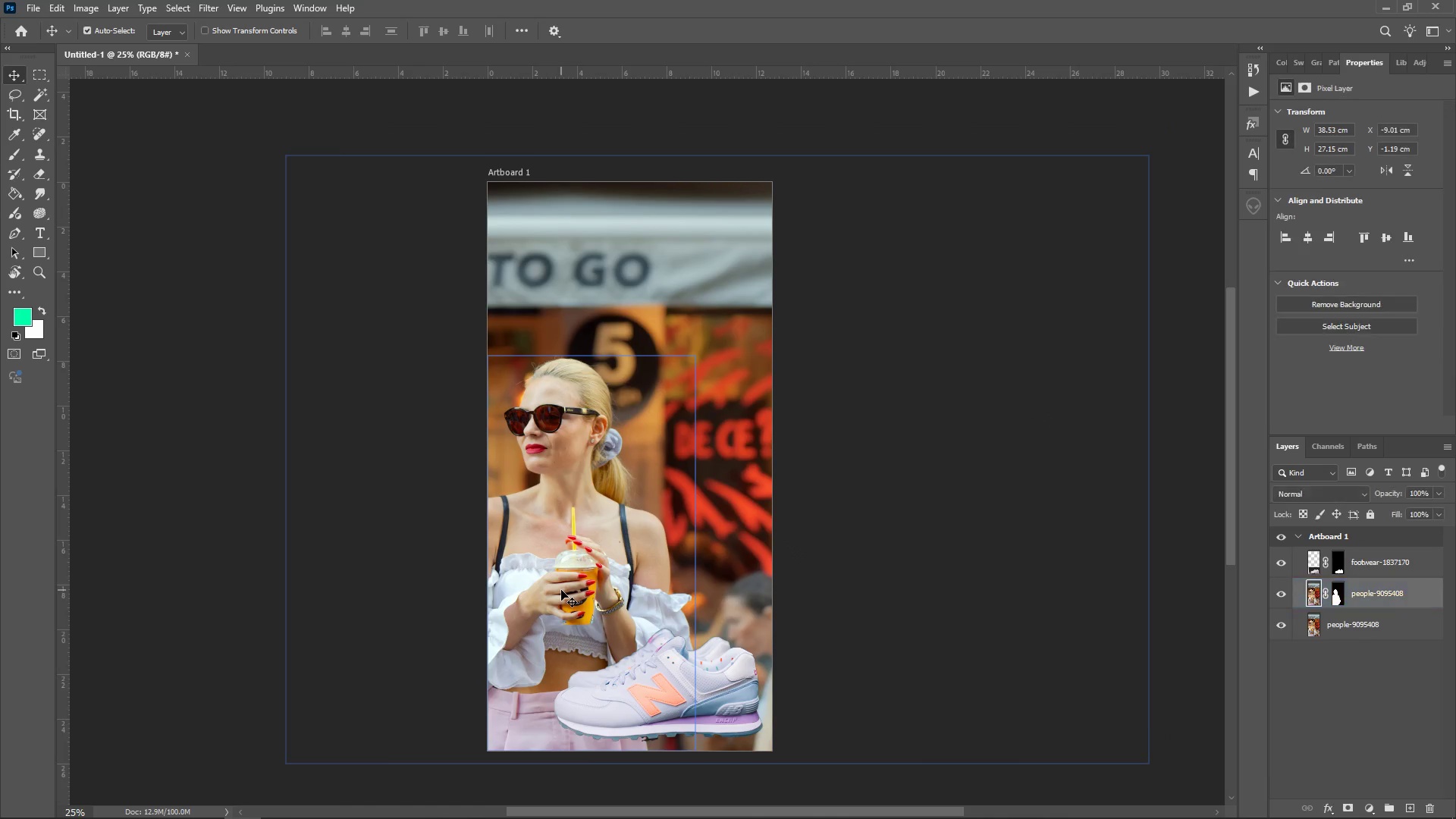 
left_click([561, 590])
 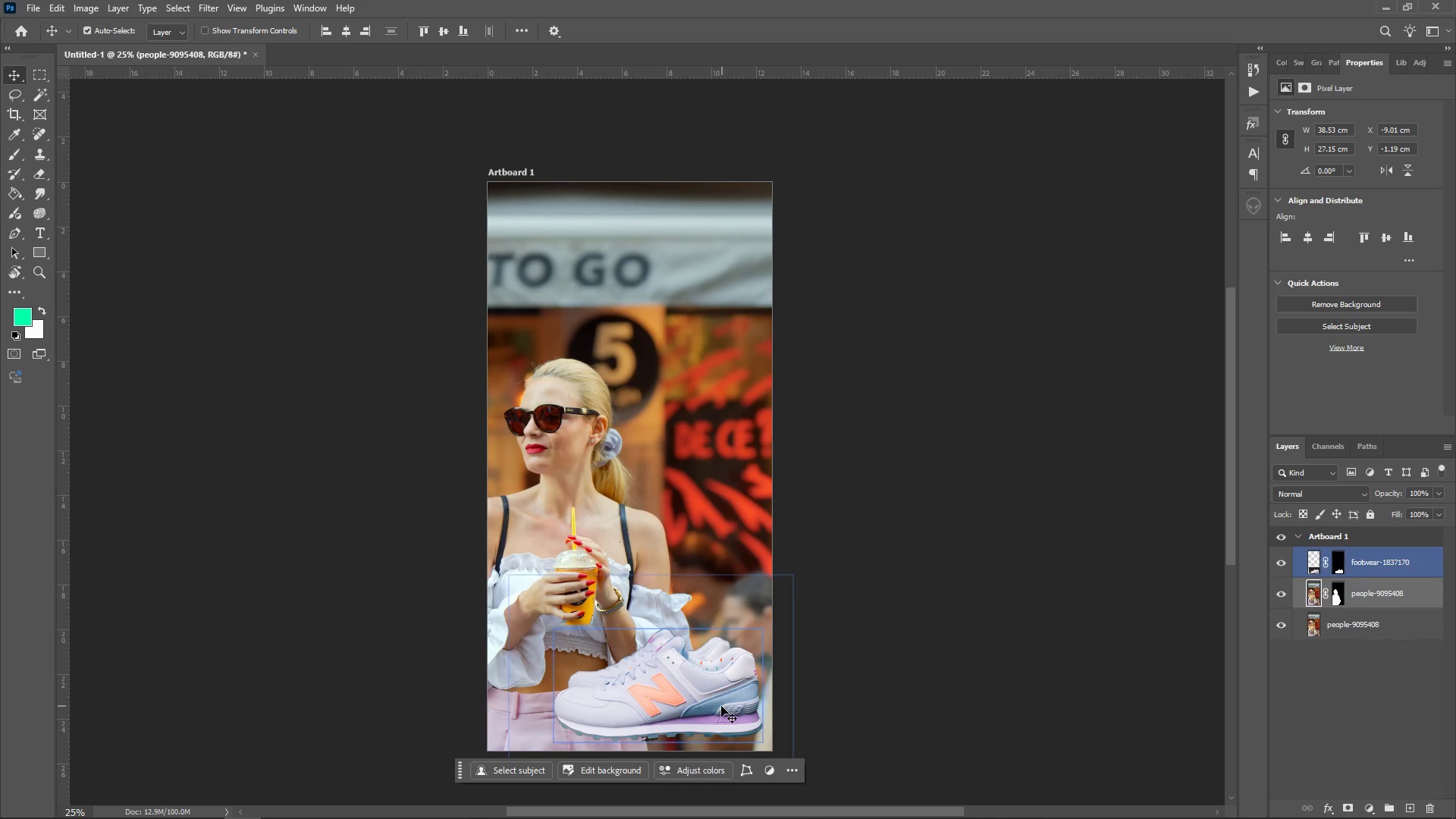 
left_click_drag(start_coordinate=[719, 708], to_coordinate=[742, 294])
 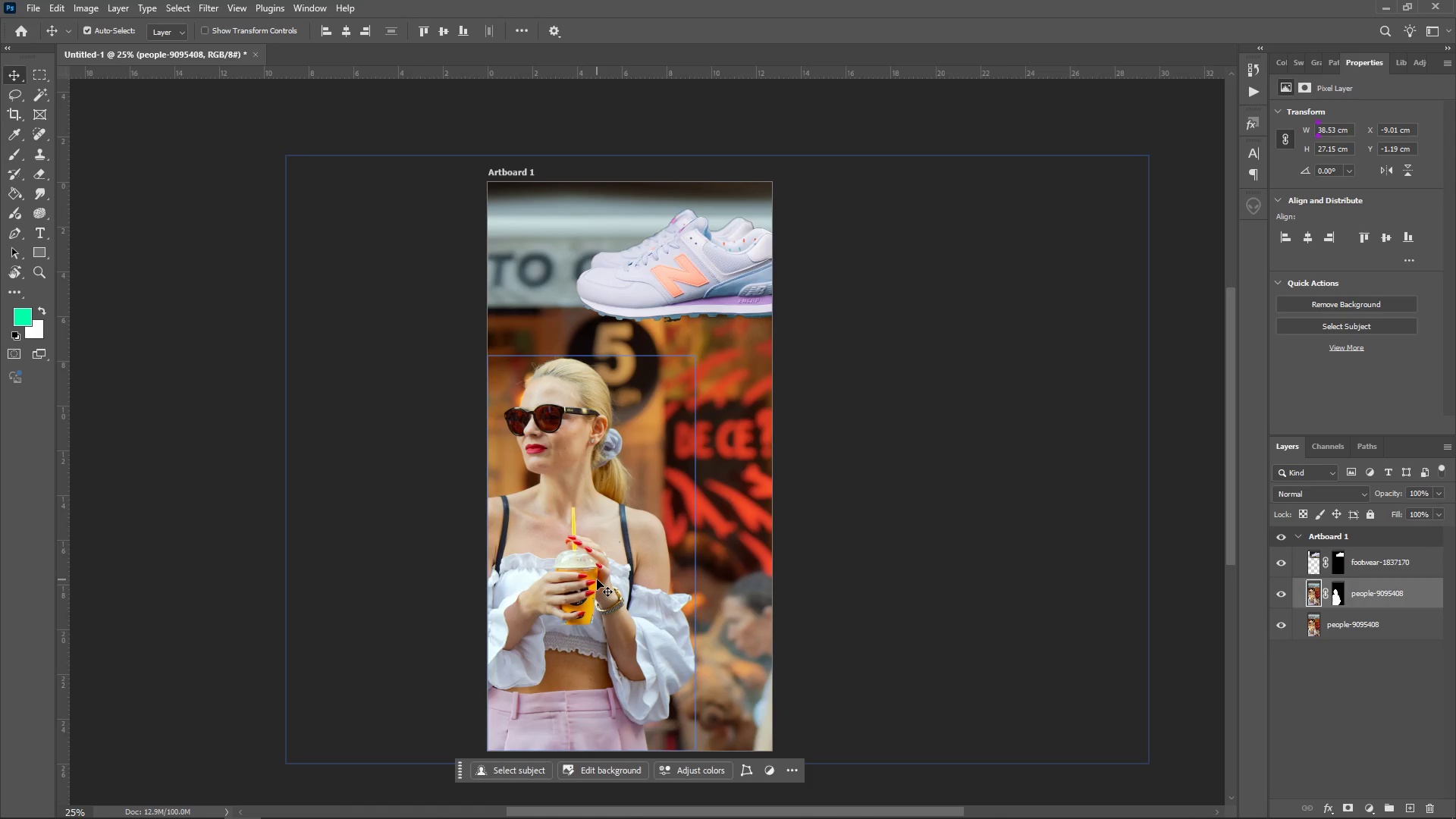 
left_click([597, 579])
 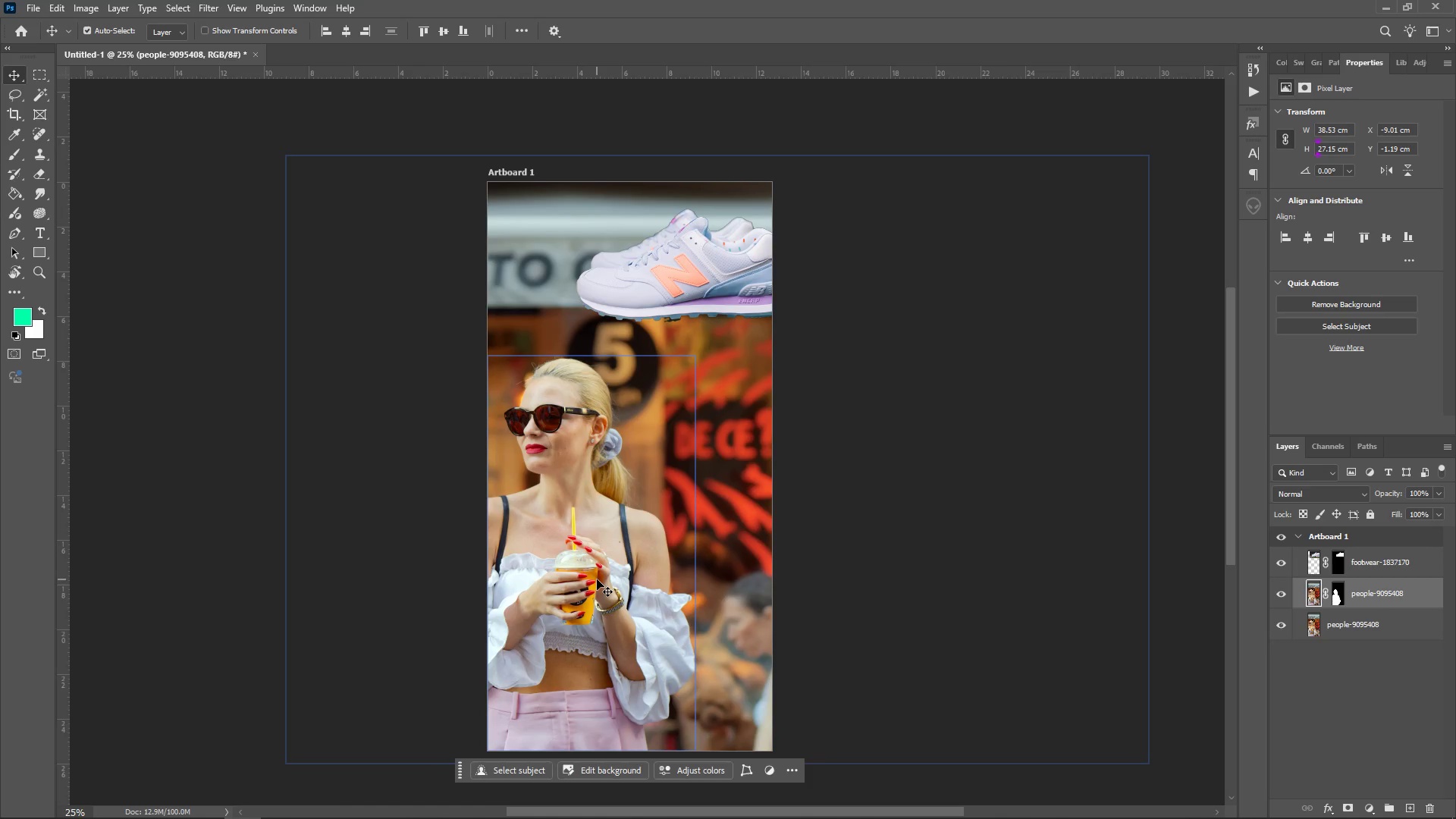 
wait(8.93)
 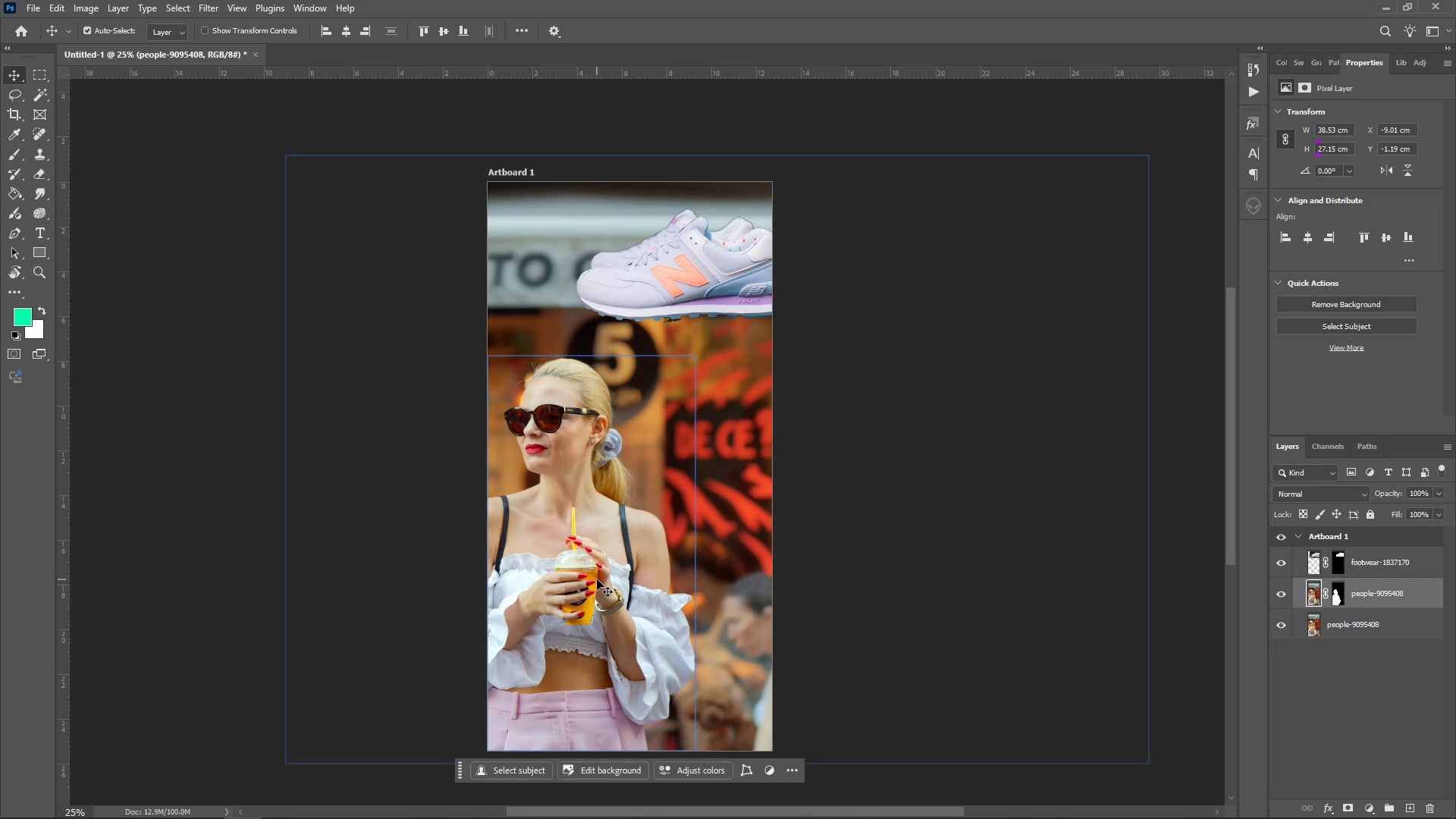 
right_click([1317, 590])
 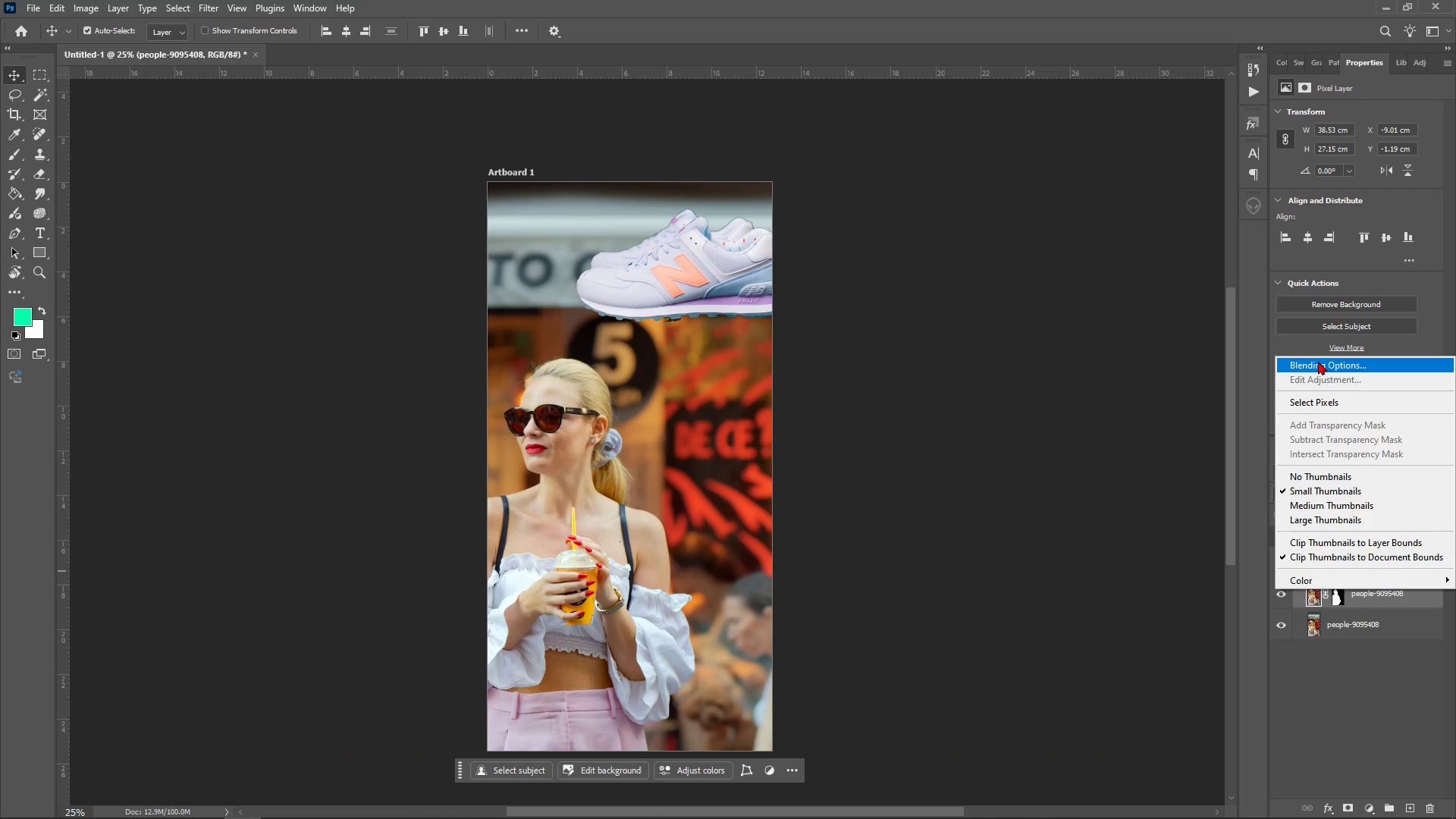 
left_click([1318, 361])
 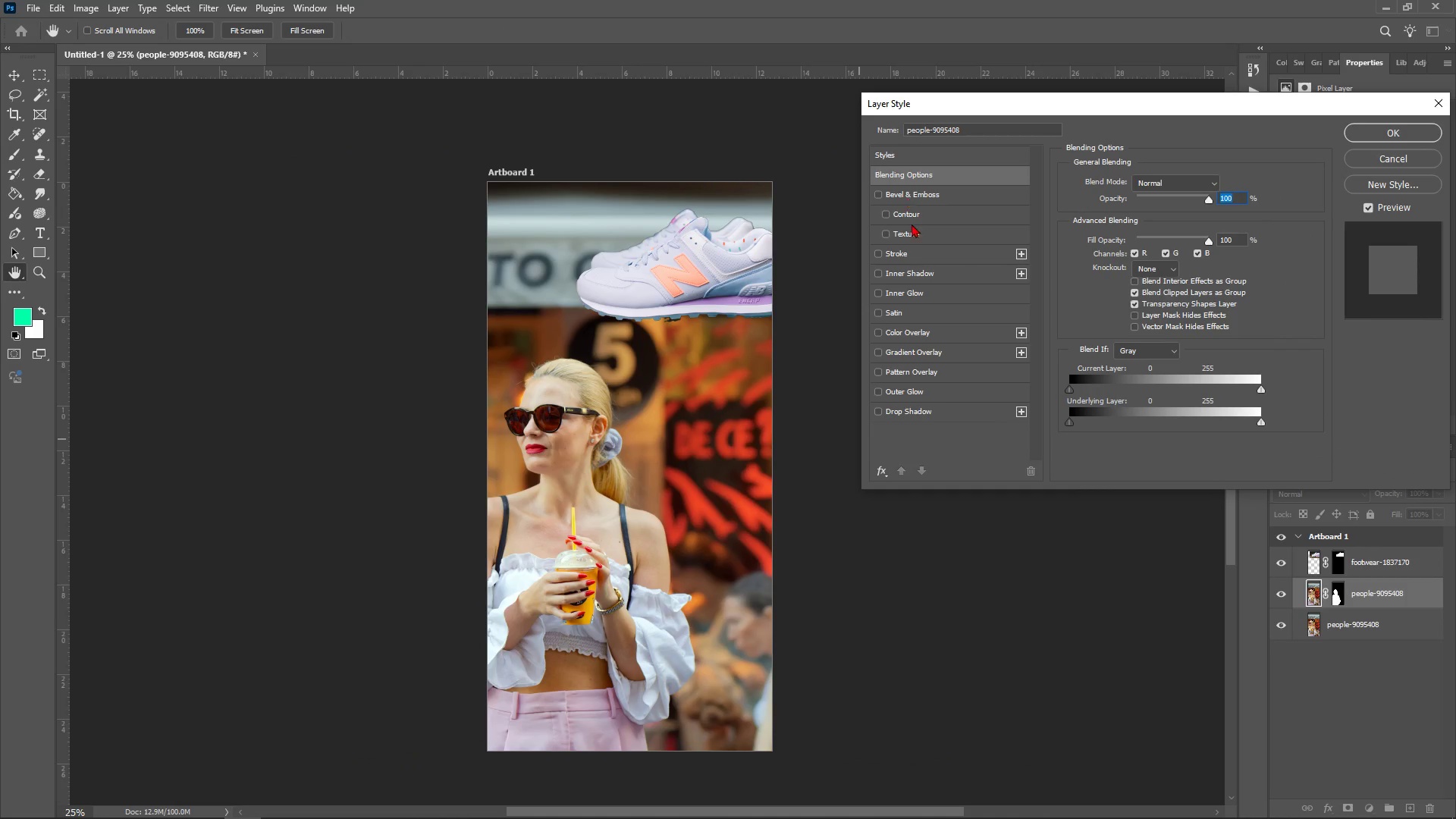 
left_click([904, 254])
 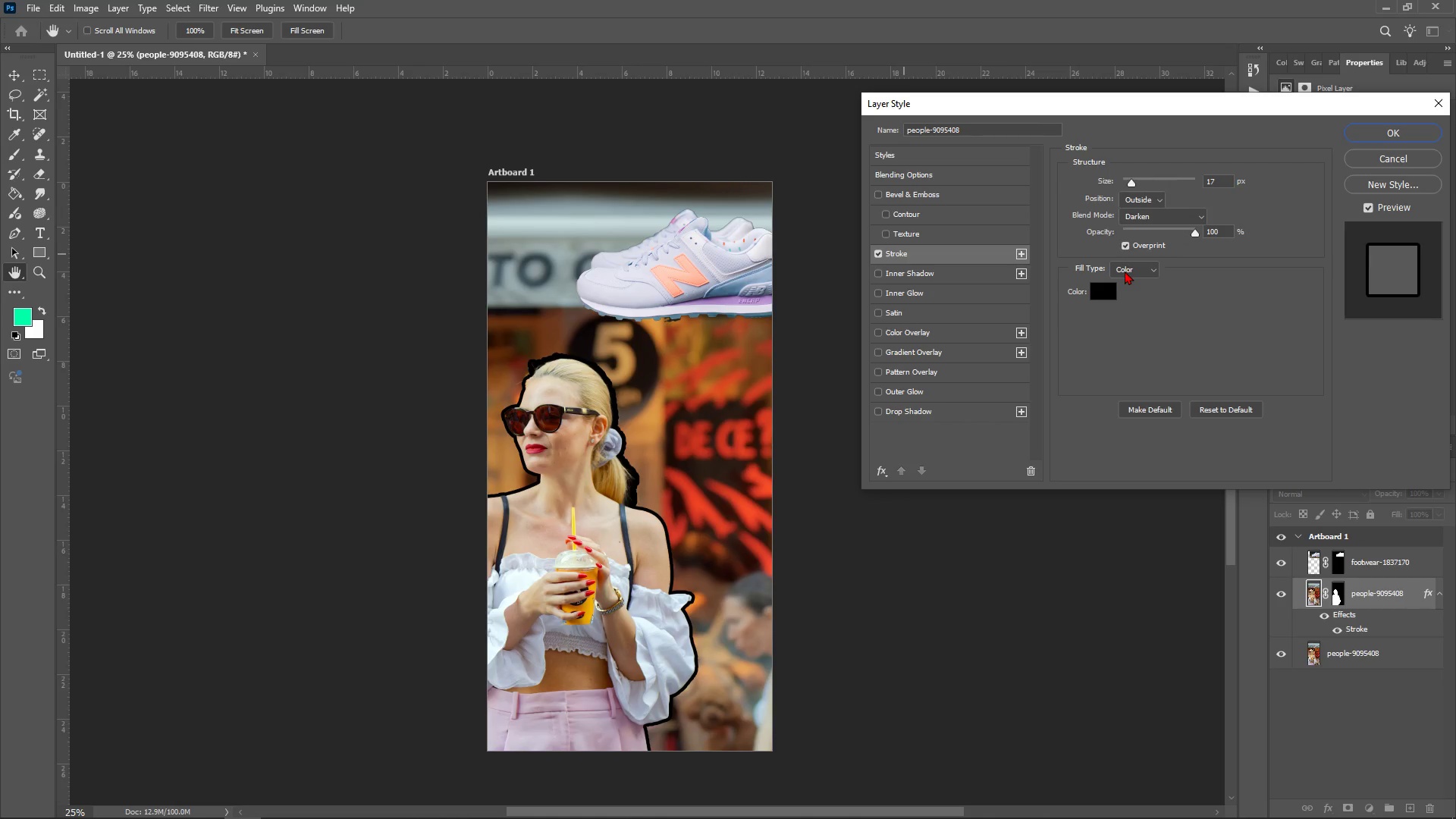 
wait(7.21)
 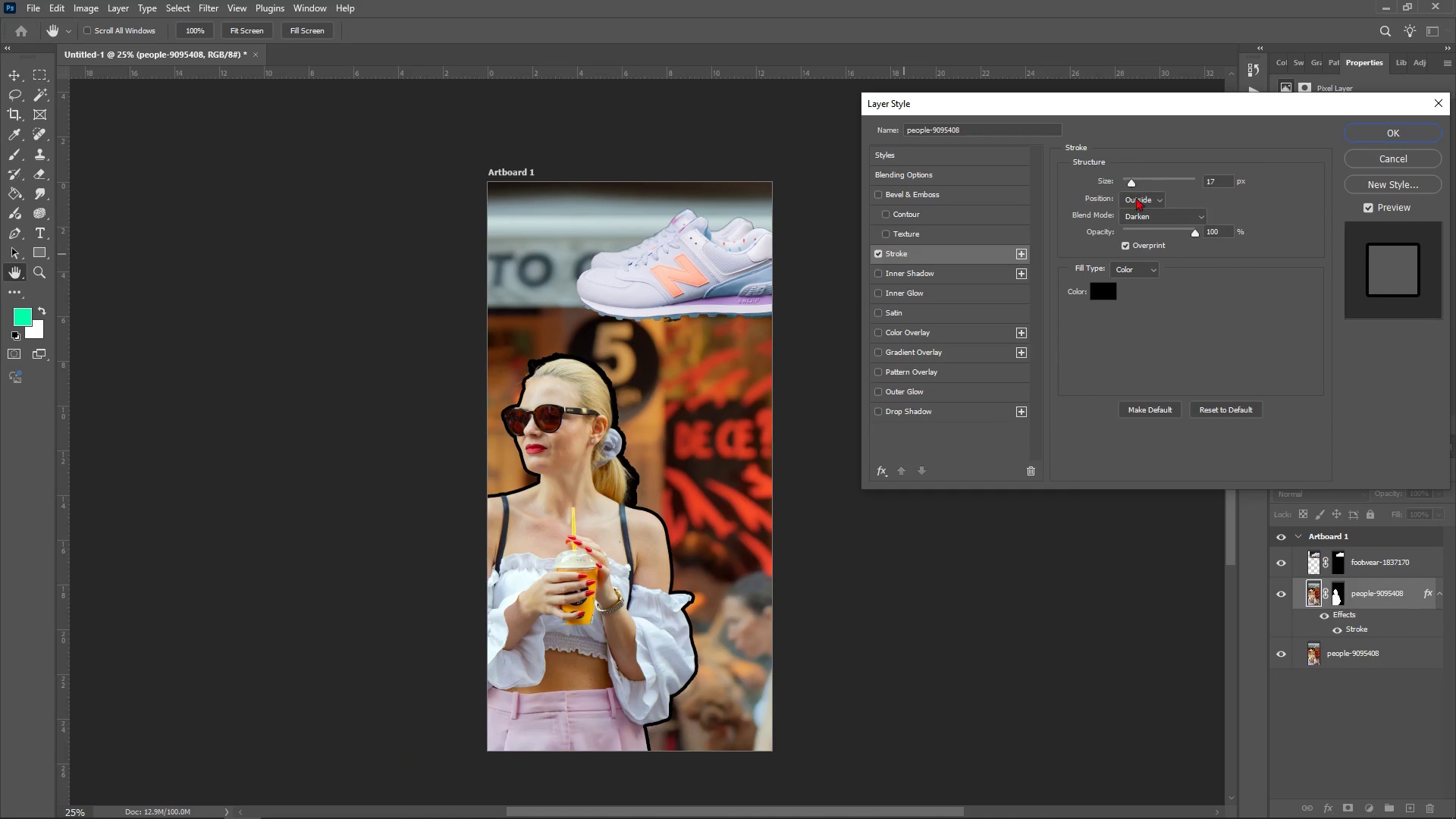 
left_click([1139, 264])
 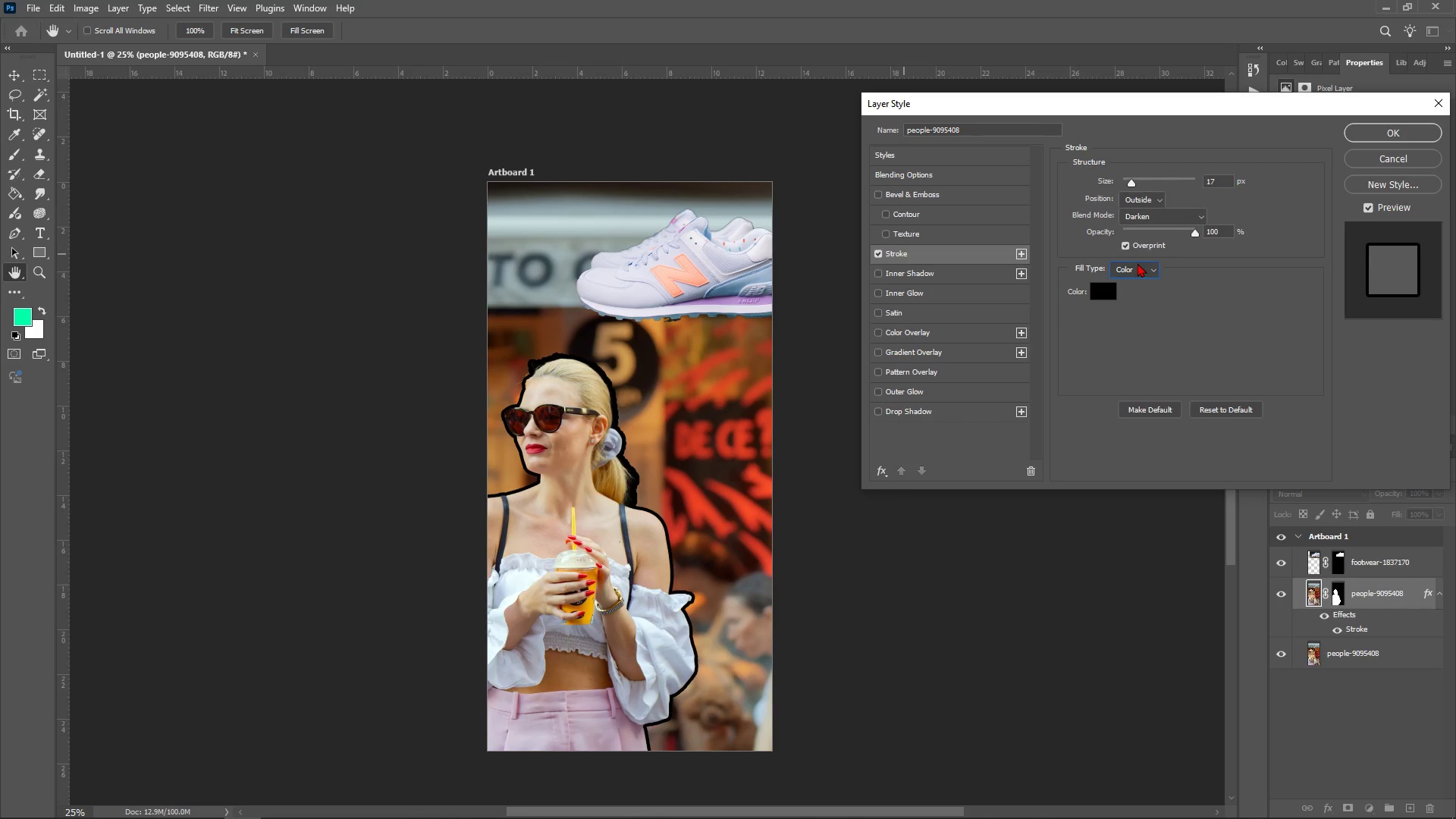 
left_click([1138, 263])
 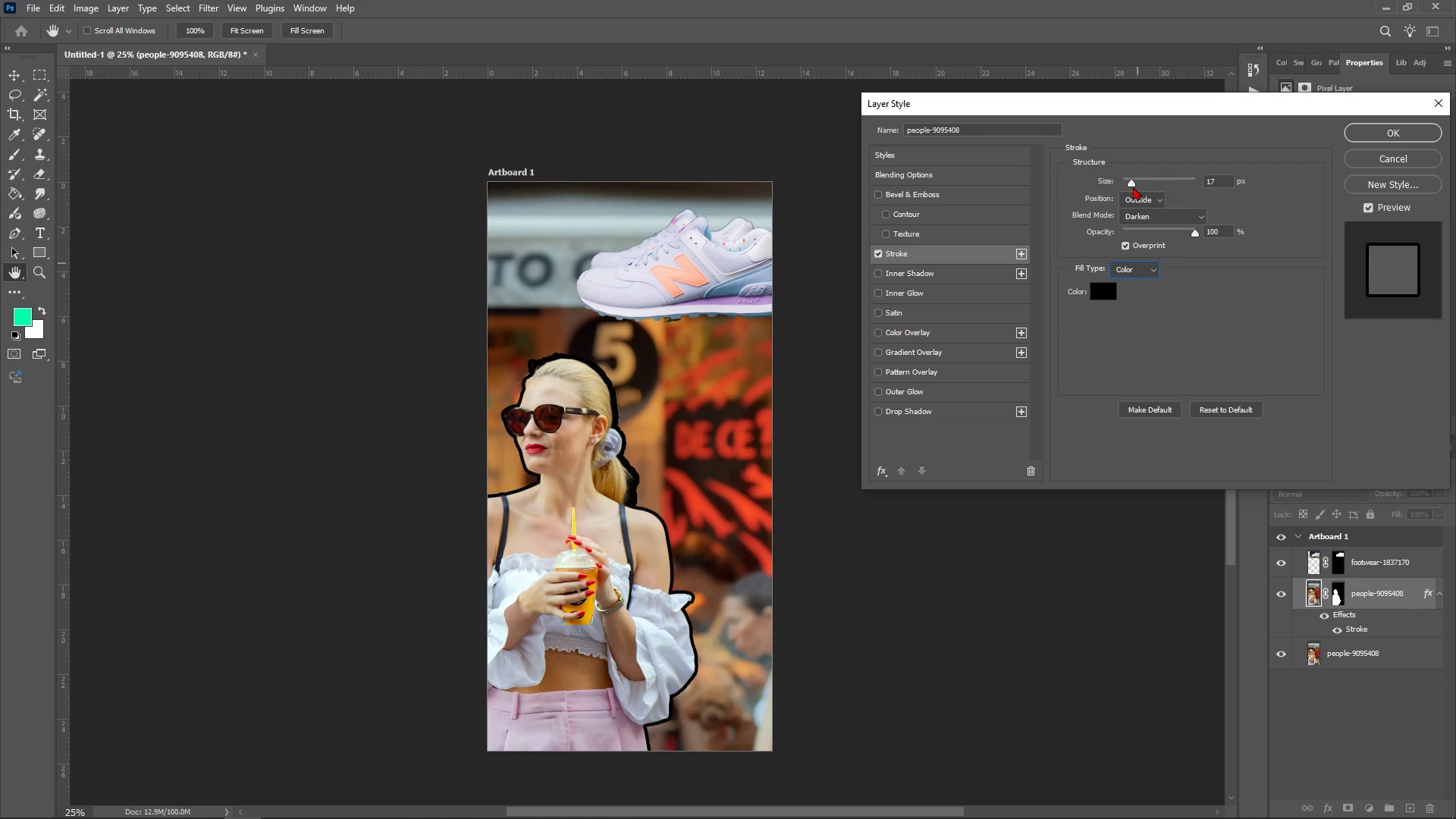 
left_click_drag(start_coordinate=[1133, 187], to_coordinate=[1136, 191])
 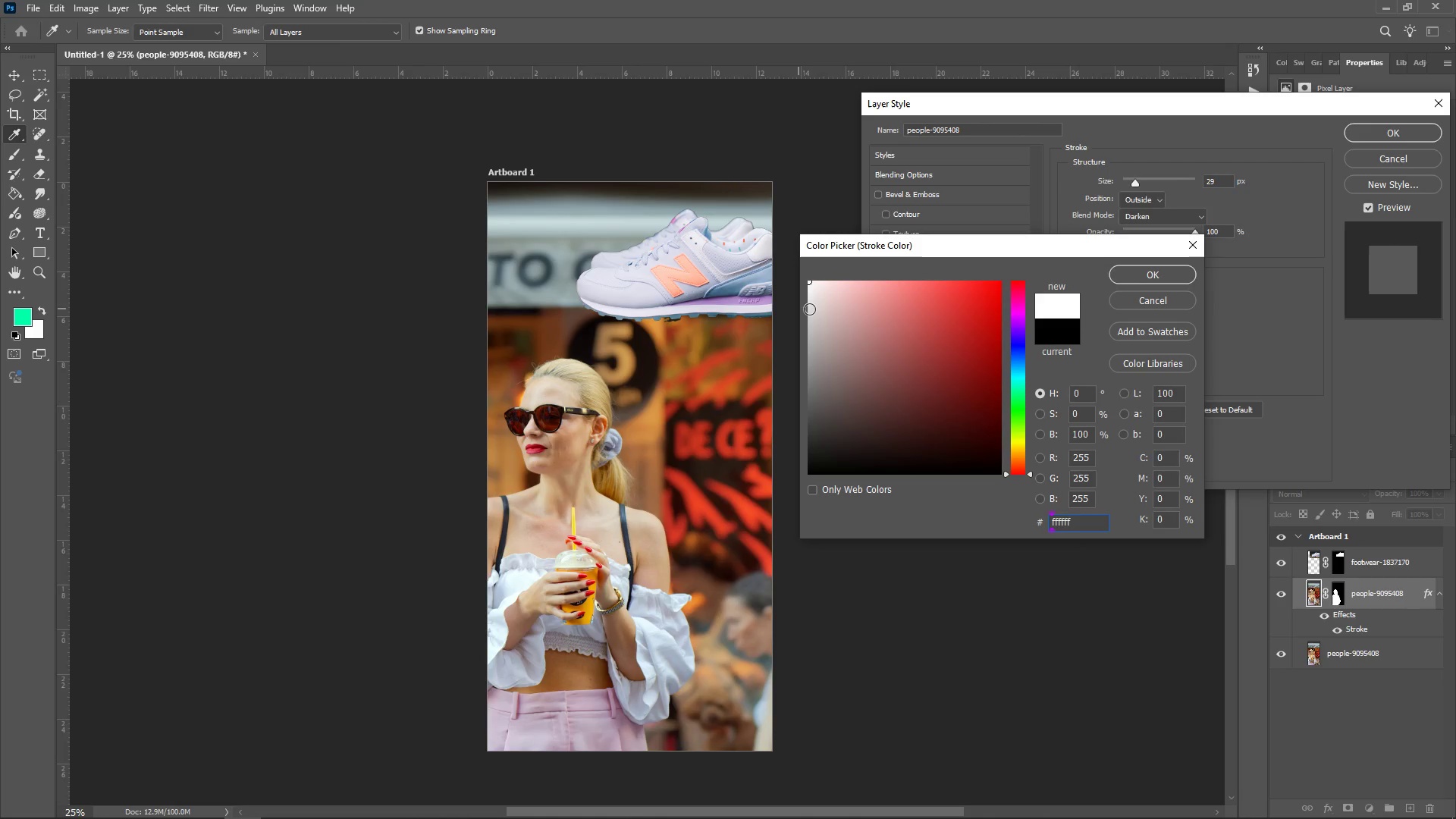 
wait(6.83)
 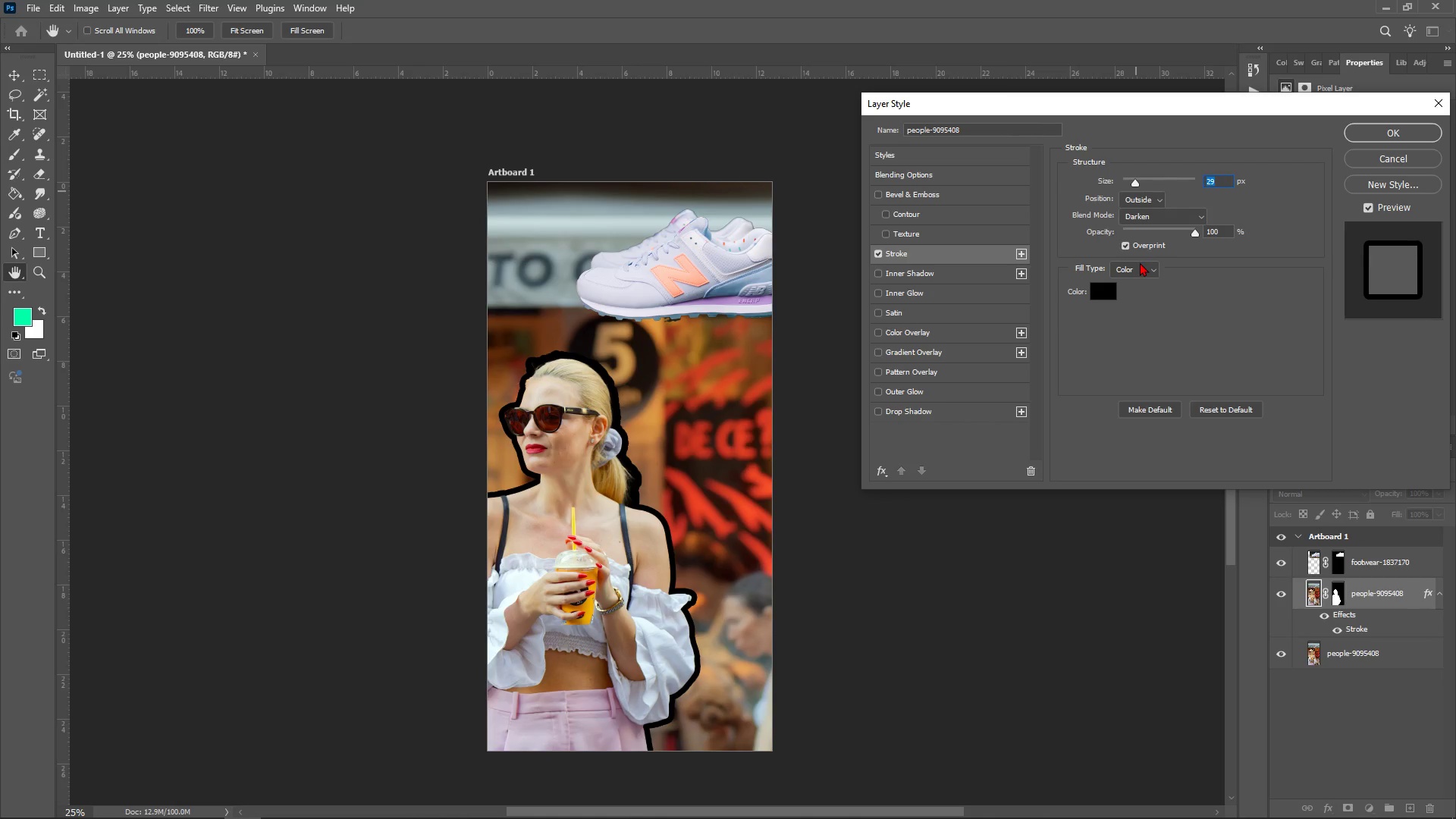 
left_click([1132, 266])
 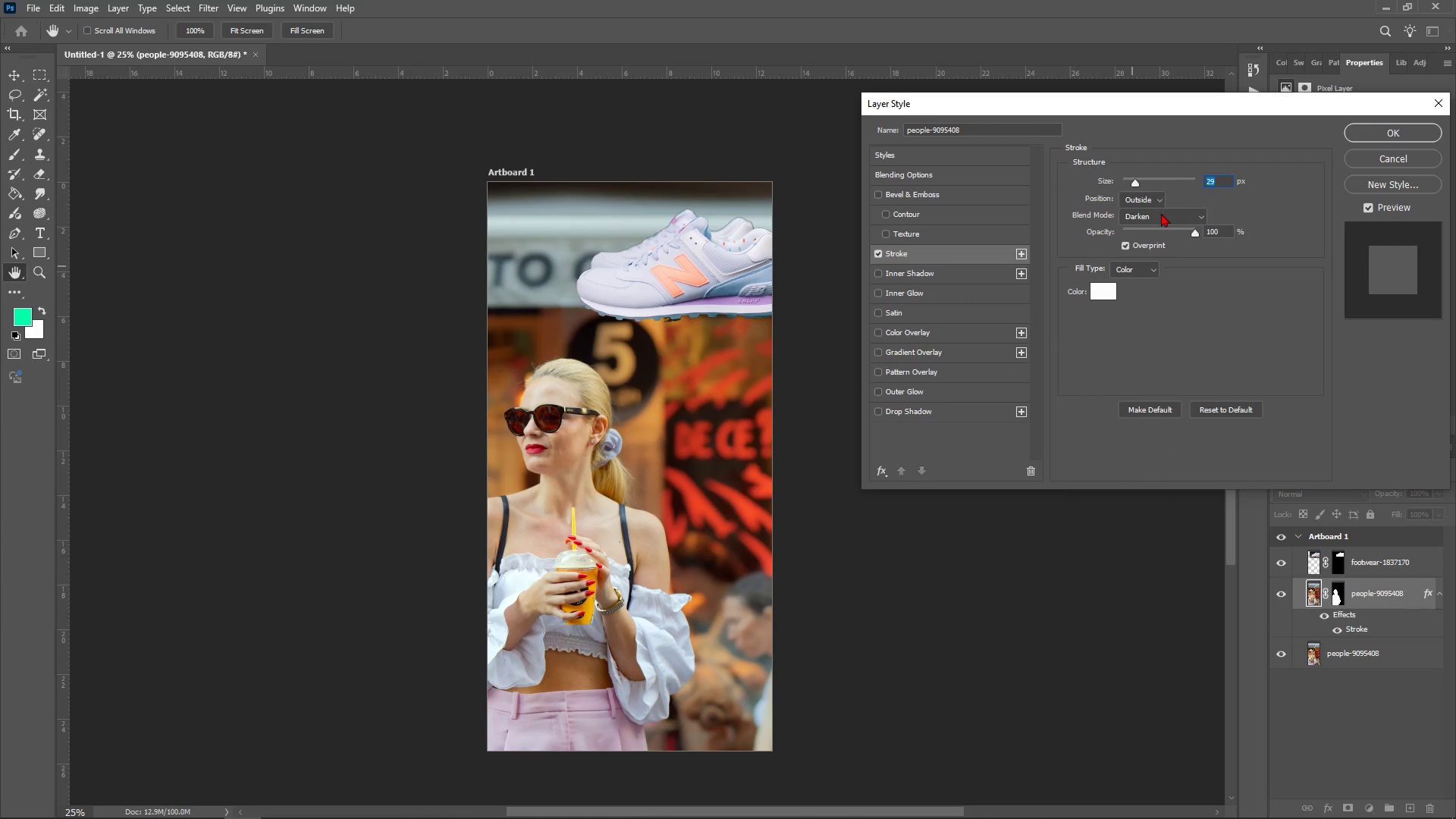 
double_click([1153, 203])
 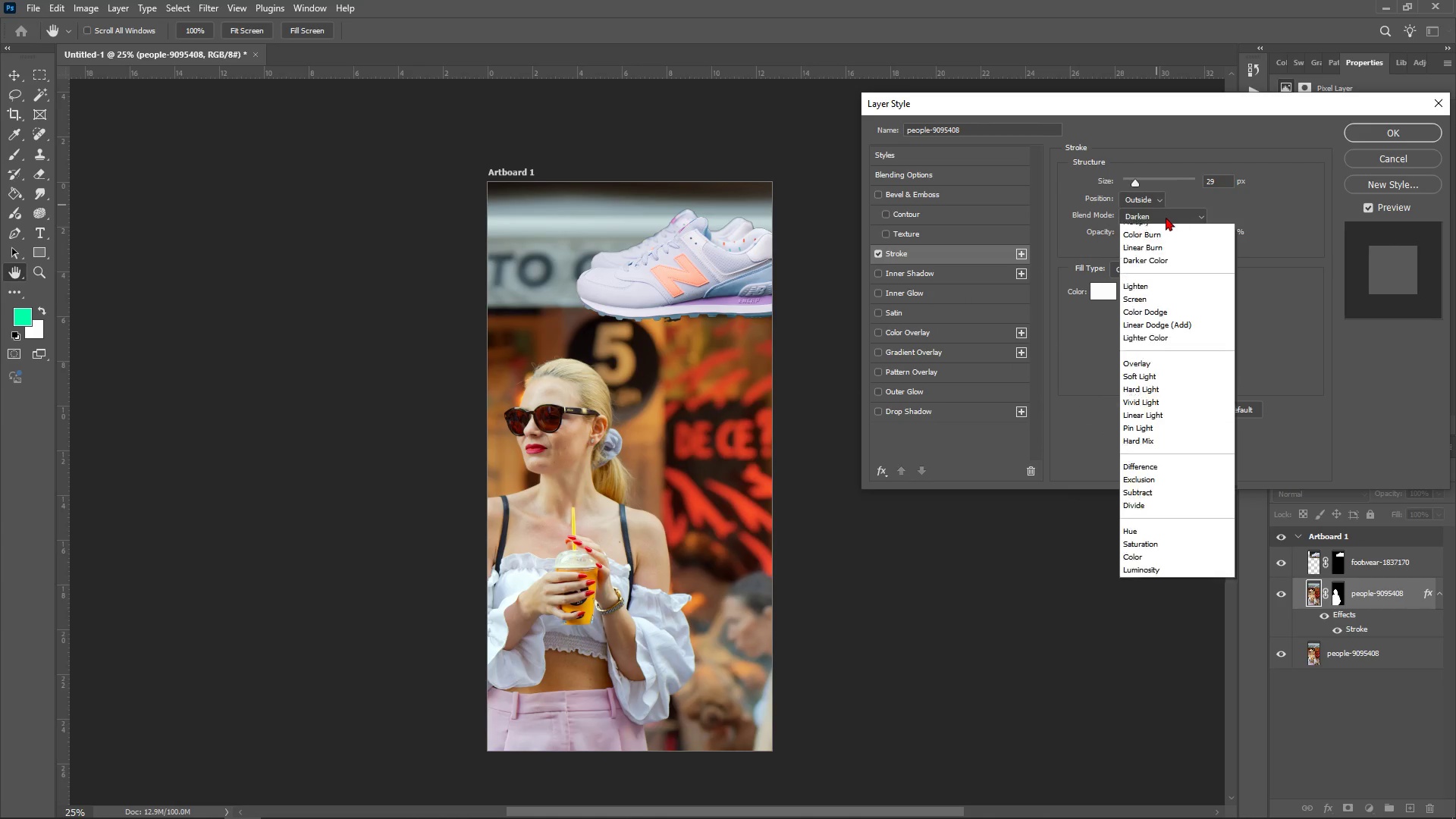 
triple_click([1170, 216])
 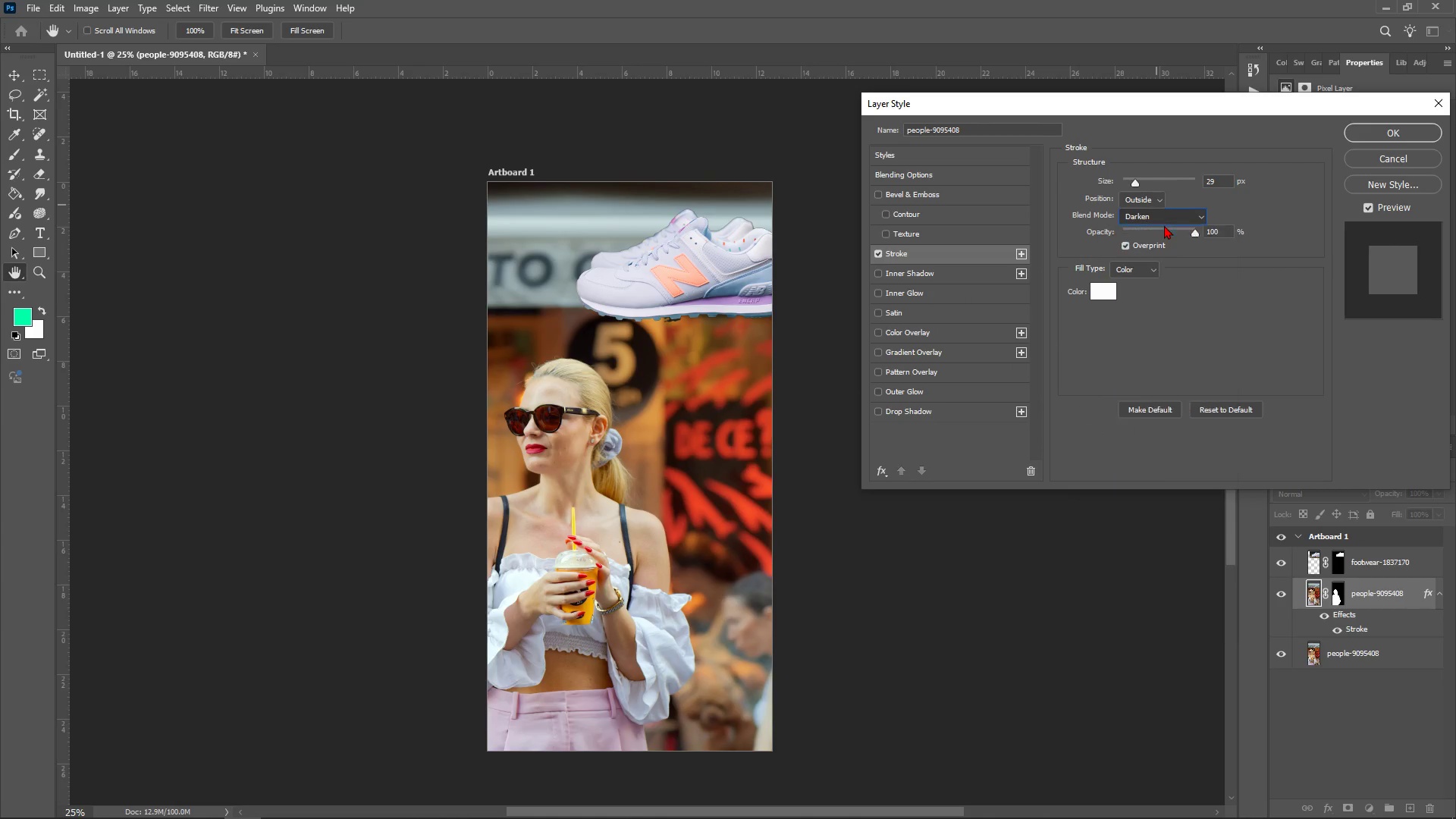 
left_click([1164, 225])
 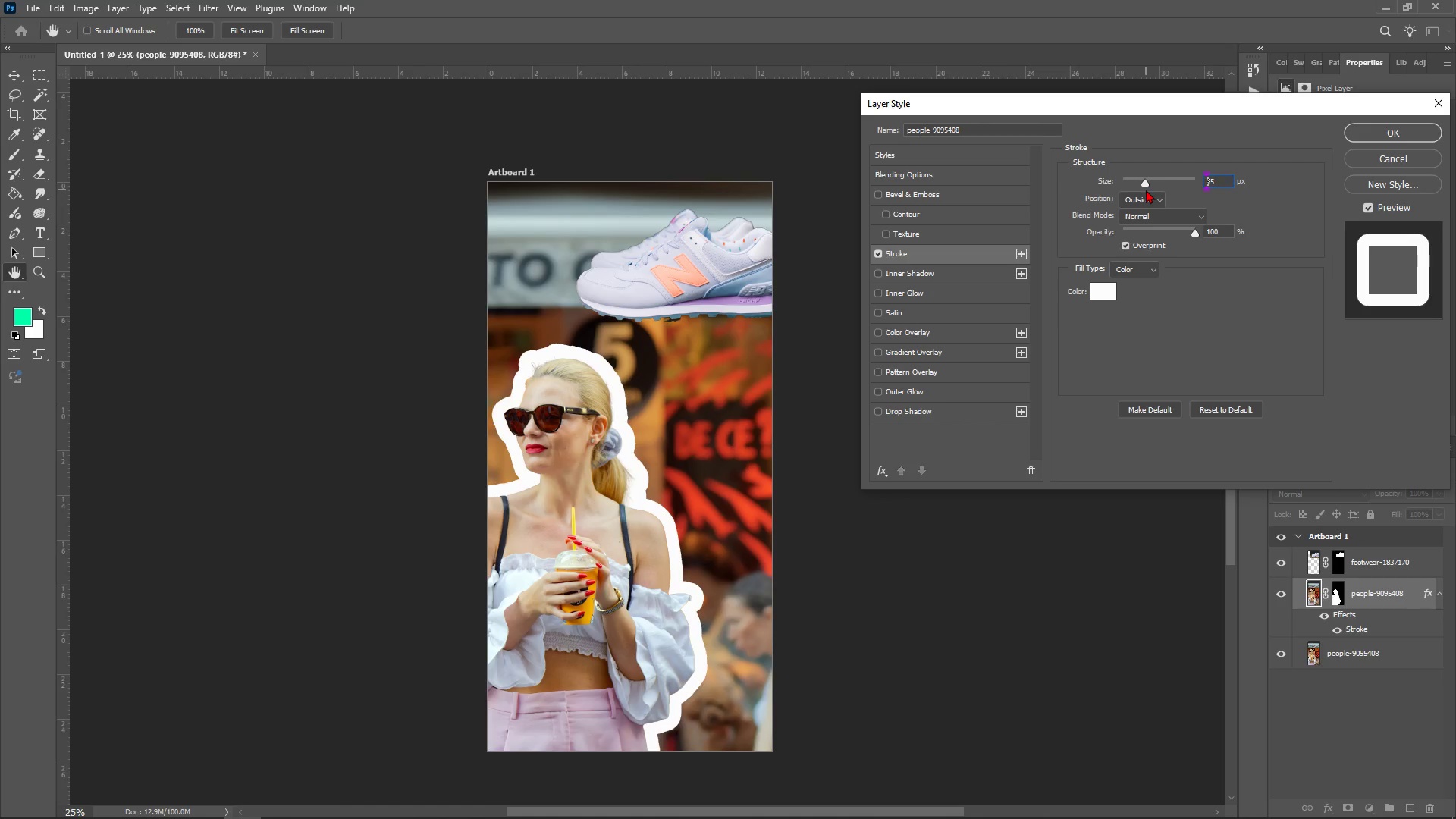 
wait(11.01)
 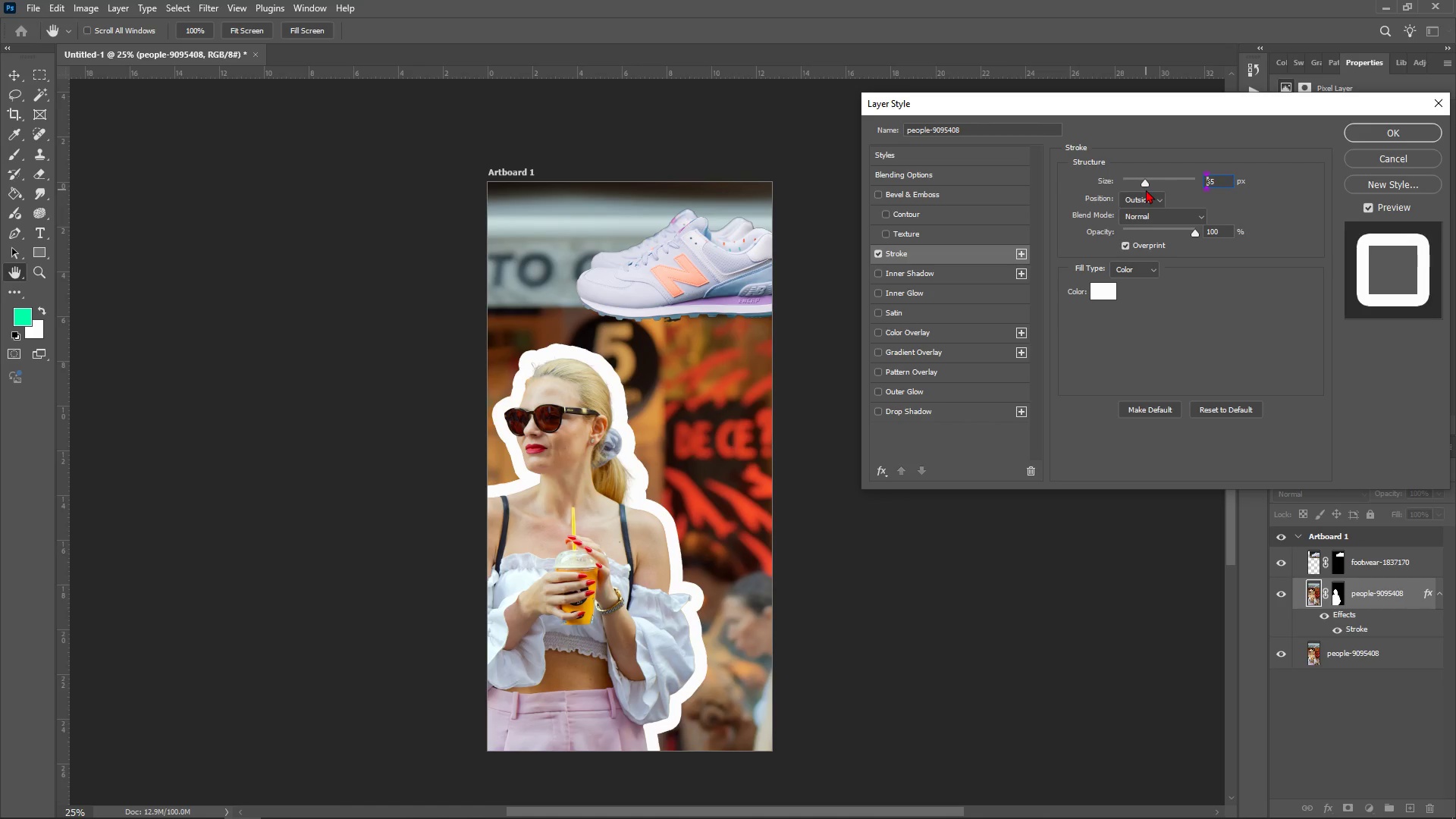 
left_click([1360, 132])
 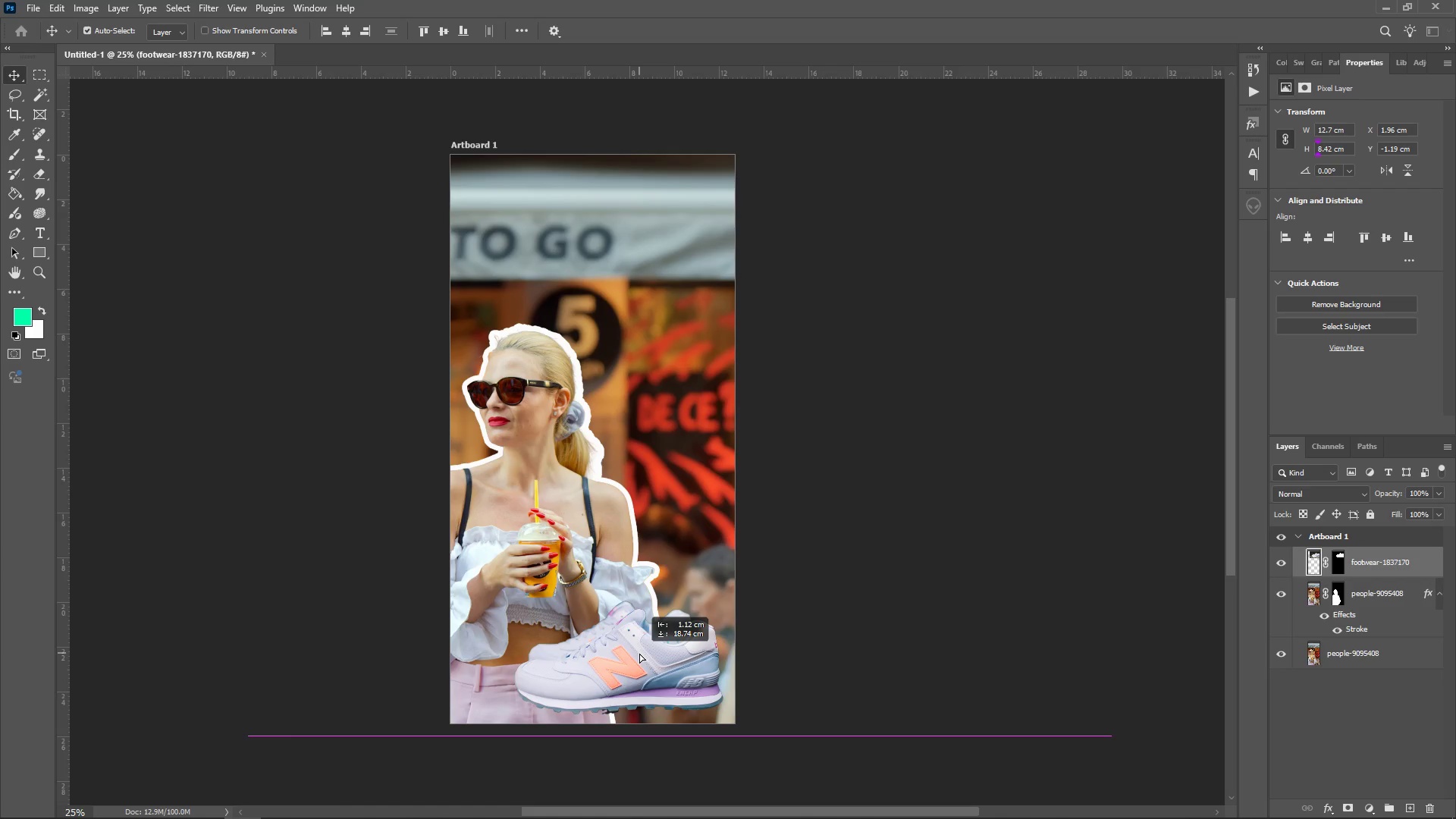 
left_click([919, 470])
 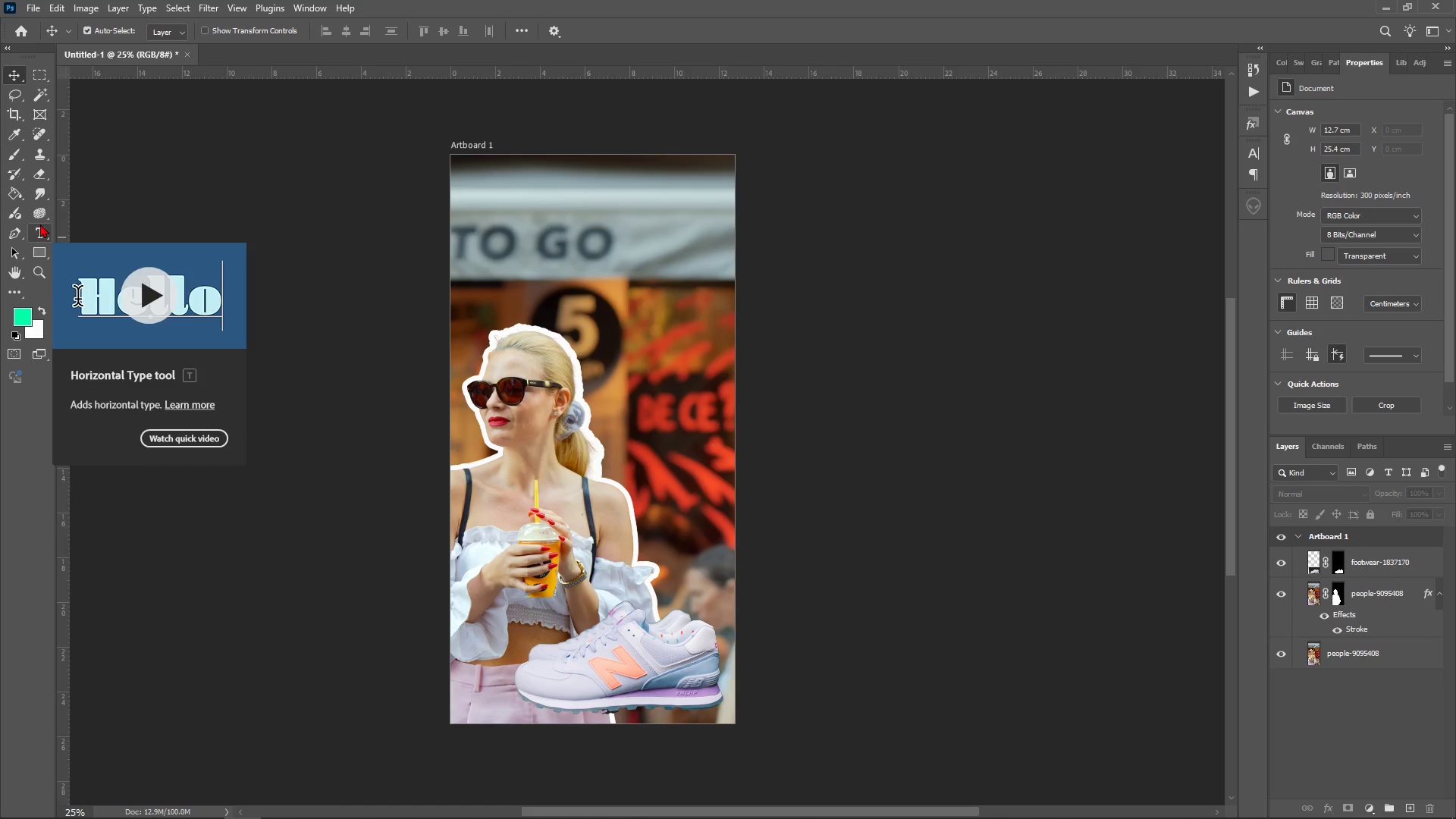 
left_click([40, 224])
 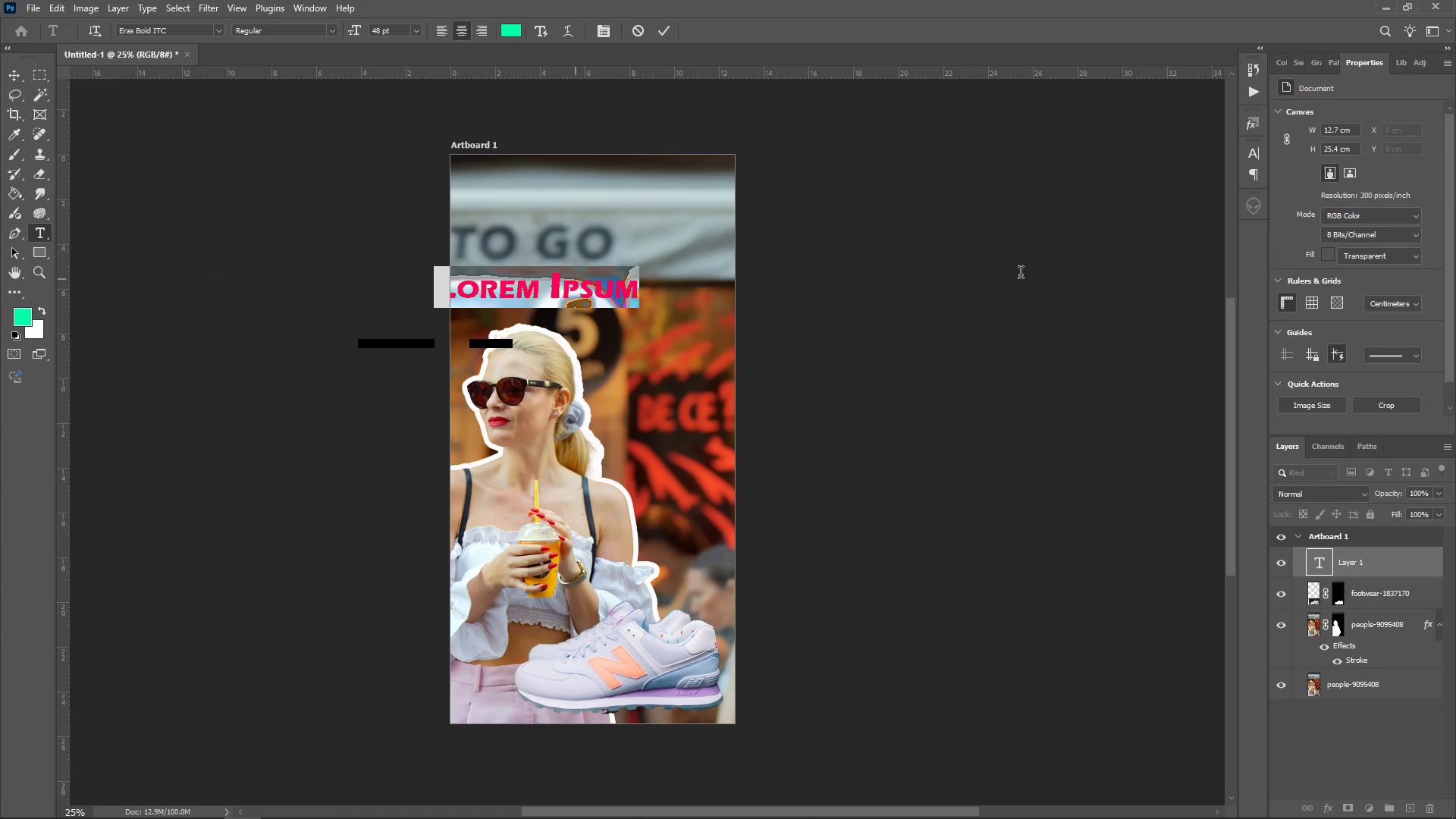 
type(Urban Bloom)
 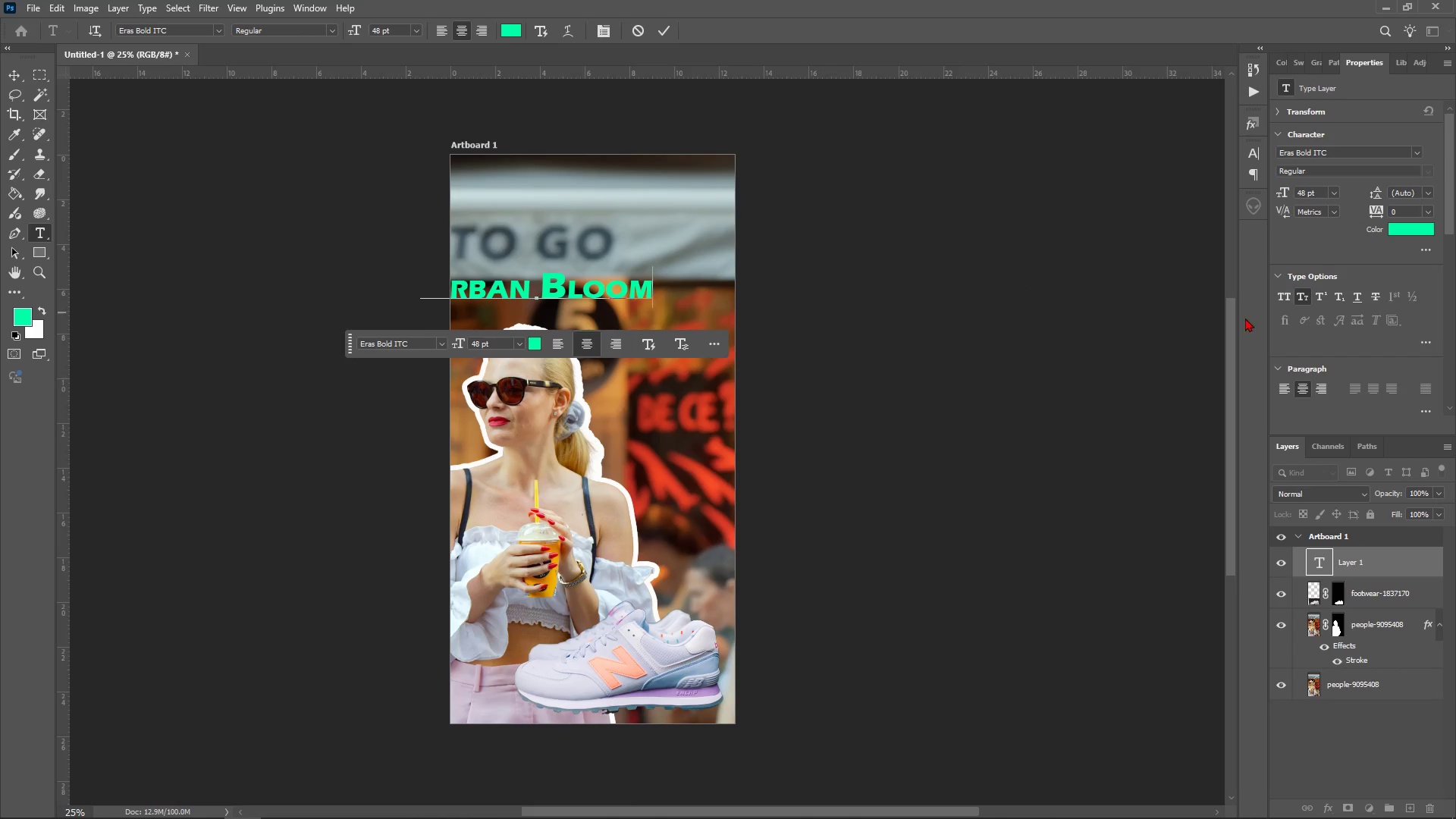 
left_click([1012, 321])
 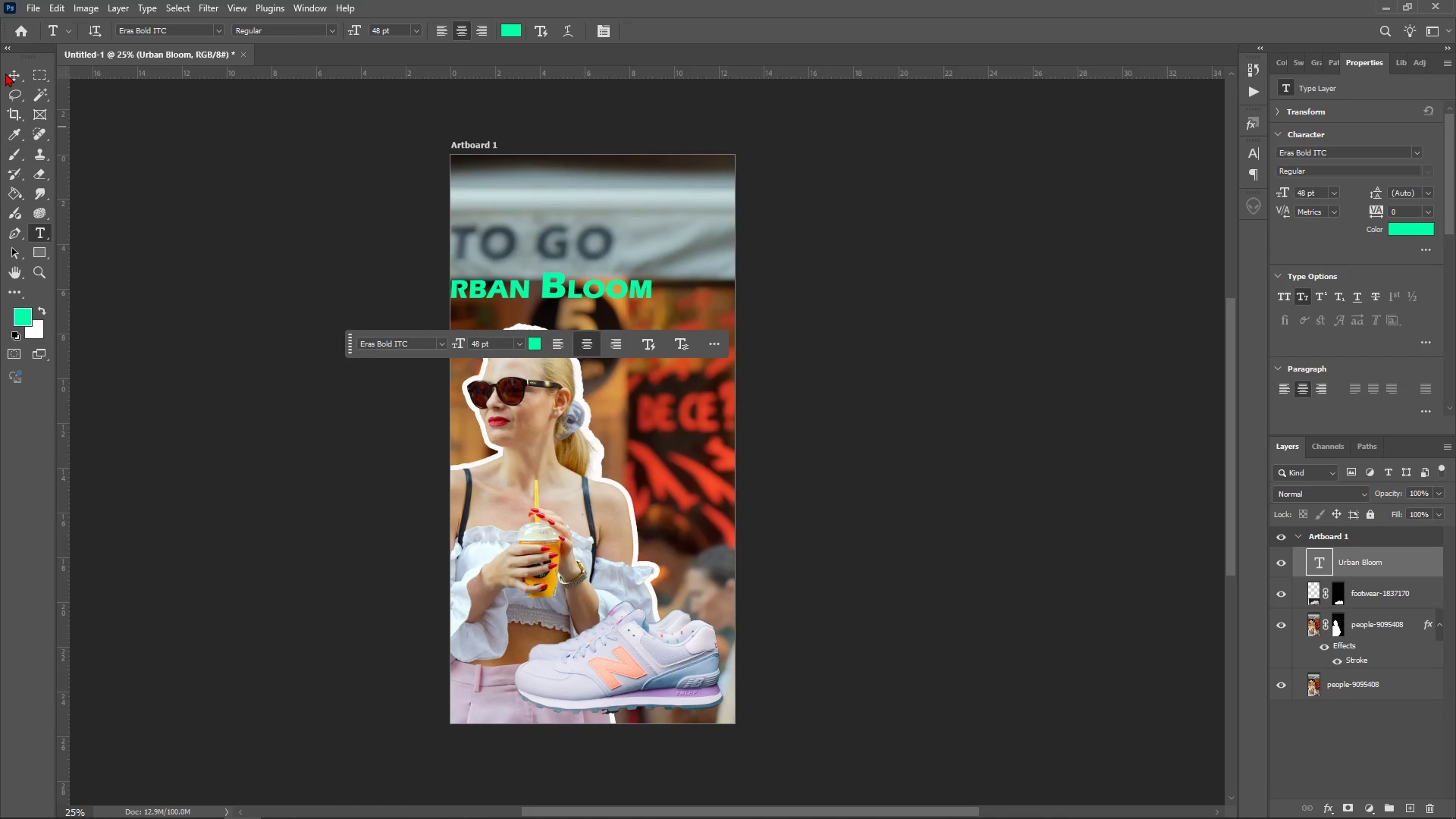 
left_click([14, 61])
 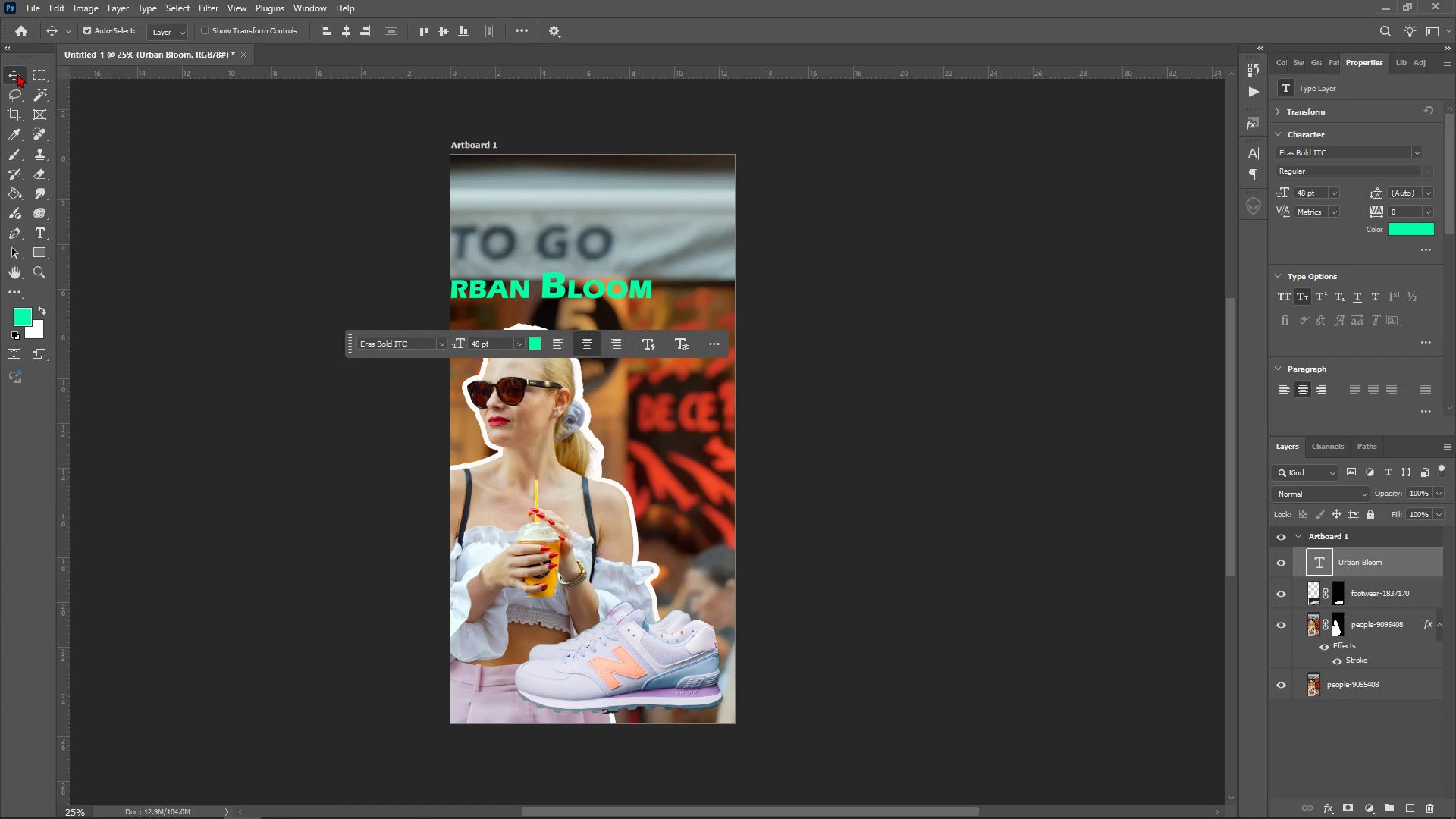 
double_click([17, 74])
 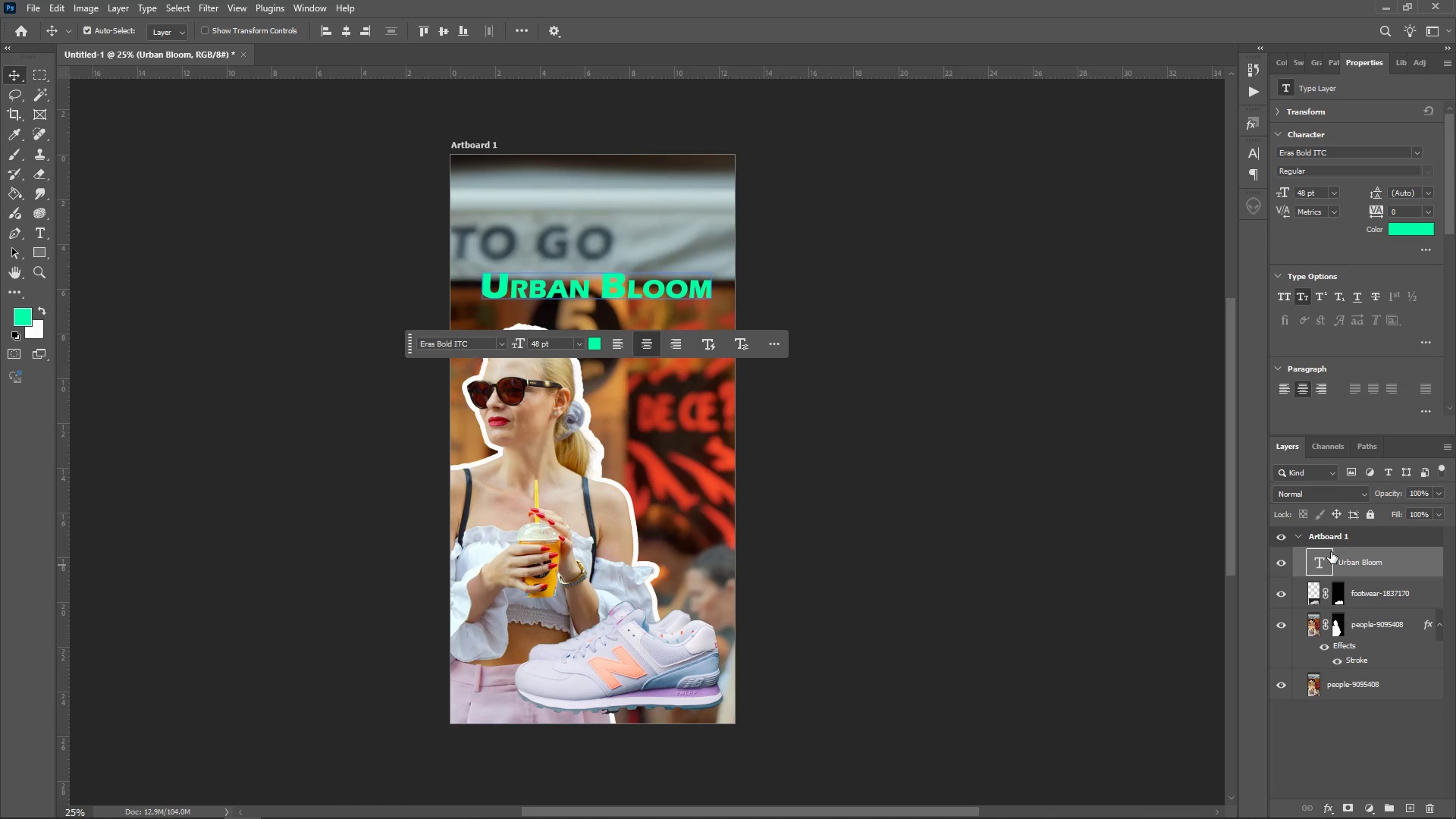 
left_click([1394, 232])
 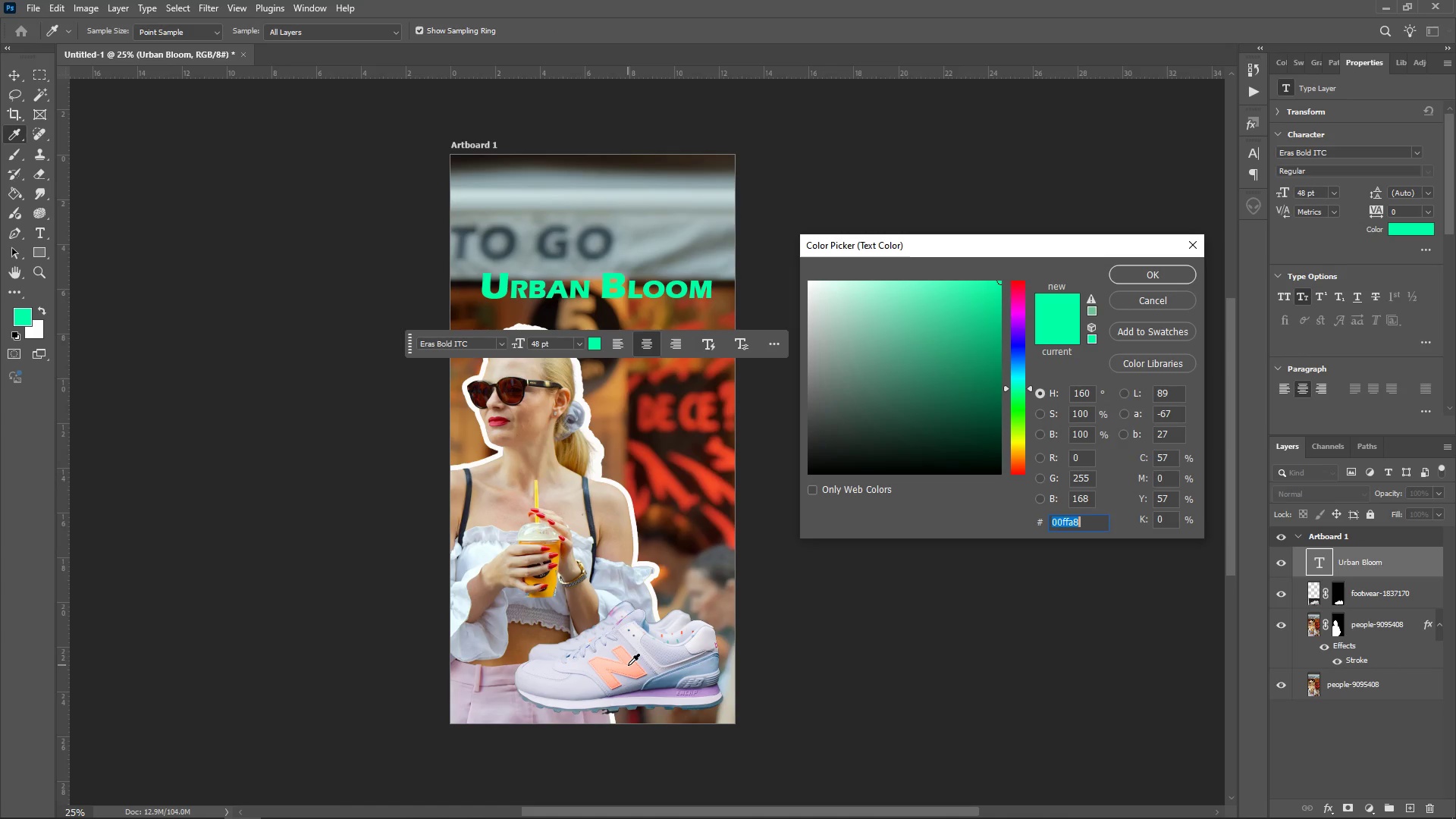 
left_click([628, 667])
 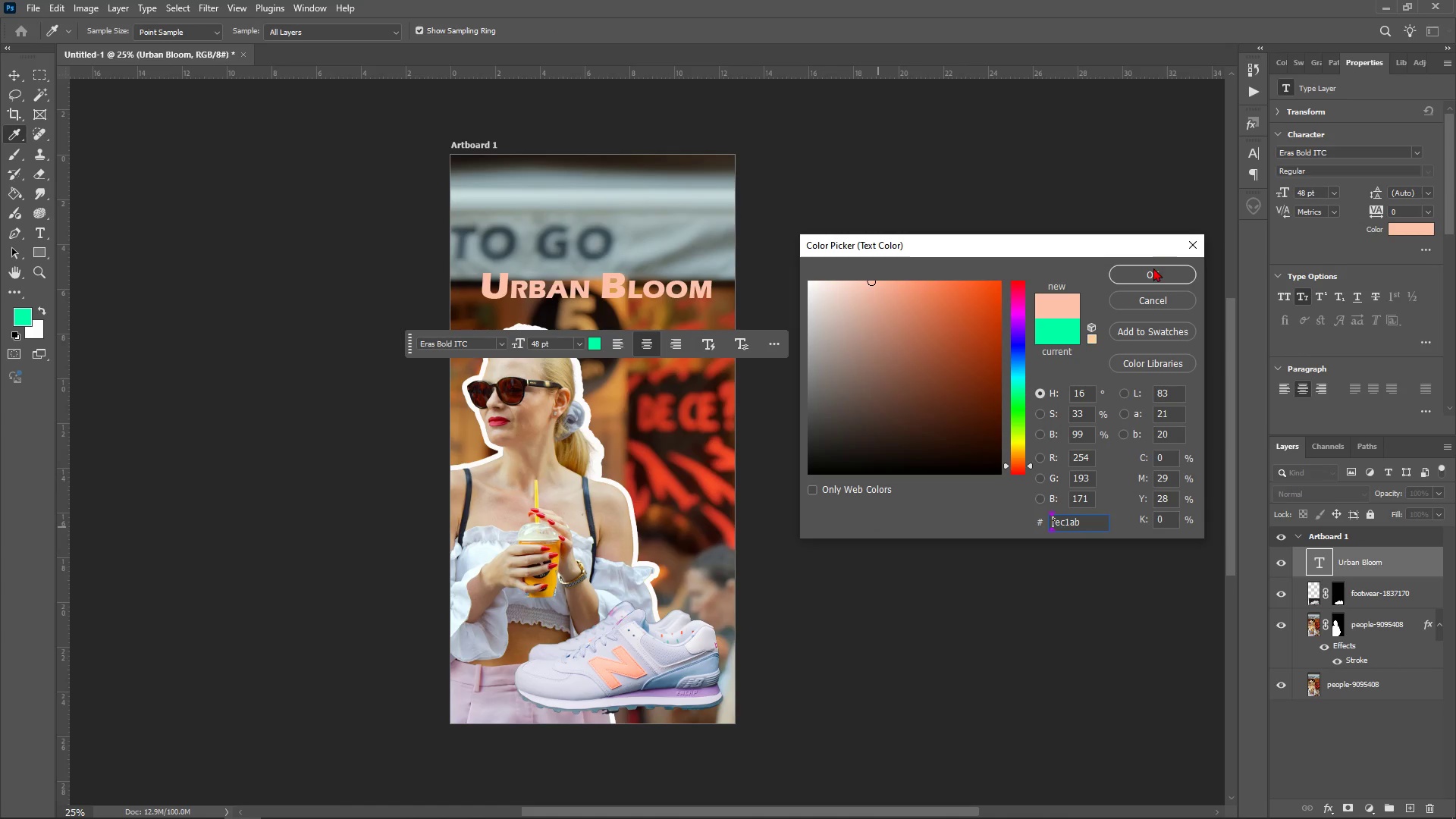 
left_click([1153, 271])
 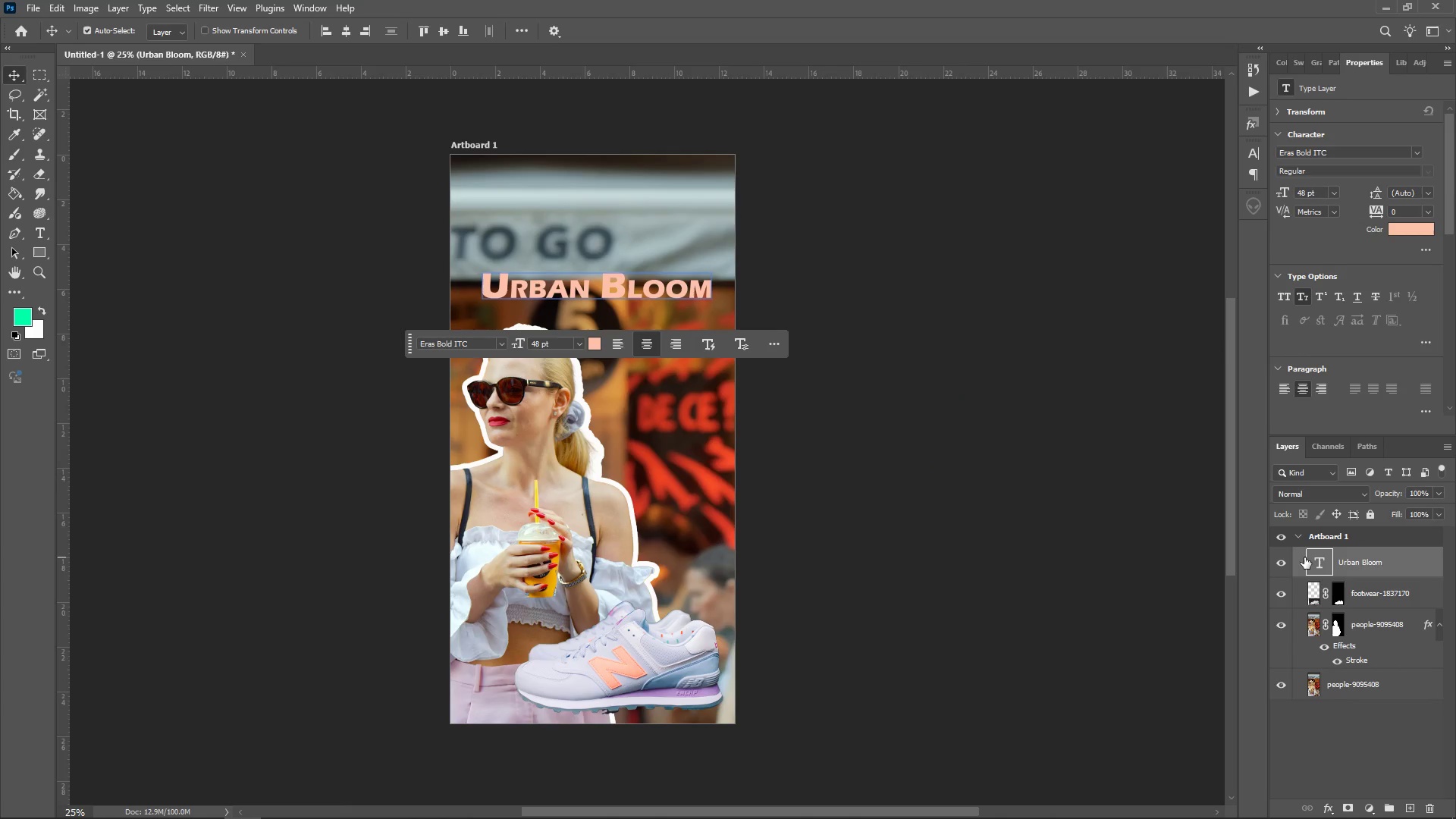 
double_click([1304, 557])
 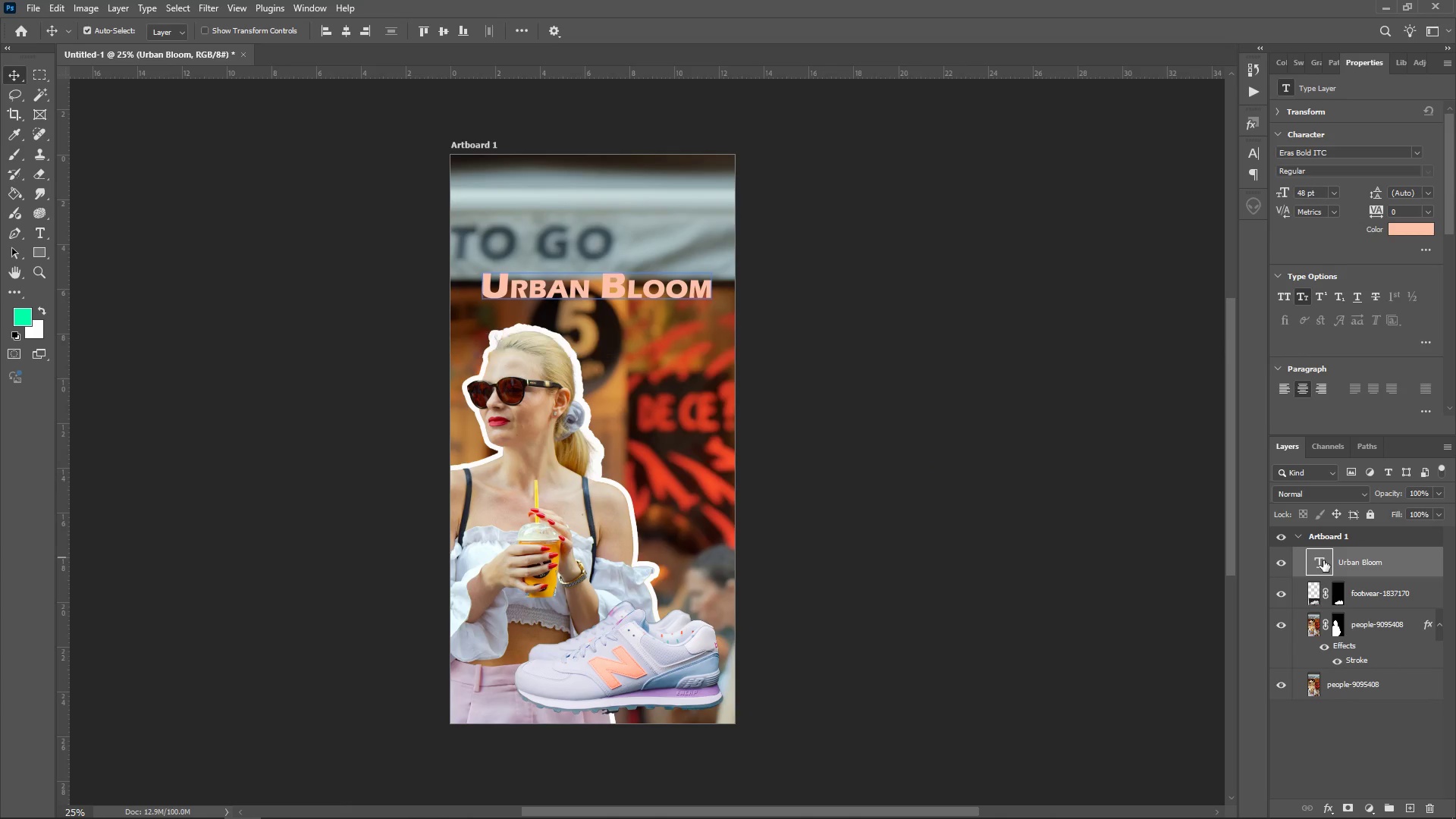 
double_click([1323, 560])
 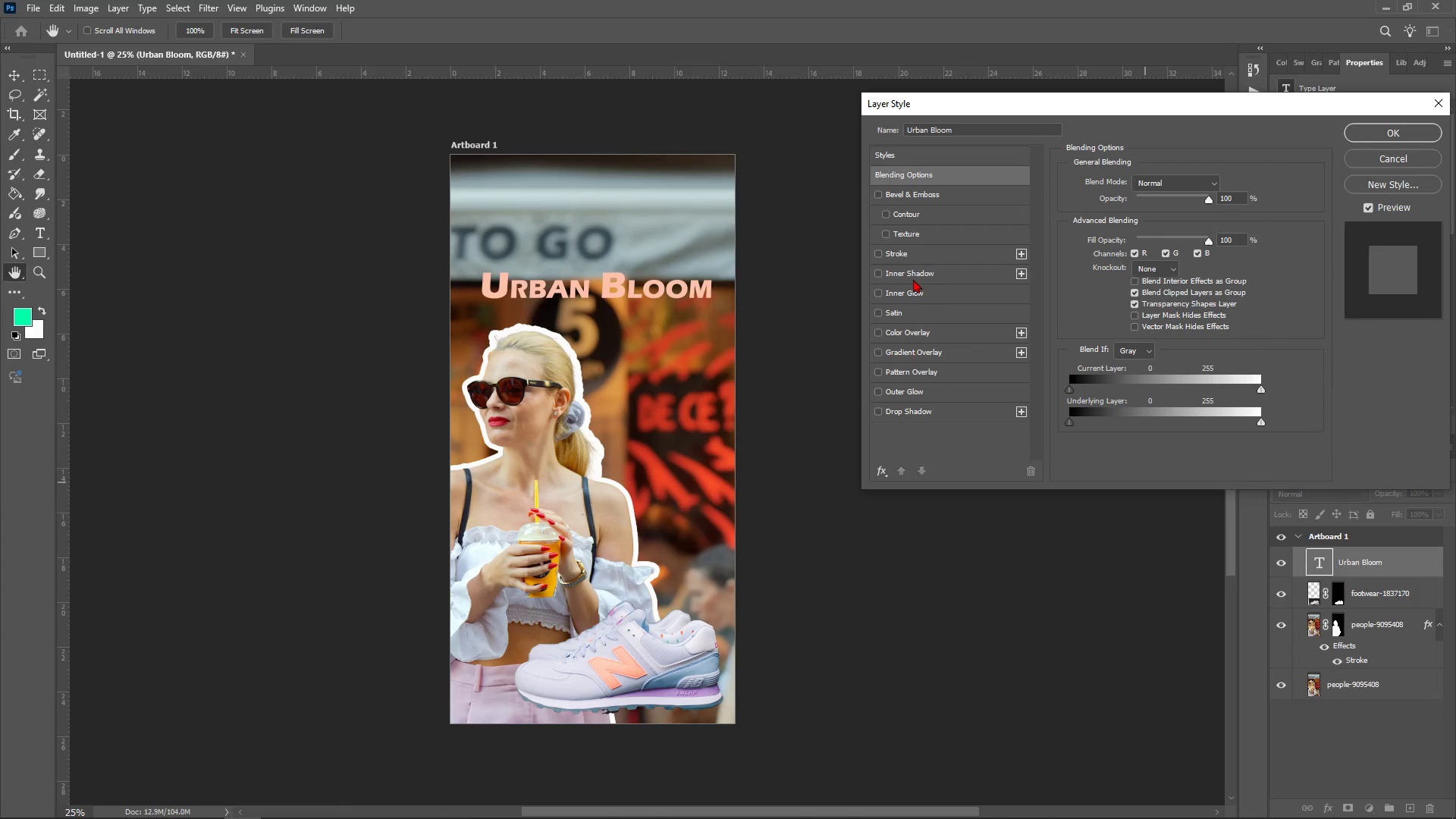 
left_click([902, 248])
 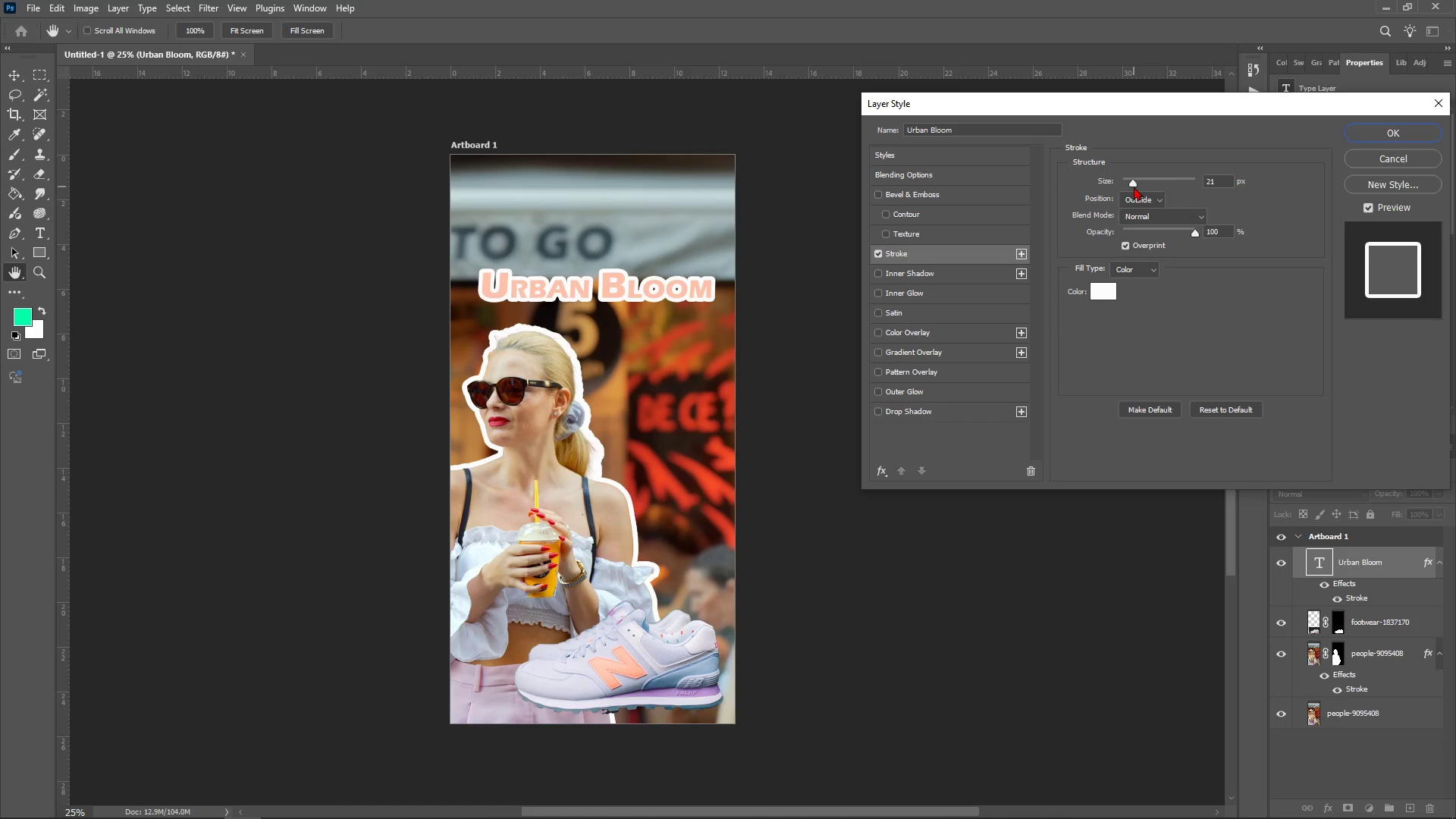 
wait(6.66)
 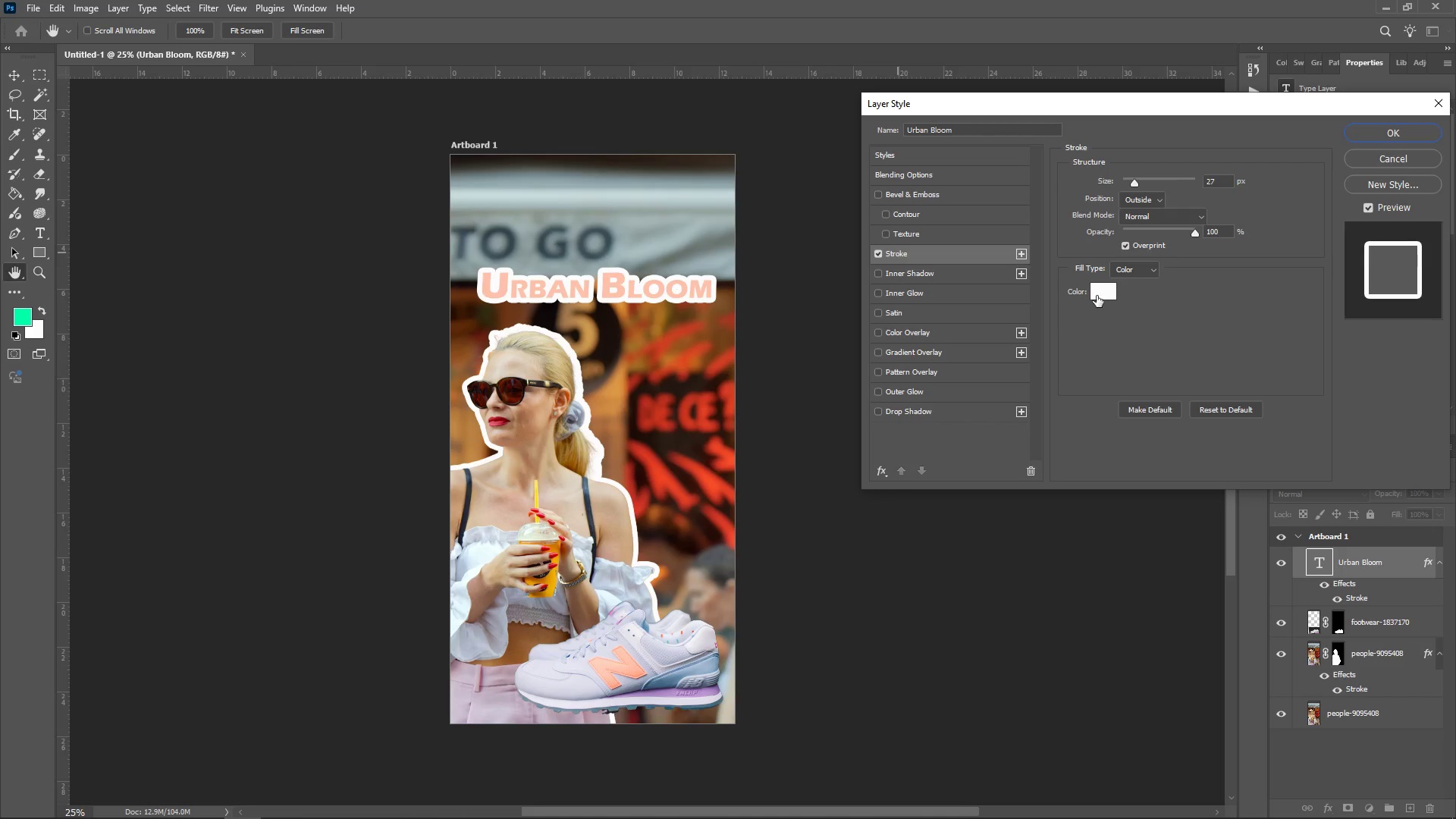 
left_click([1386, 127])
 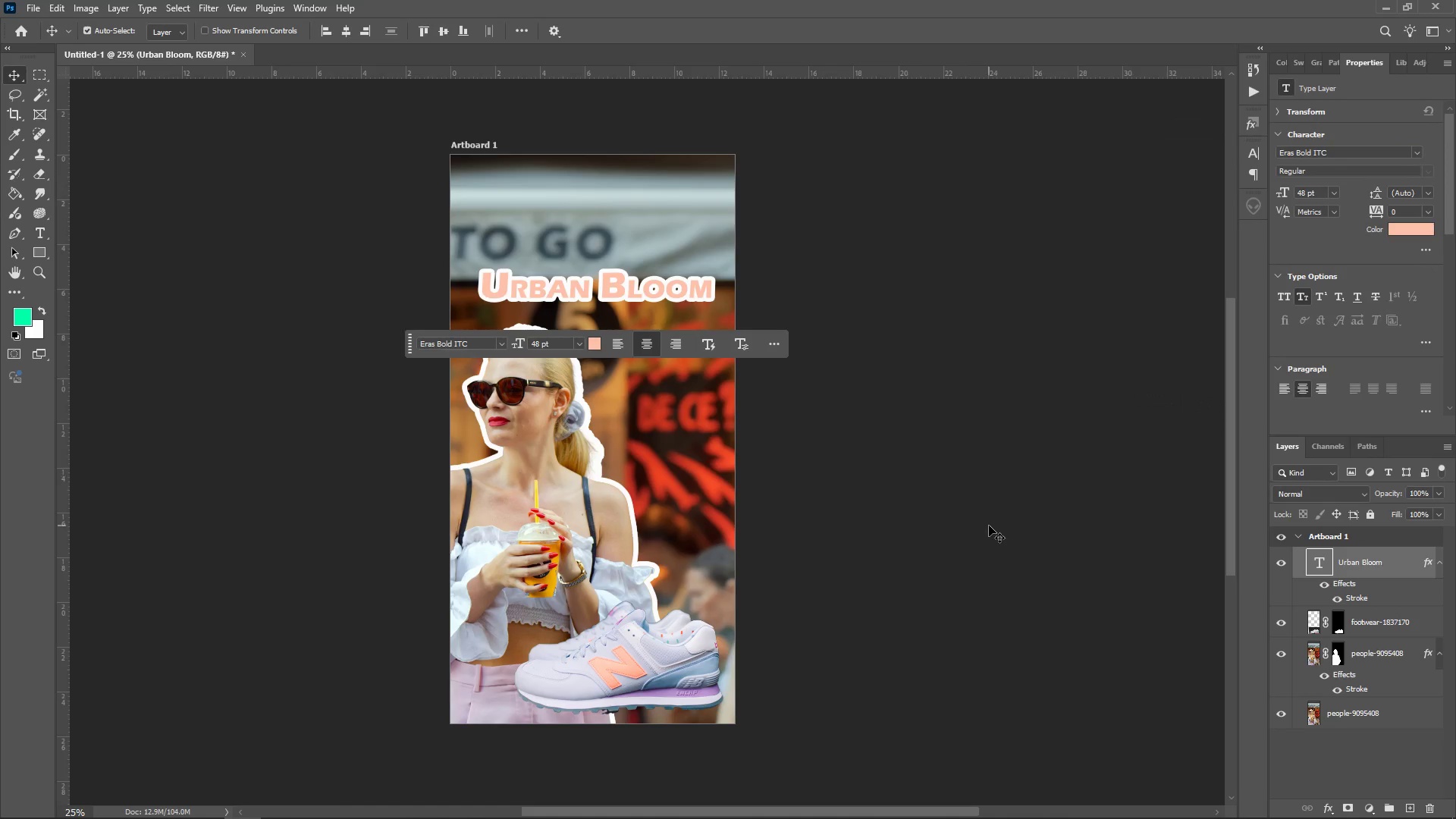 
left_click([989, 526])
 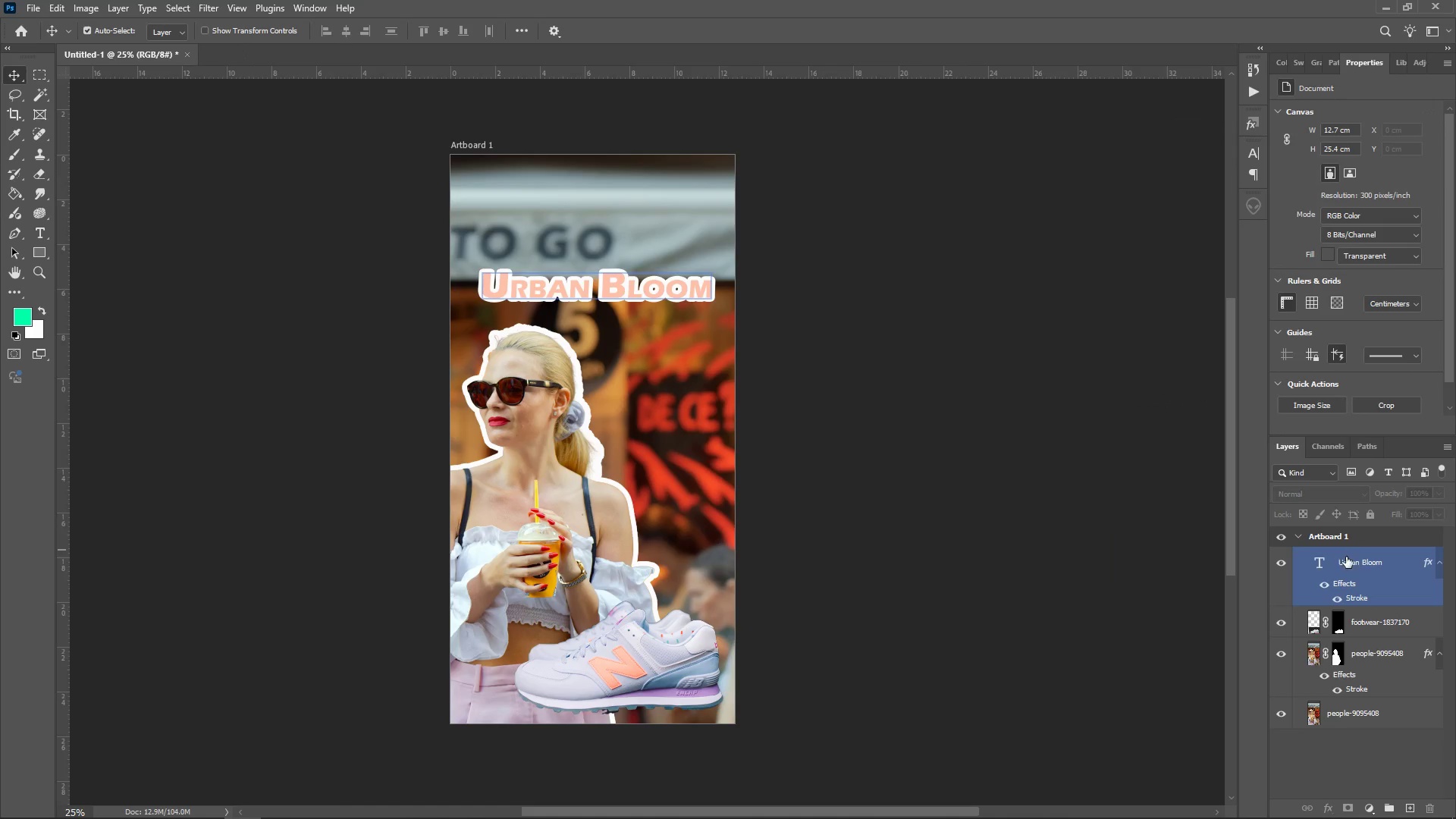 
left_click([1346, 557])
 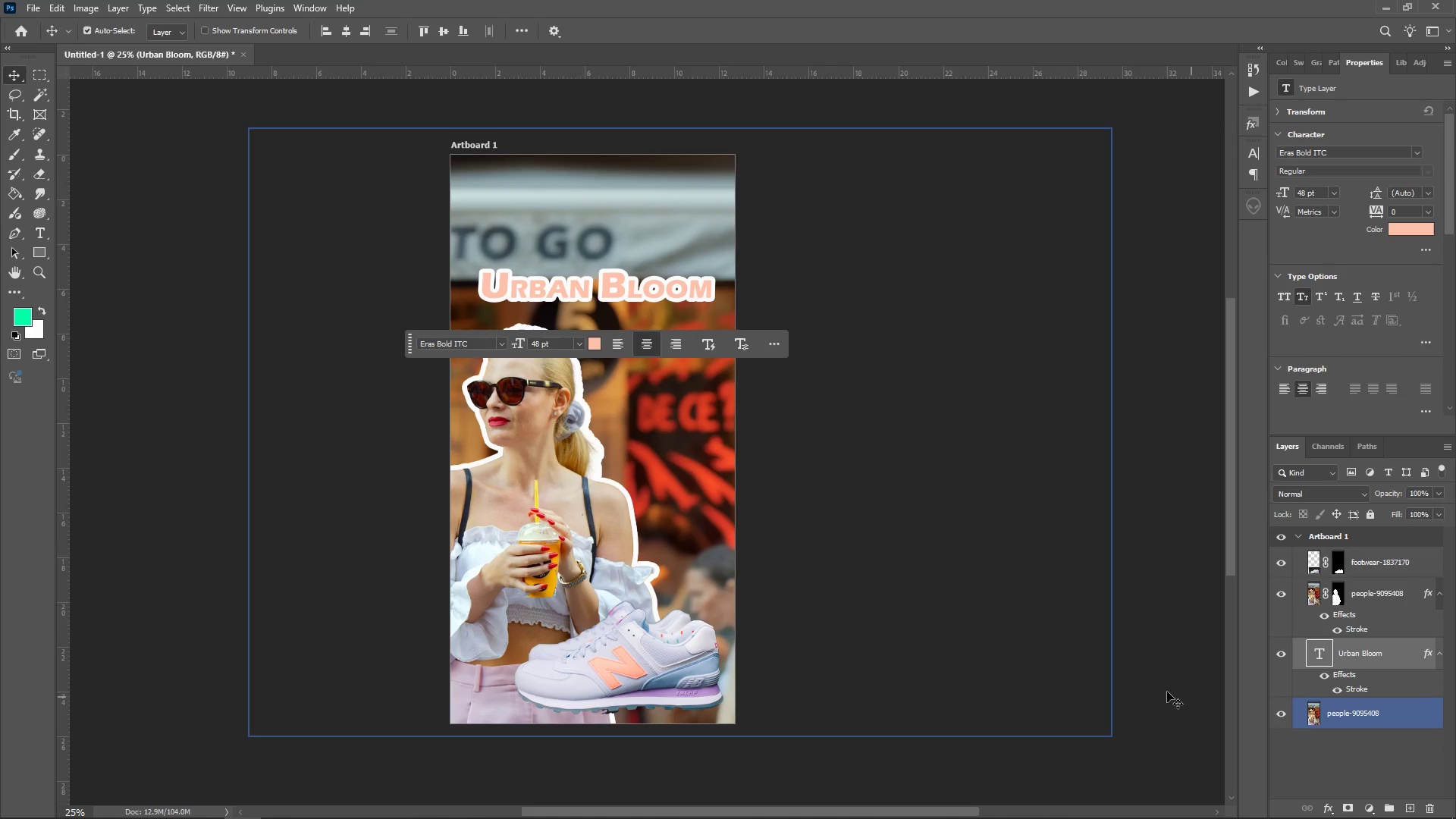 
left_click([930, 388])
 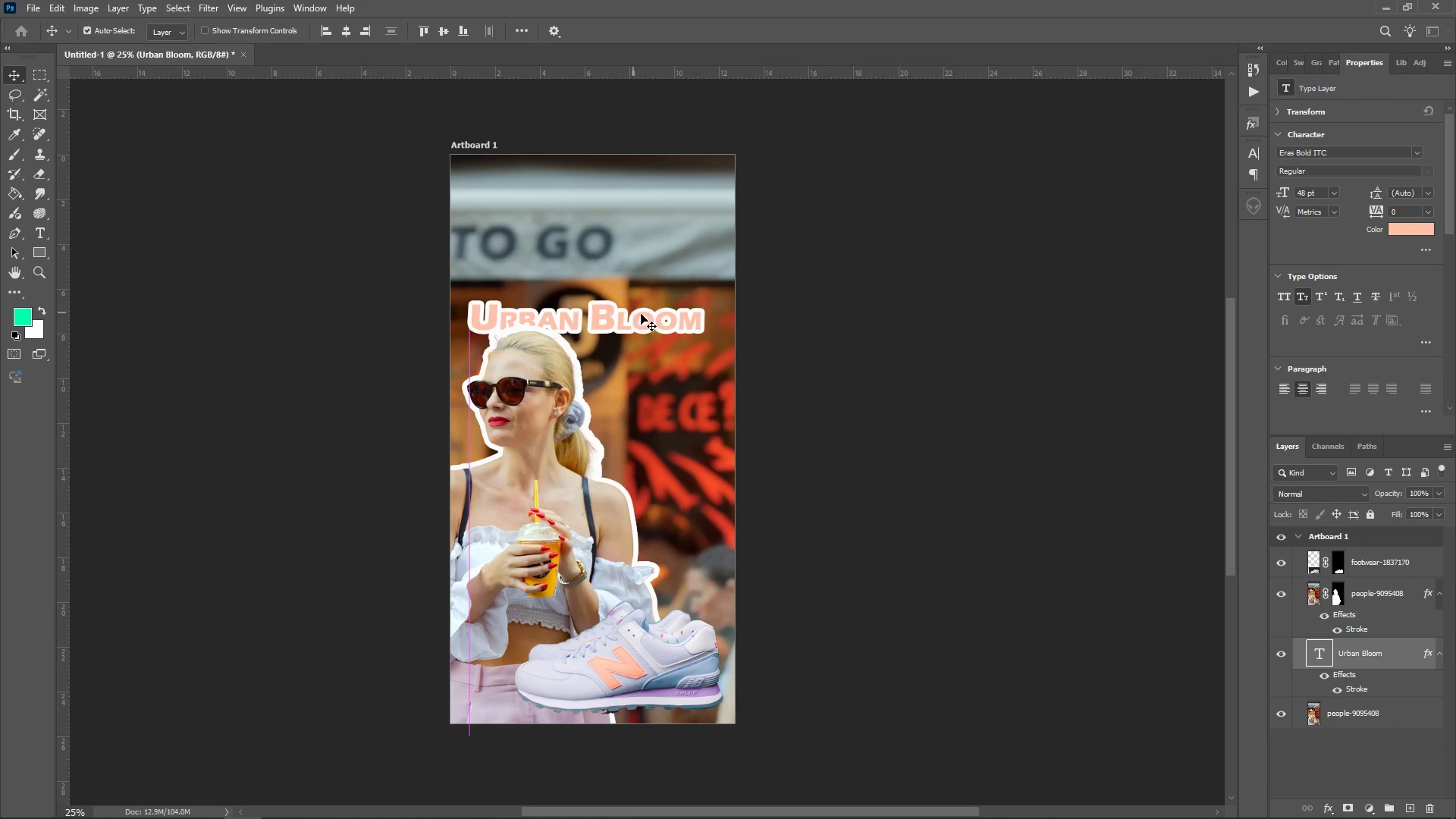 
key(Control+T)
 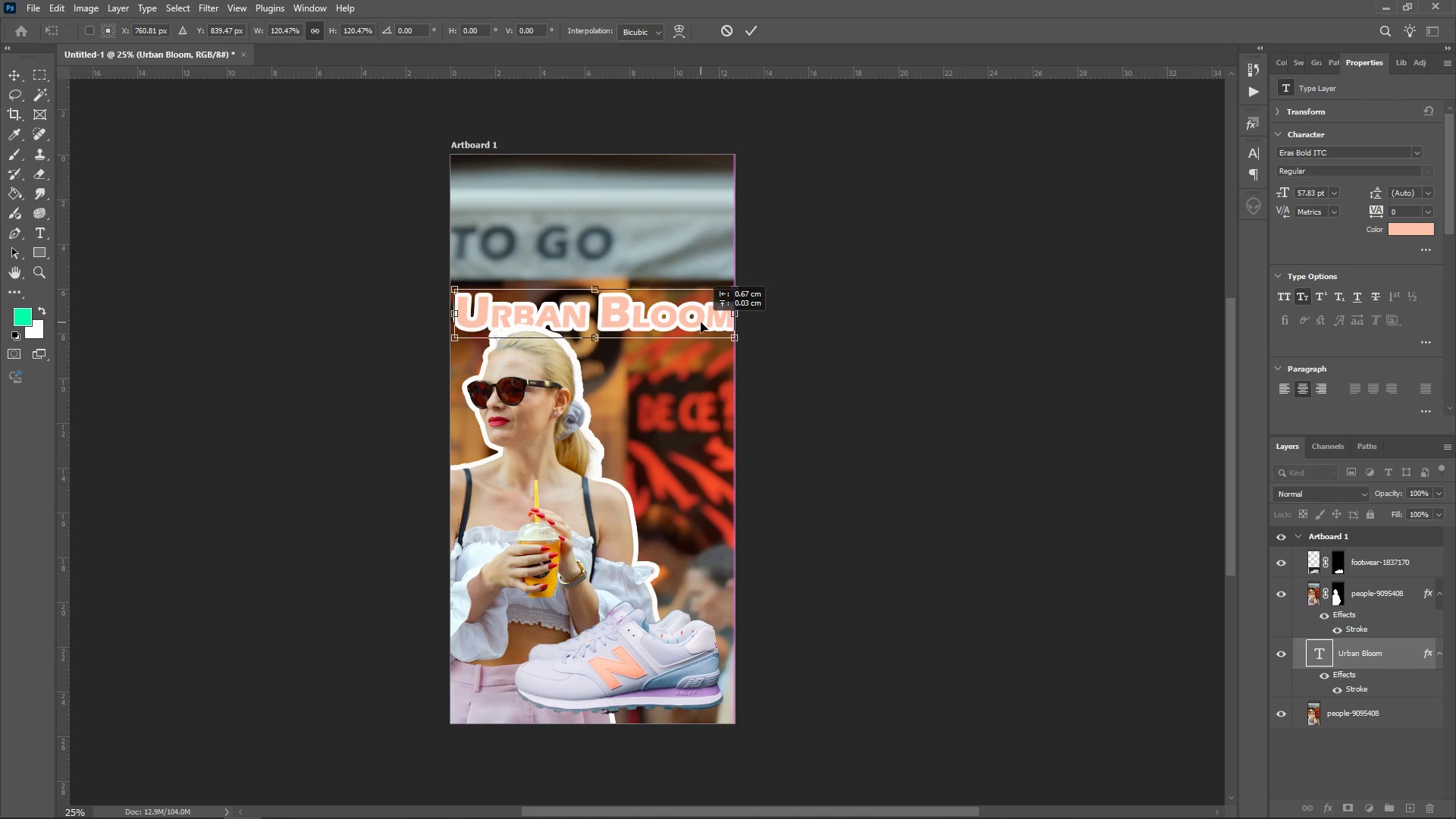 
wait(6.33)
 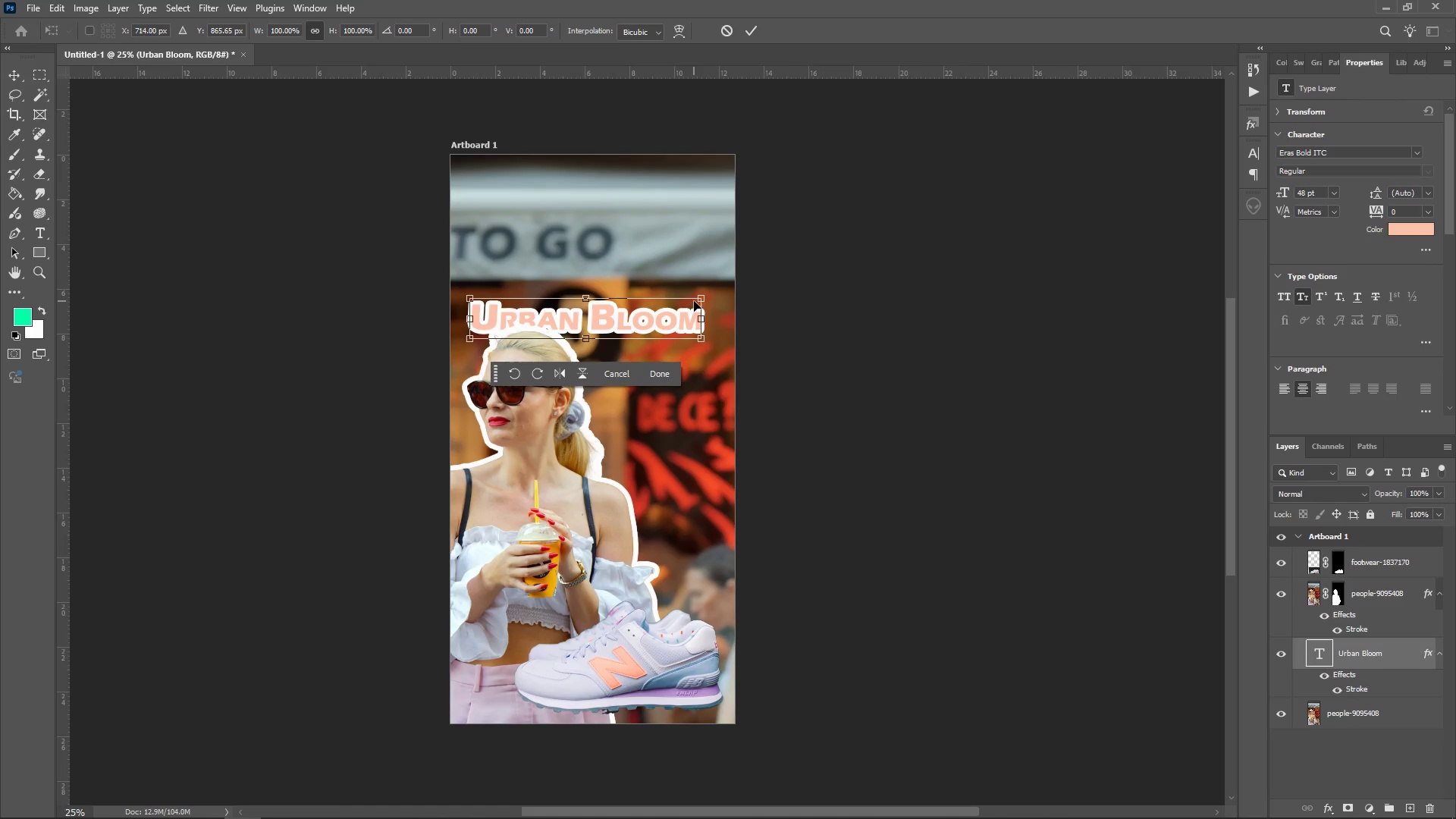 
key(Enter)
 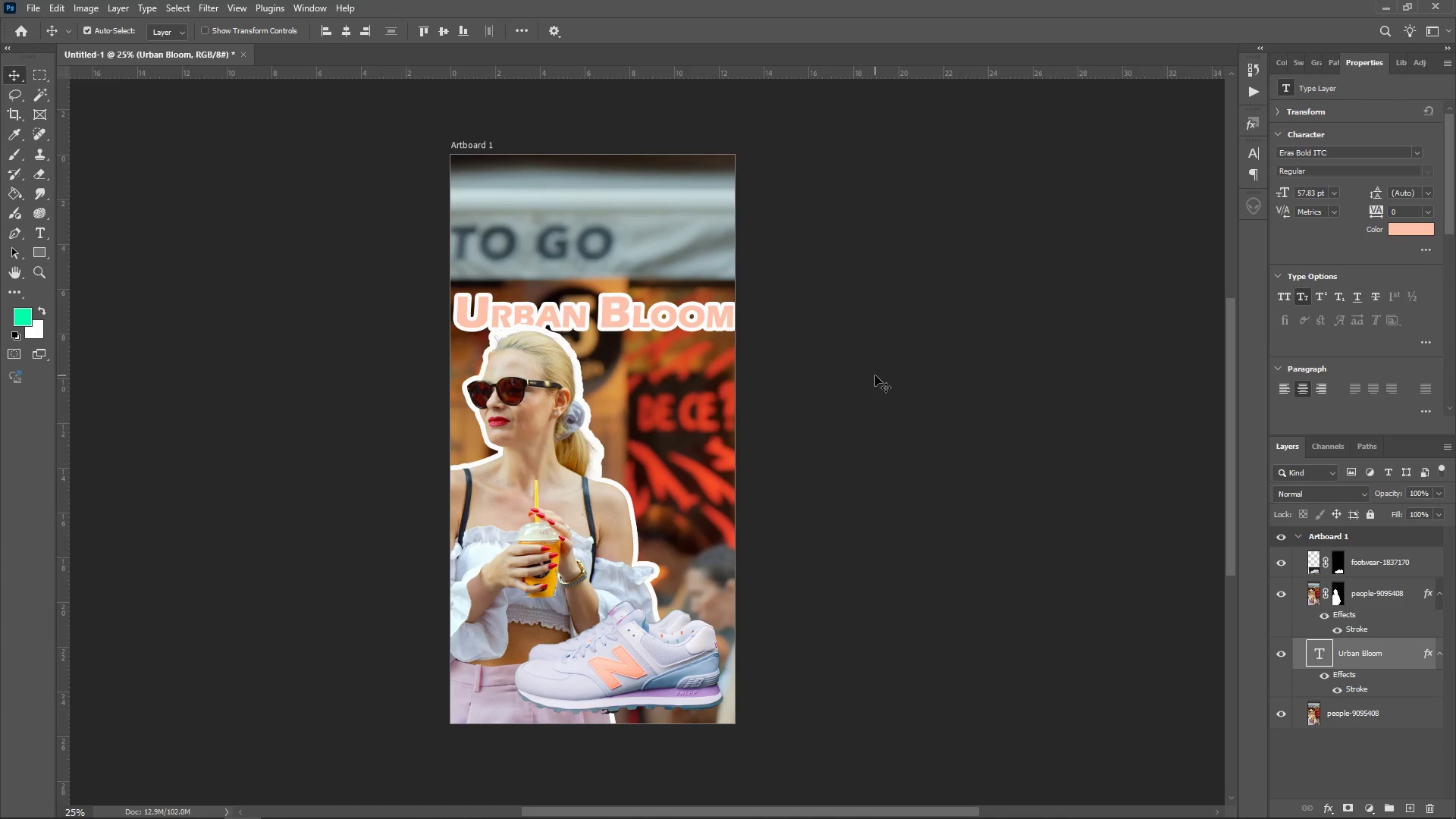 
left_click([875, 375])
 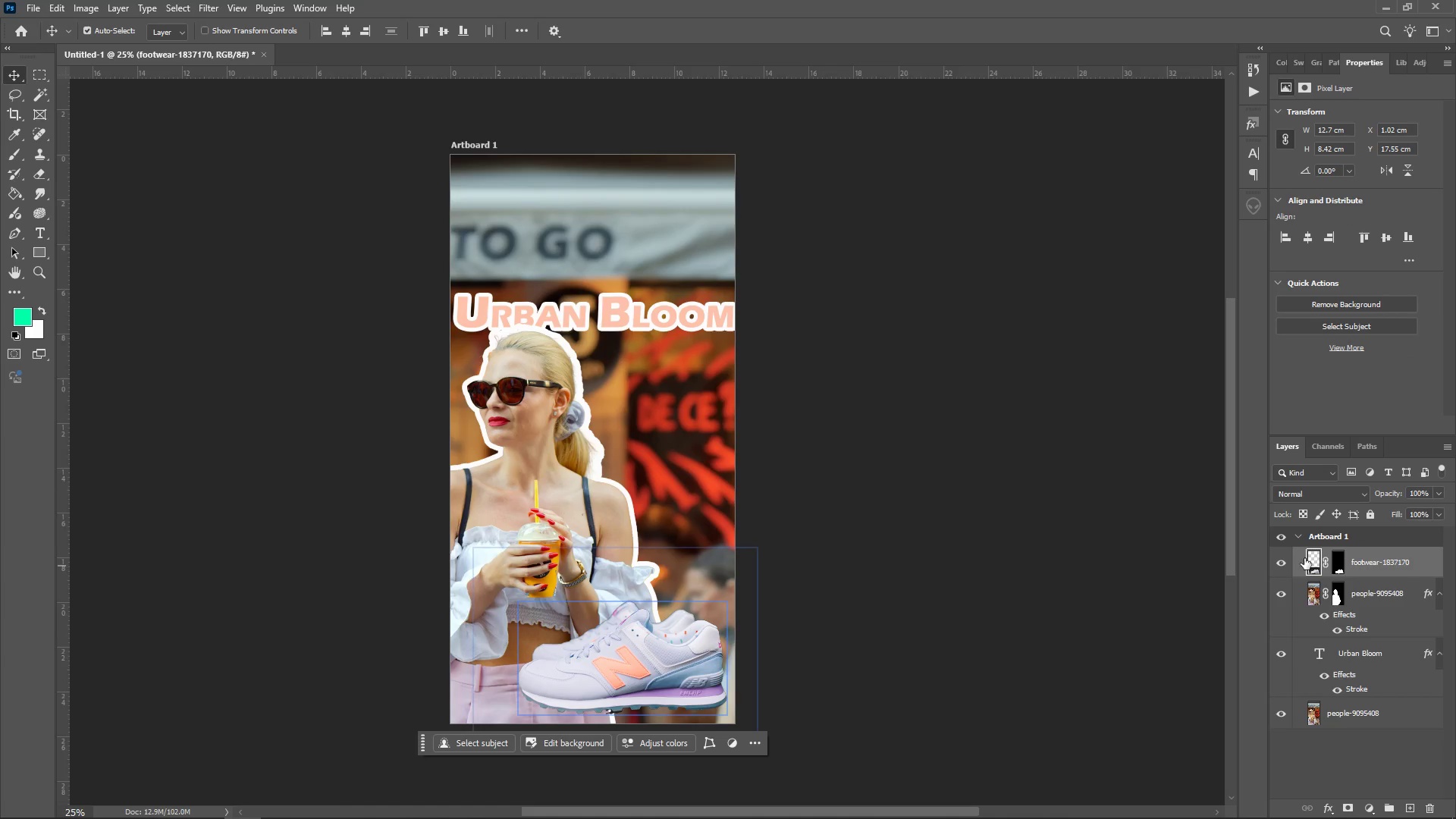 
double_click([1312, 560])
 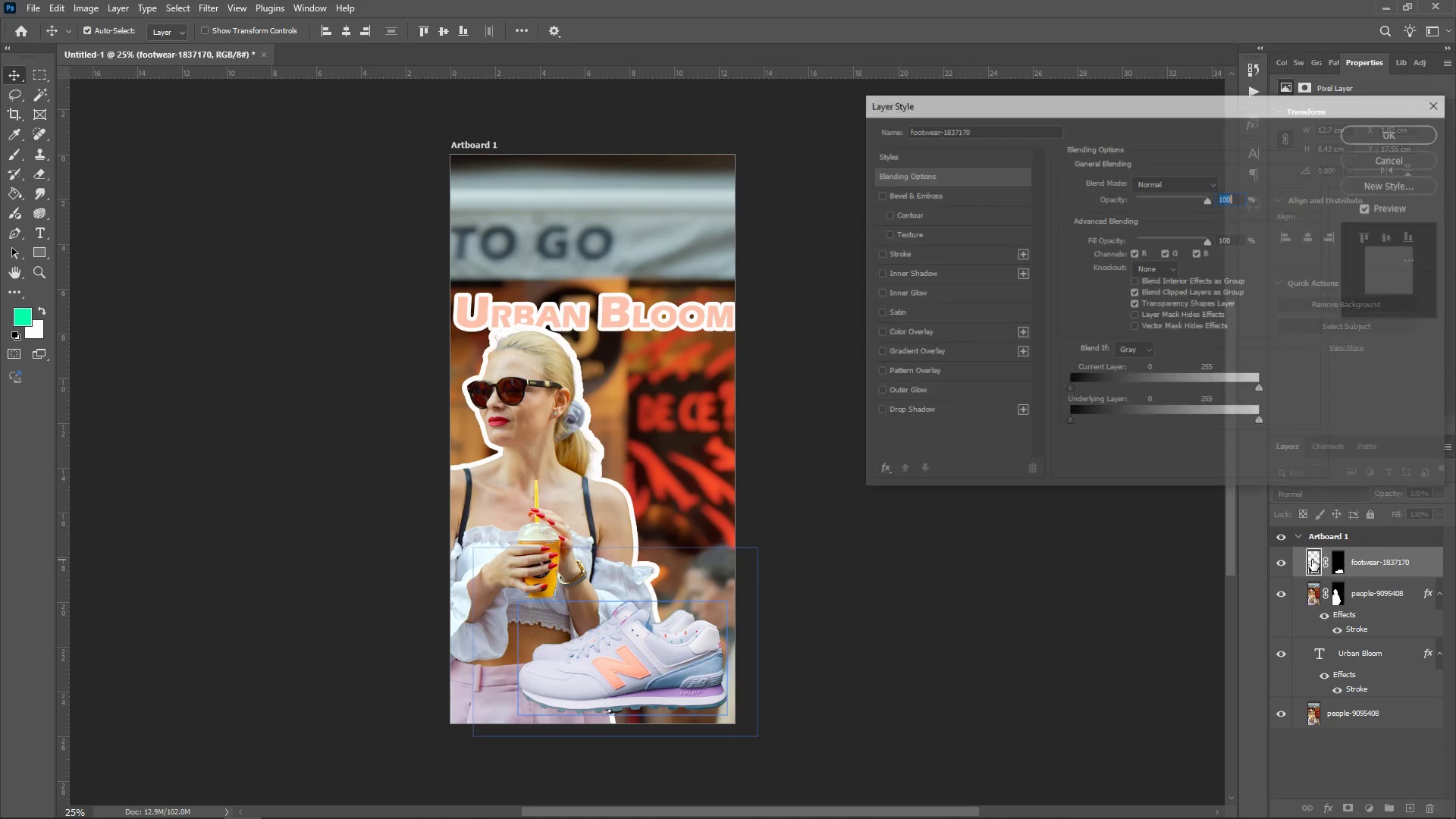 
double_click([1312, 560])
 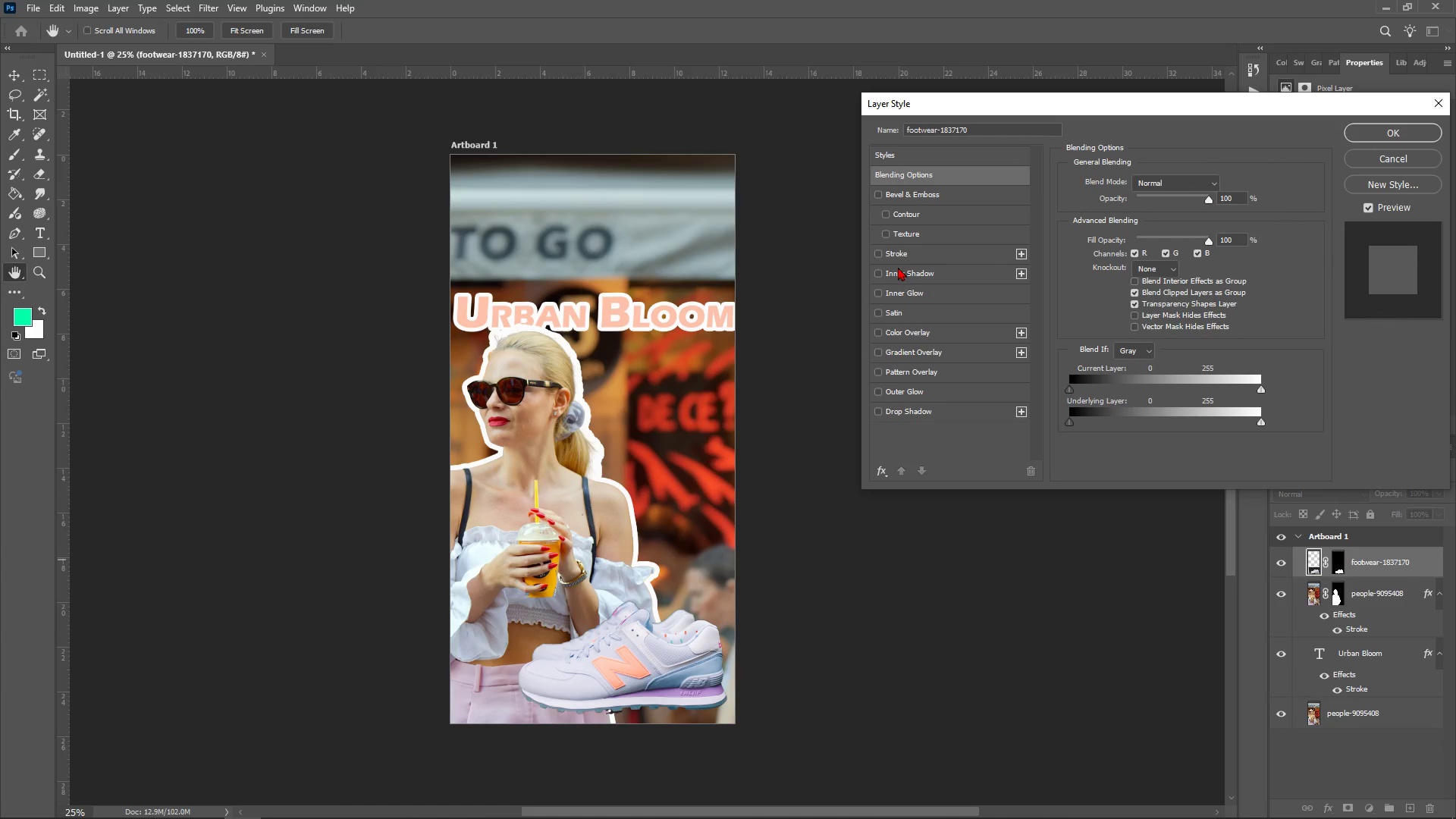 
left_click([892, 258])
 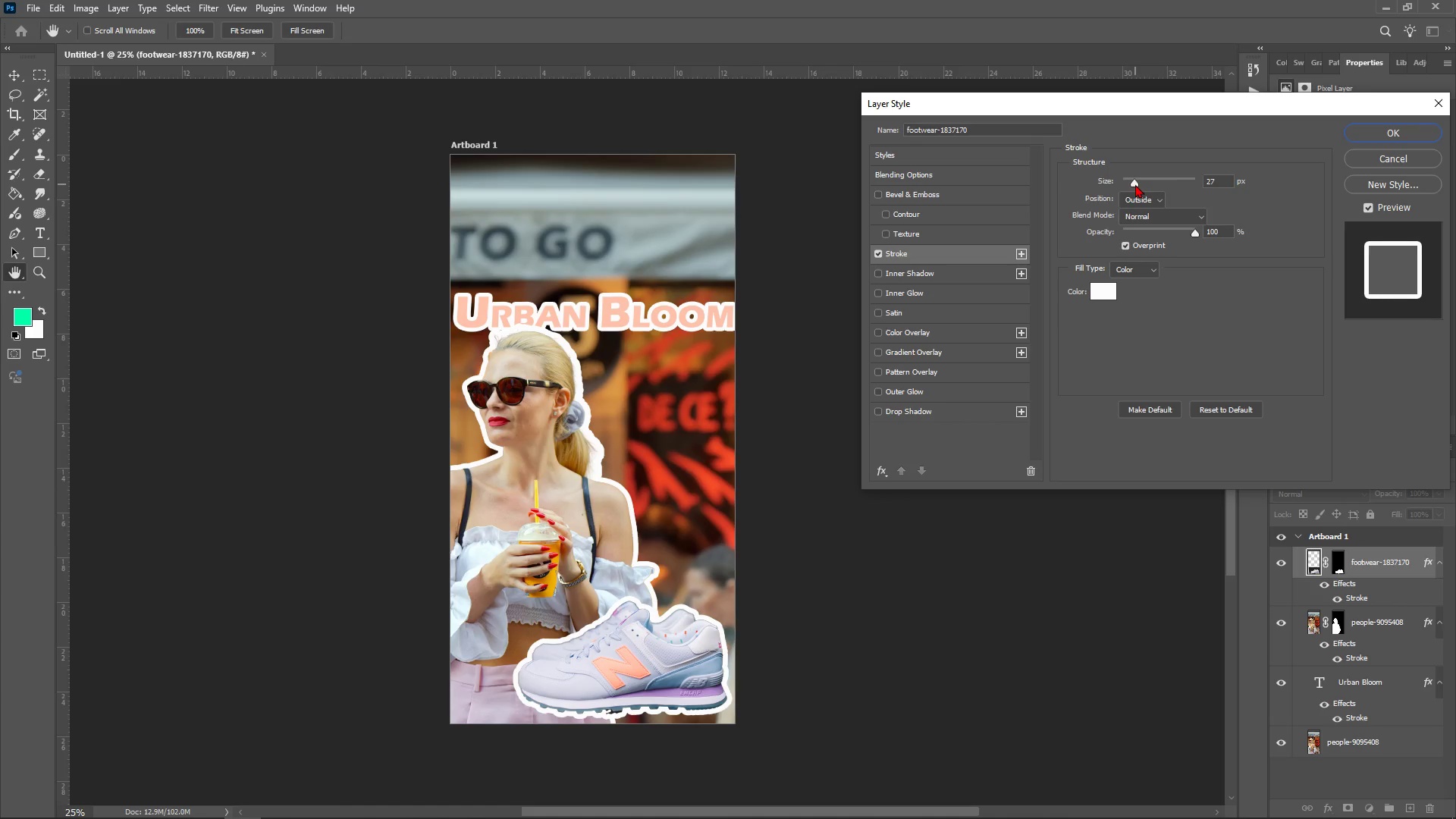 
wait(5.35)
 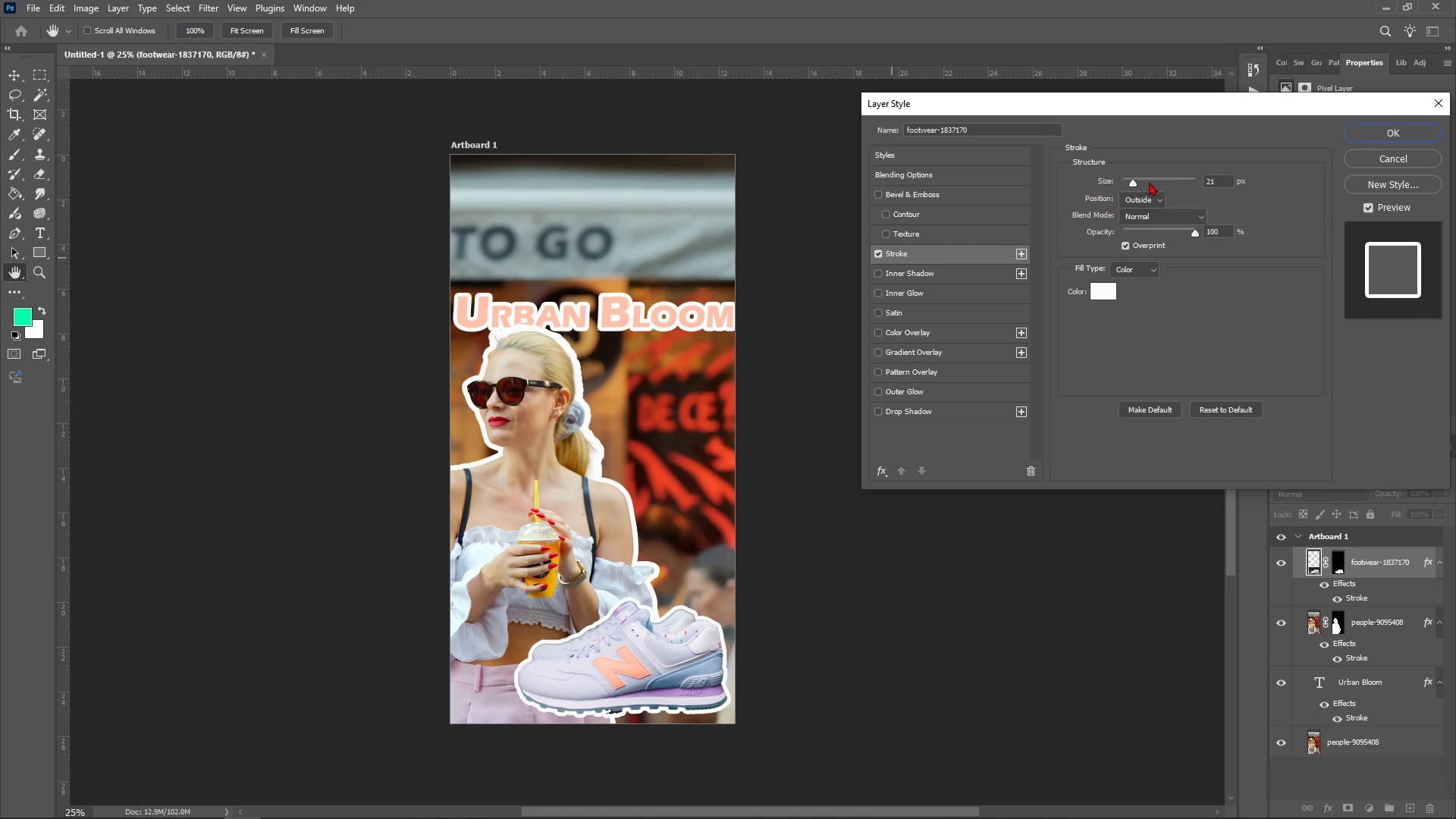 
left_click([1361, 130])
 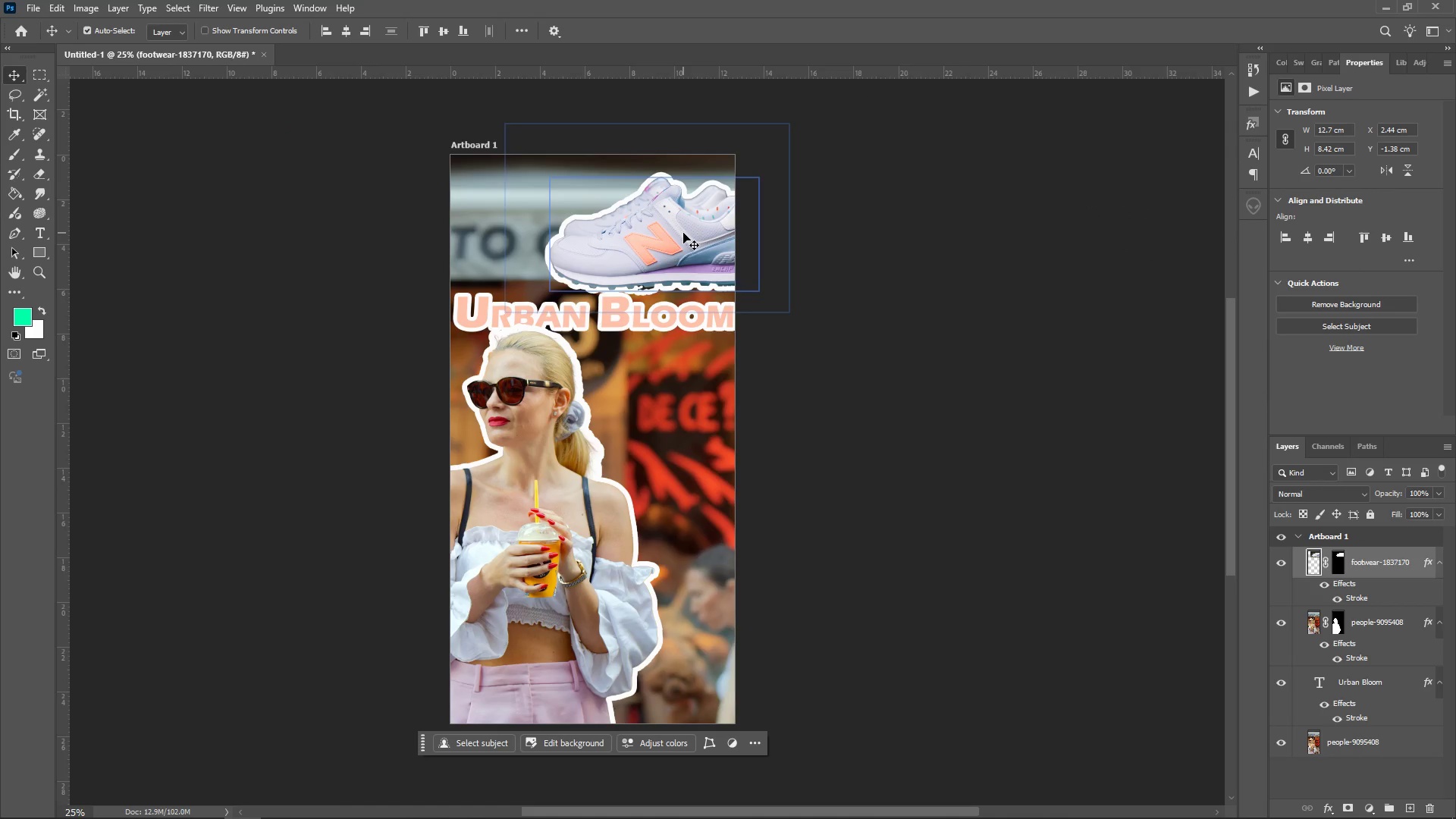 
wait(11.72)
 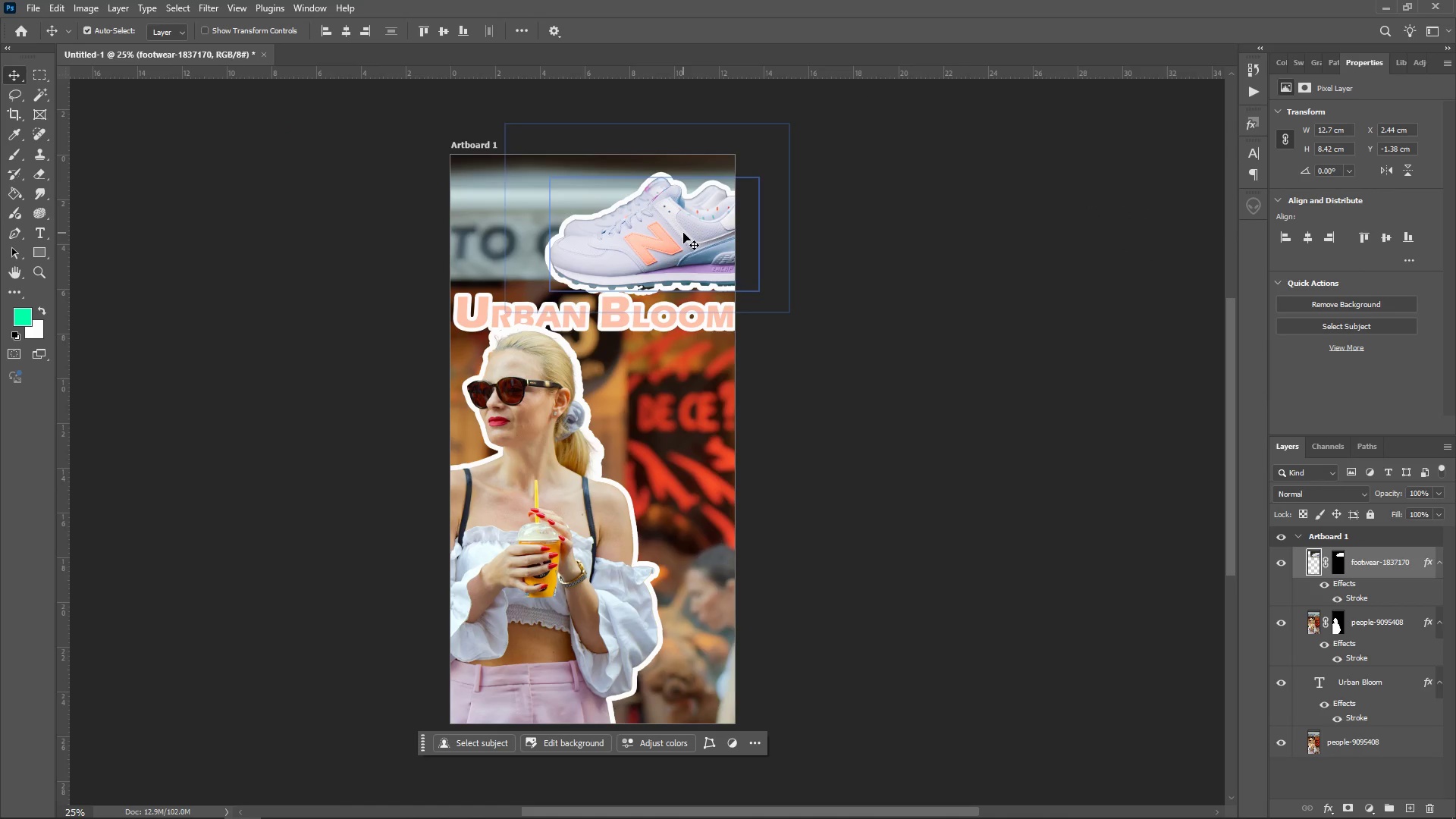 
left_click([890, 320])
 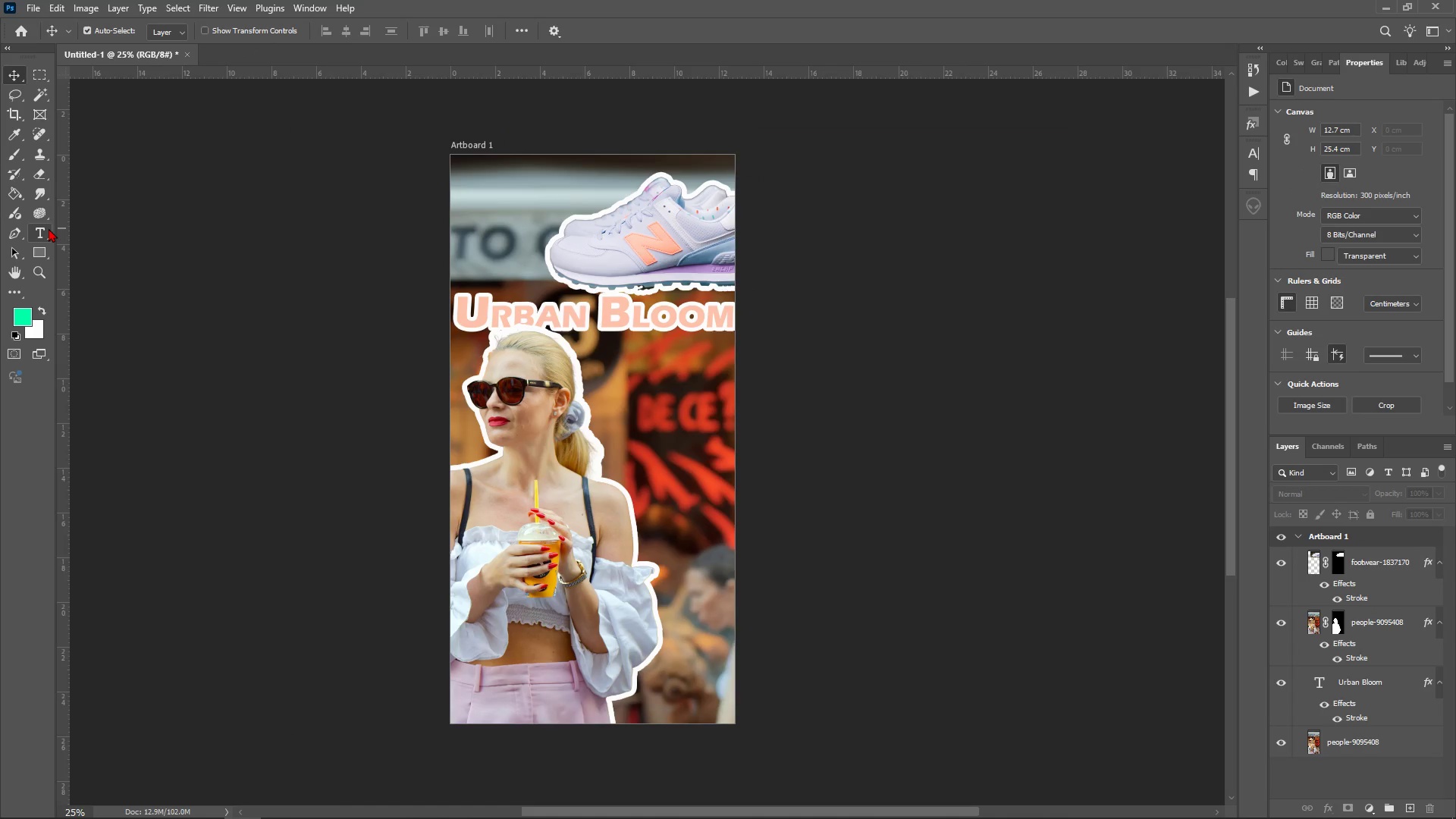 
wait(5.94)
 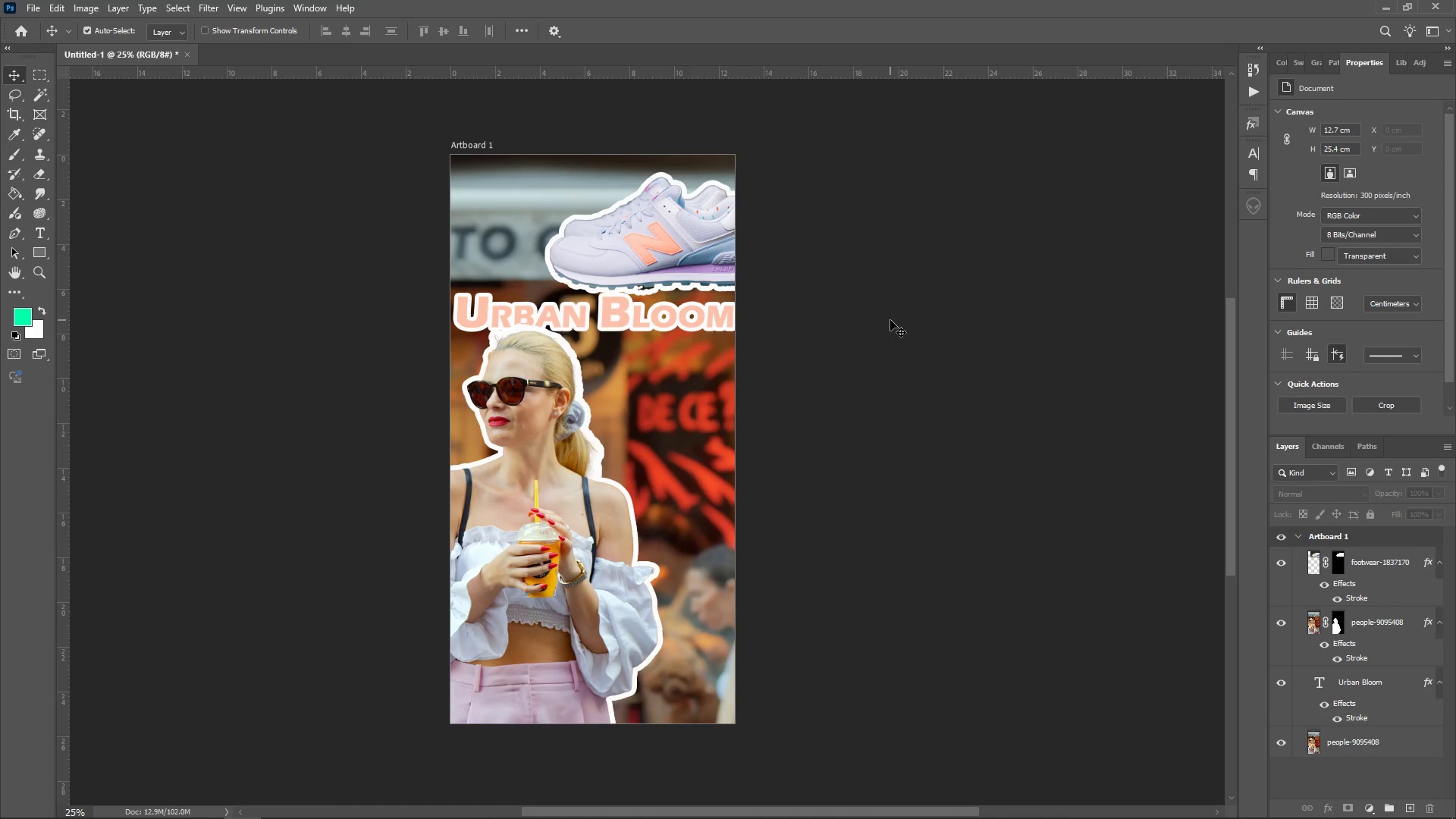 
left_click([49, 228])
 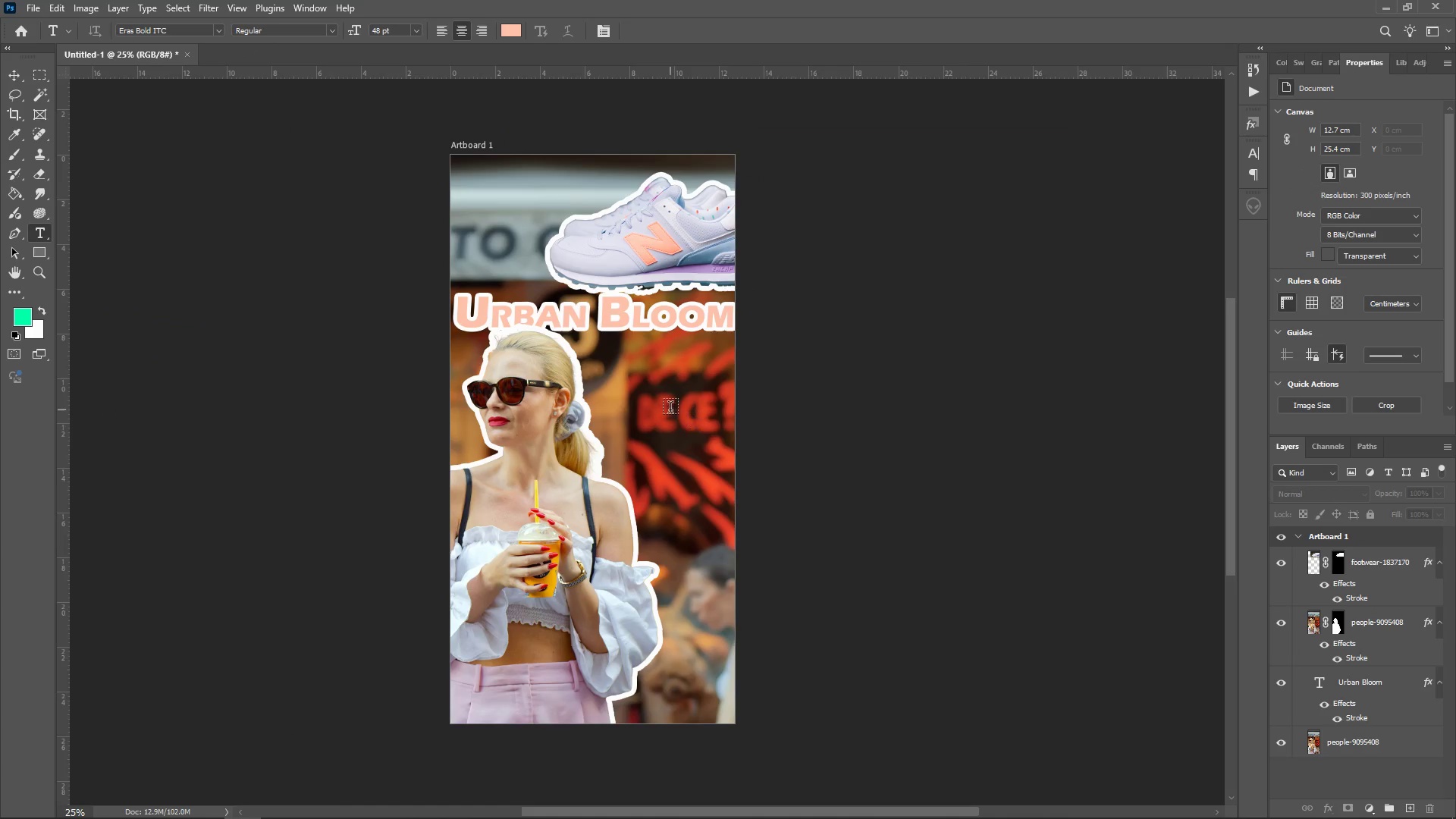 
left_click([670, 410])
 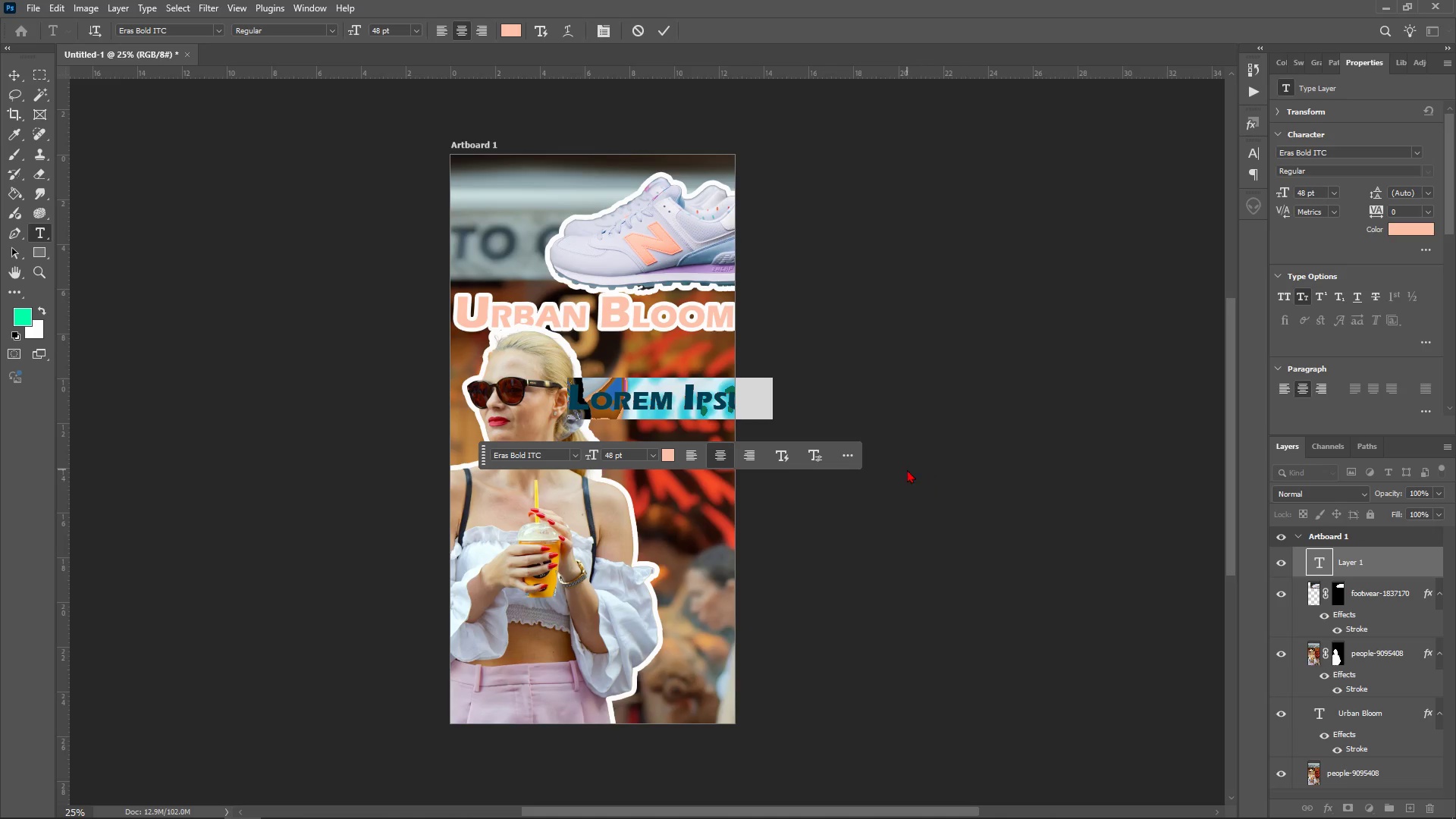 
left_click([907, 469])
 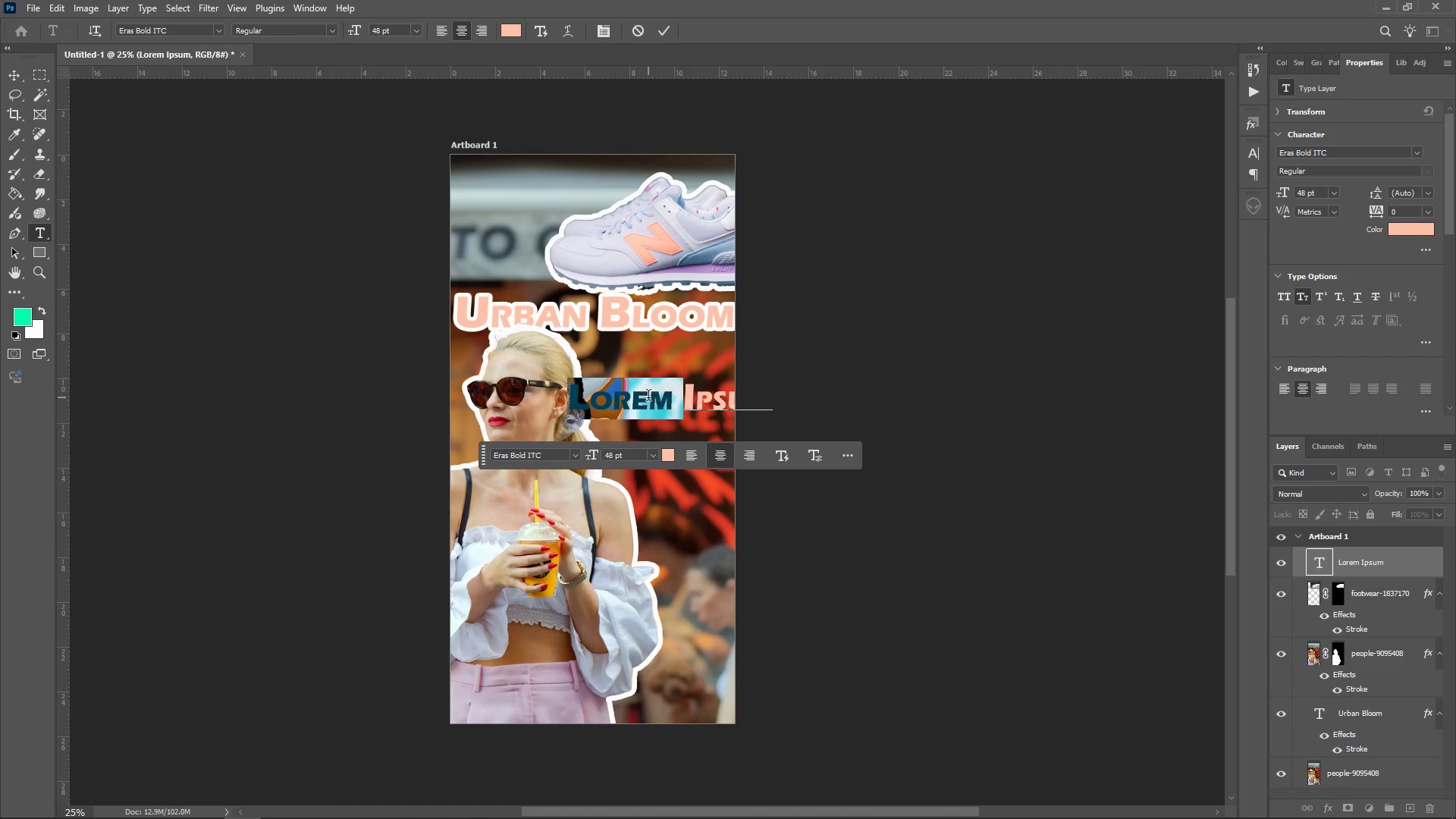 
double_click([648, 397])
 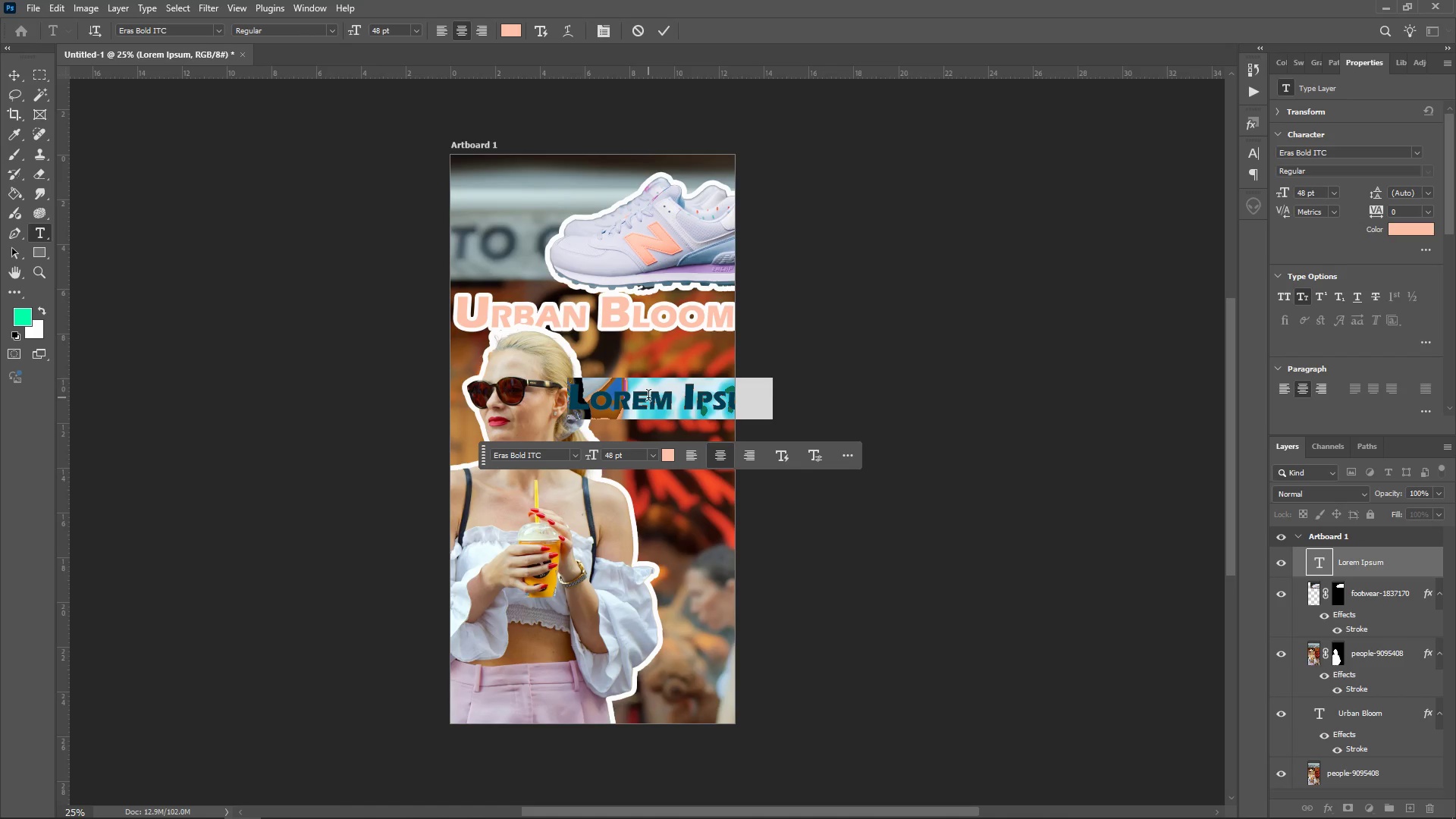 
triple_click([648, 397])
 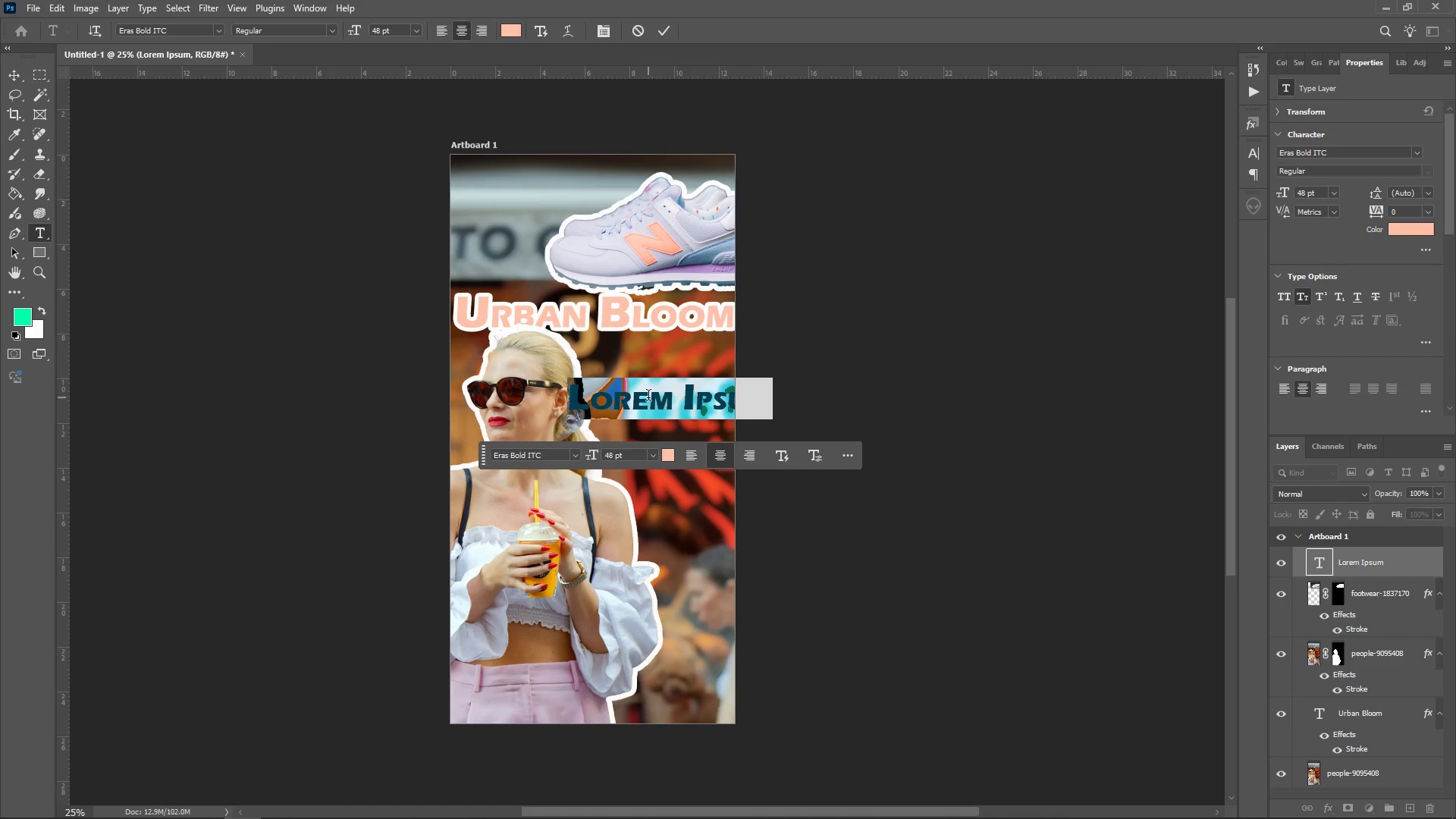 
type(style)
 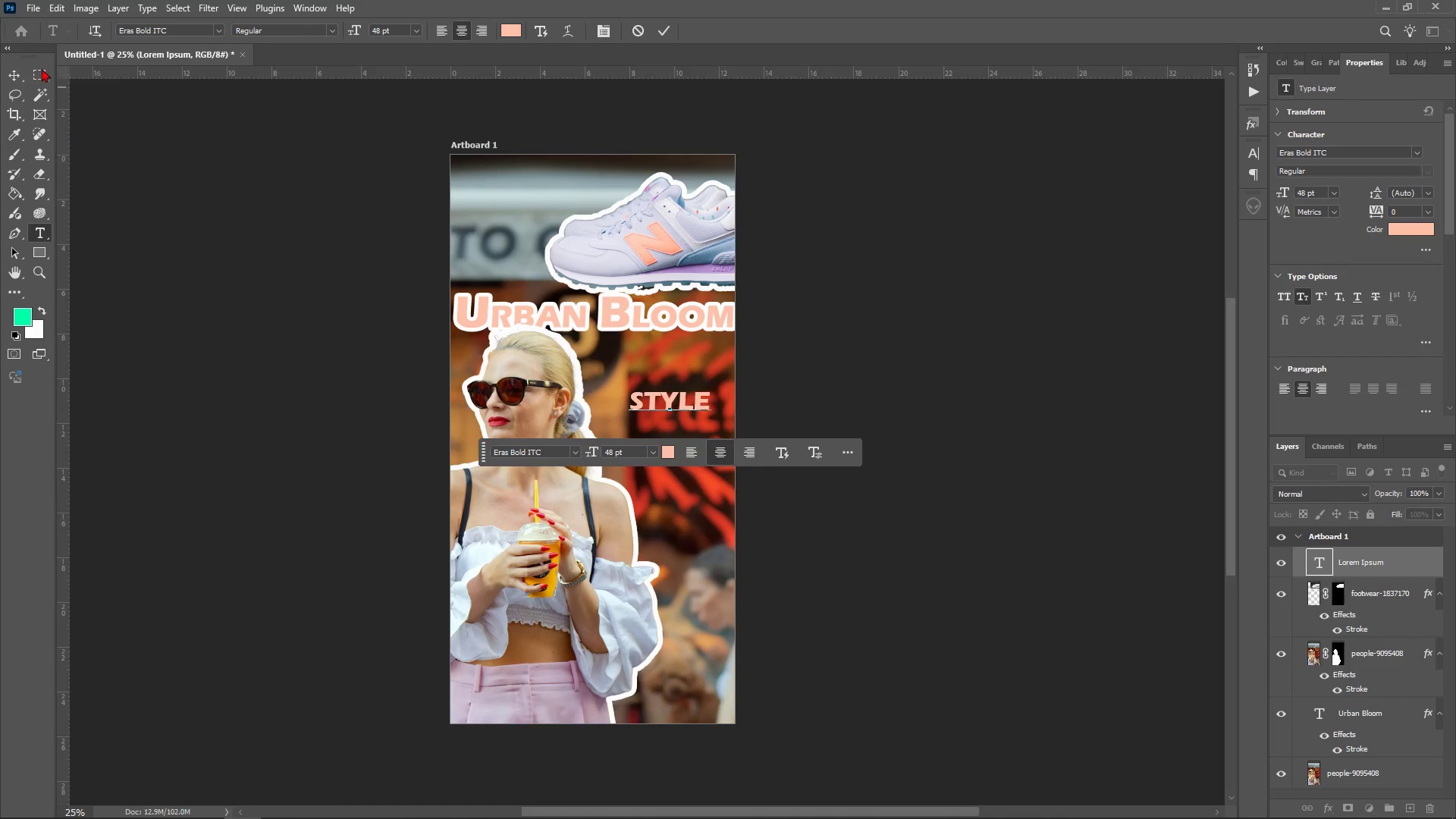 
left_click([24, 80])
 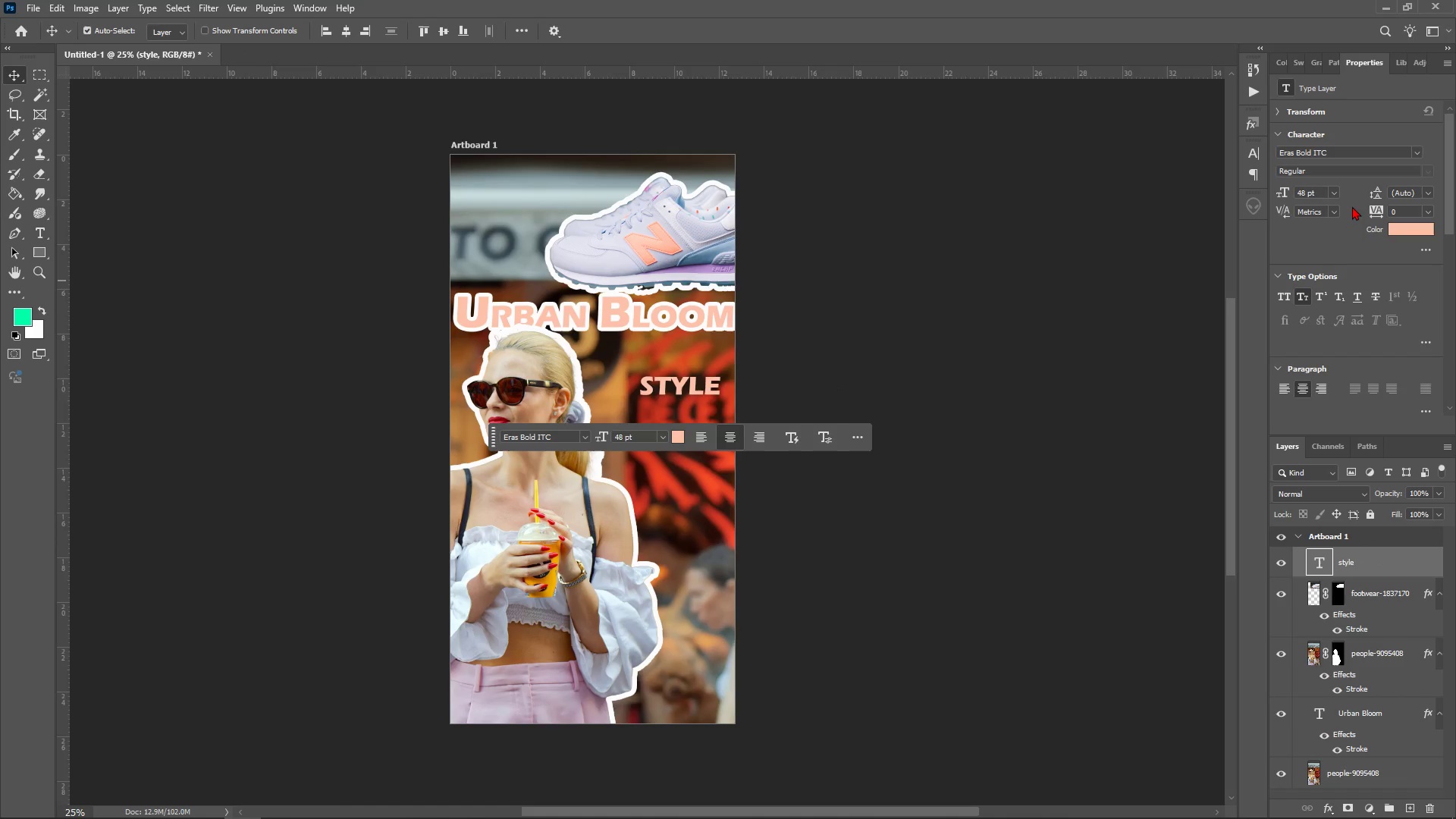 
left_click([1331, 149])
 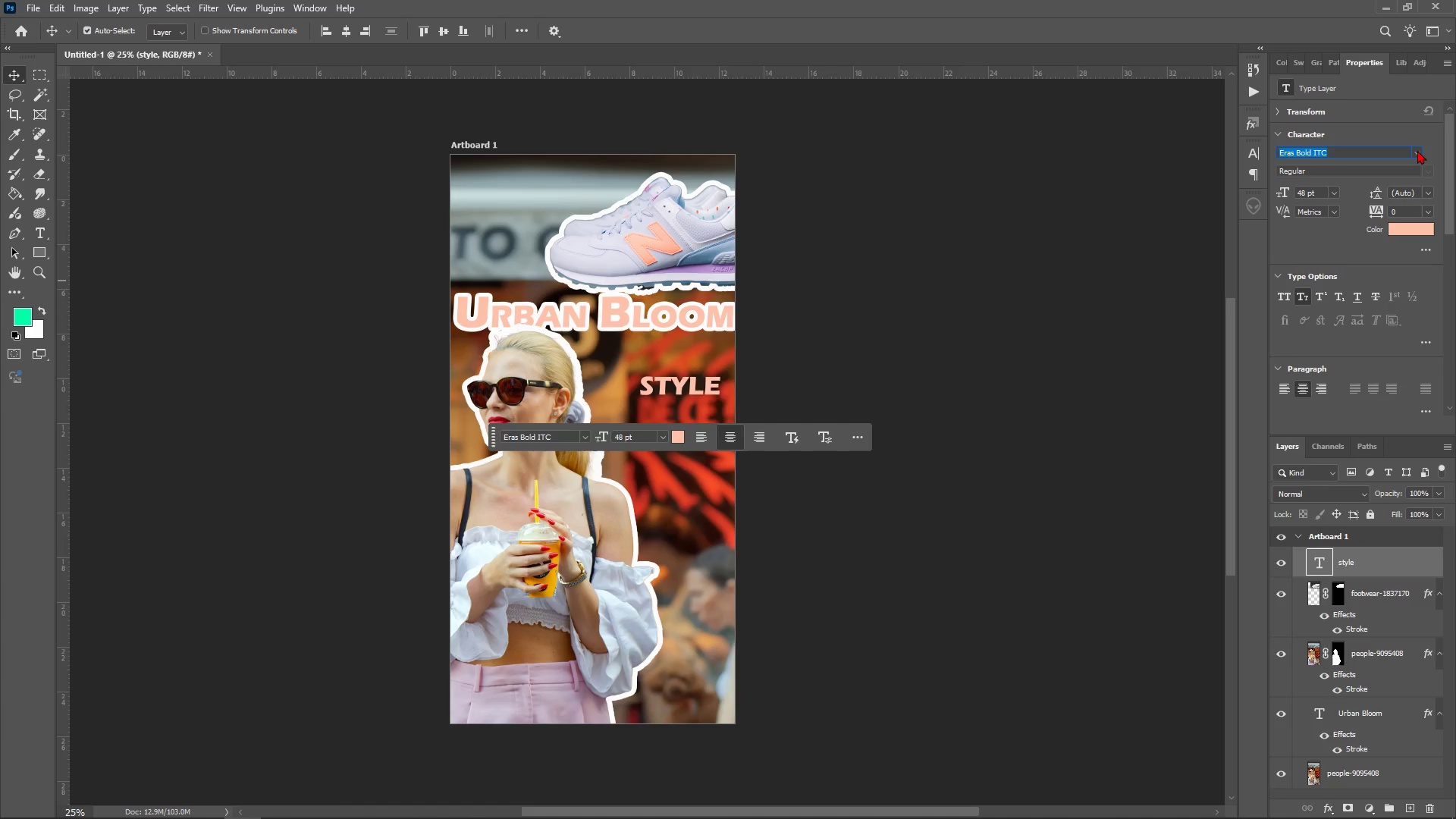 
left_click([1417, 150])
 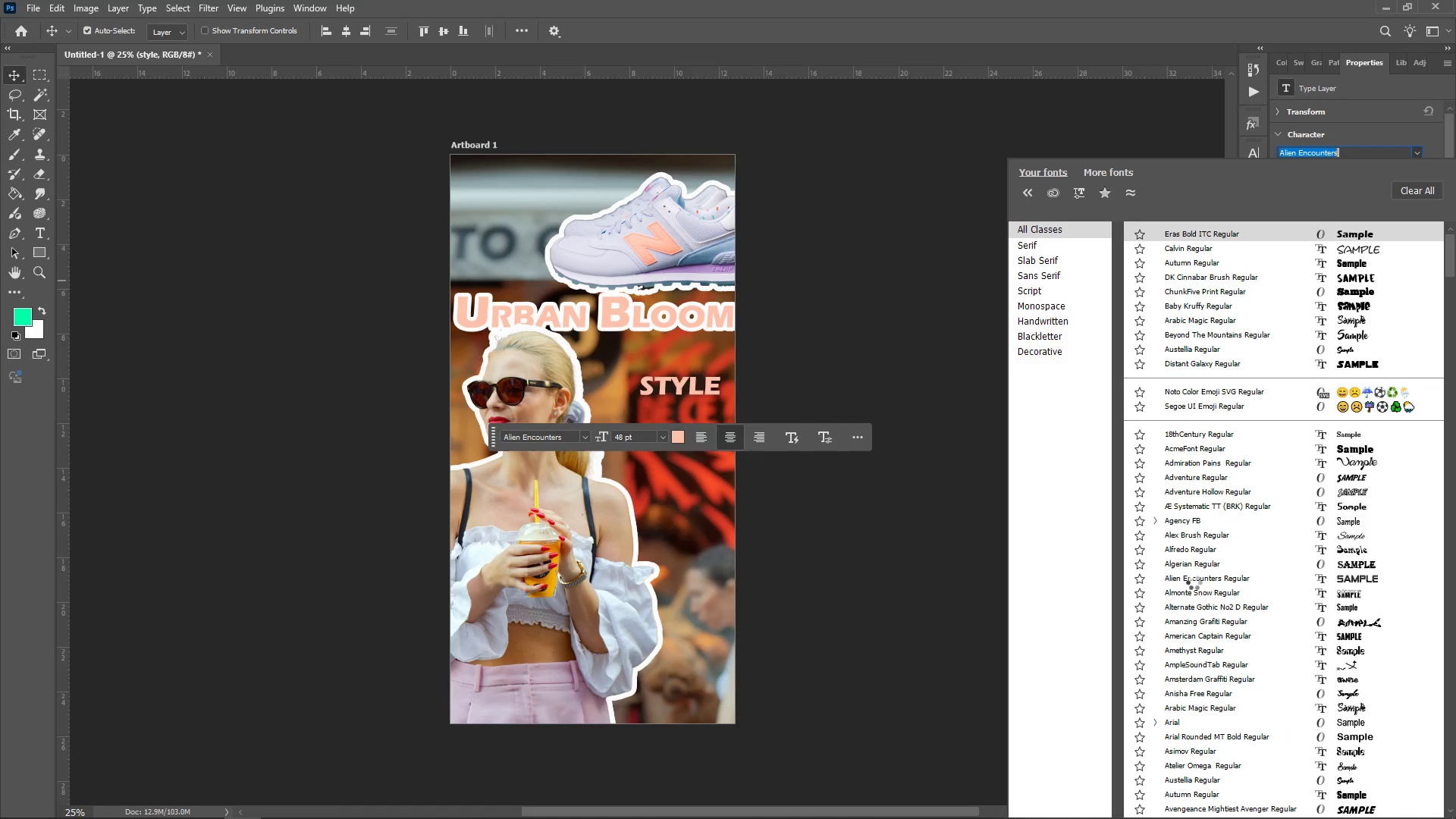 
scroll: coordinate [1223, 593], scroll_direction: up, amount: 3.0
 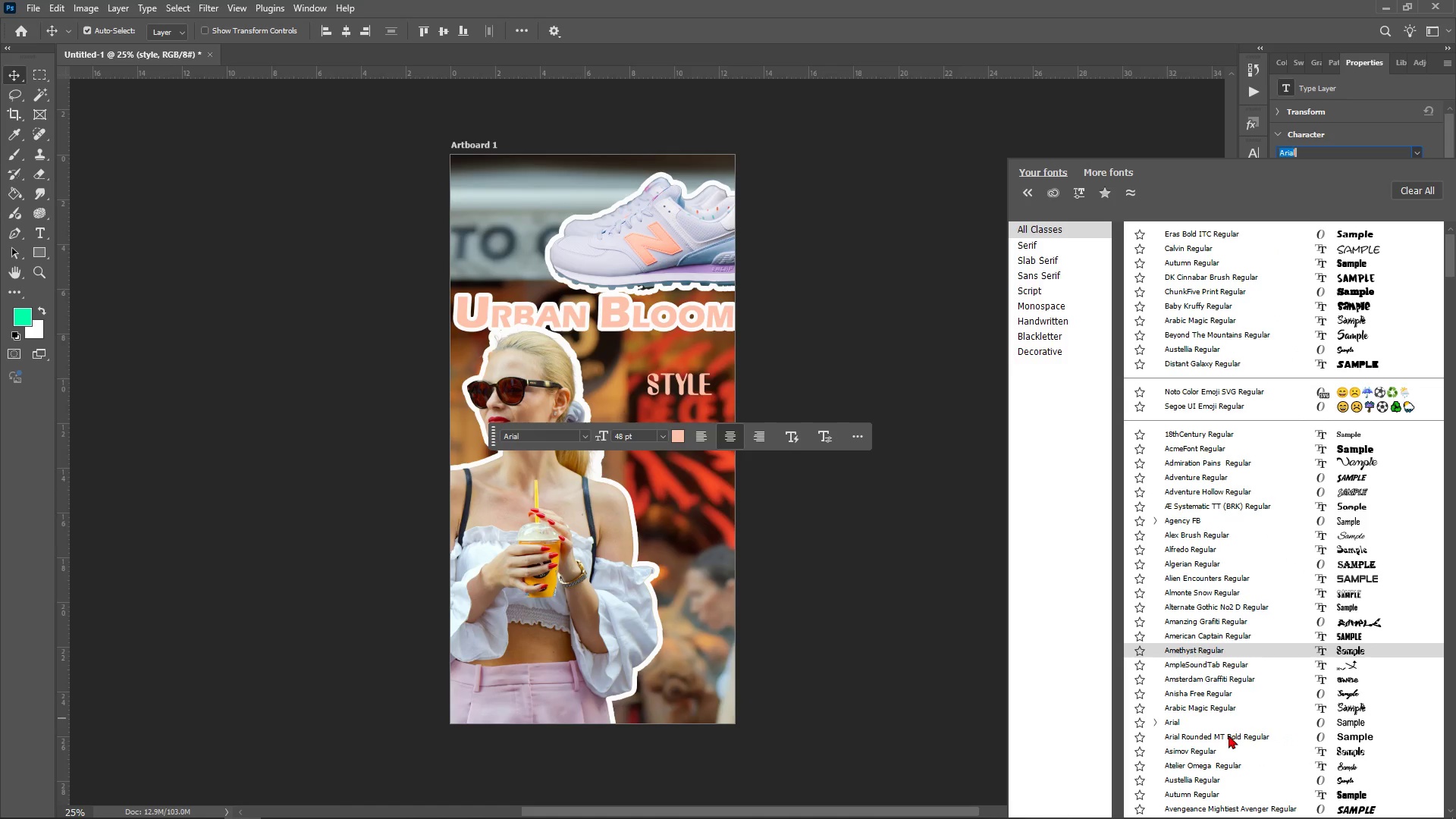 
scroll: coordinate [1258, 765], scroll_direction: down, amount: 29.0
 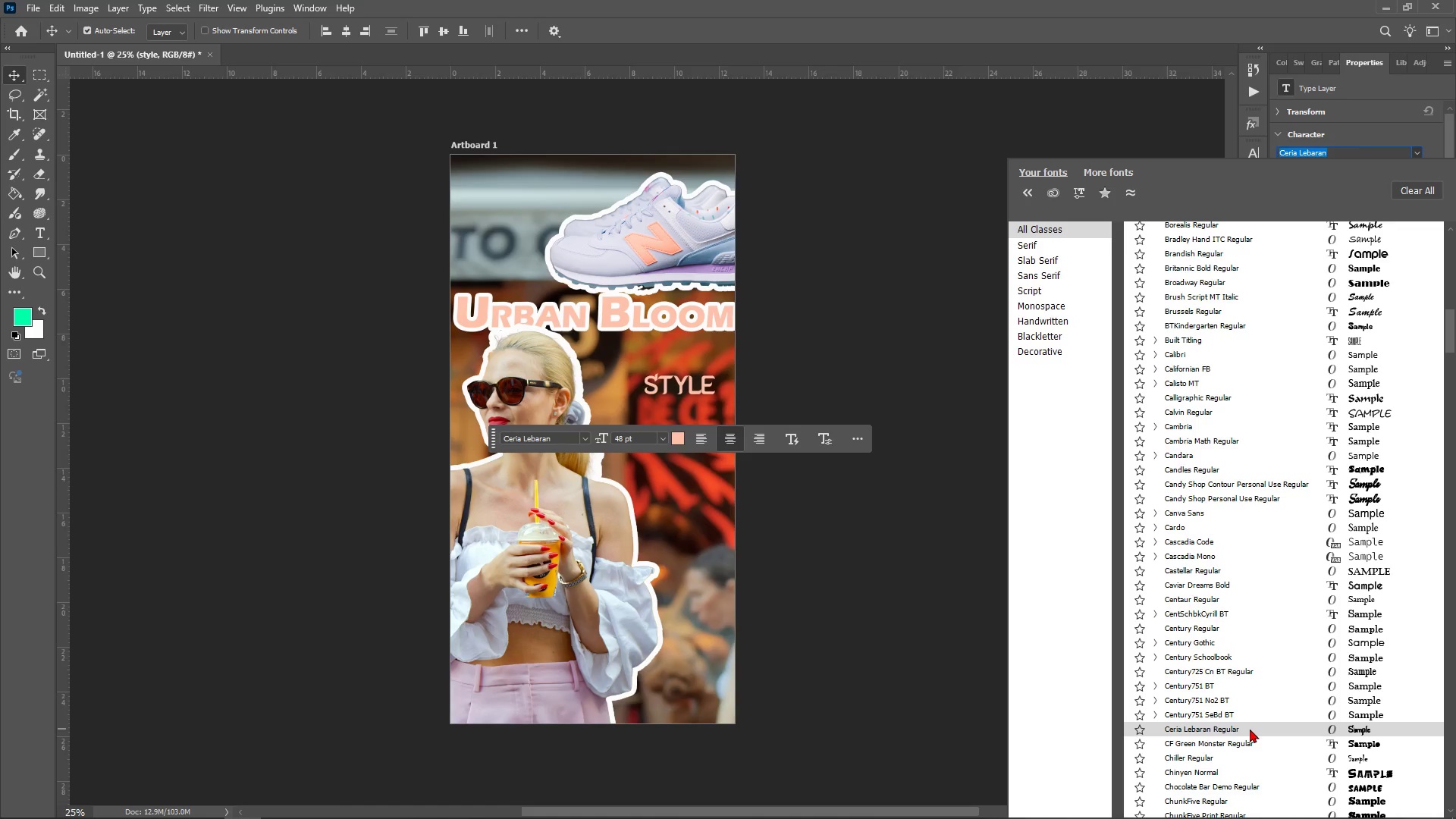 
wait(5.91)
 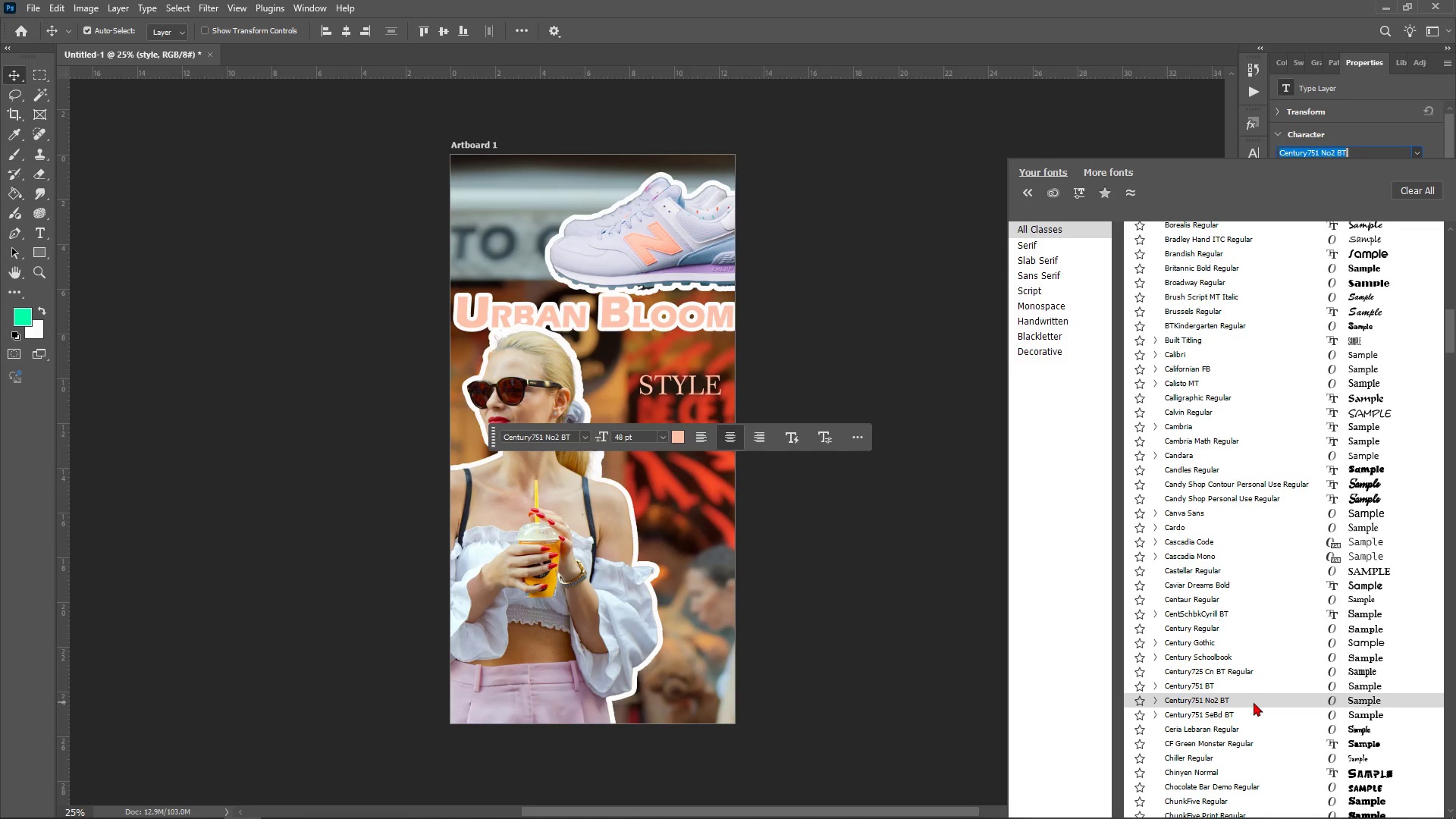 
left_click([1250, 729])
 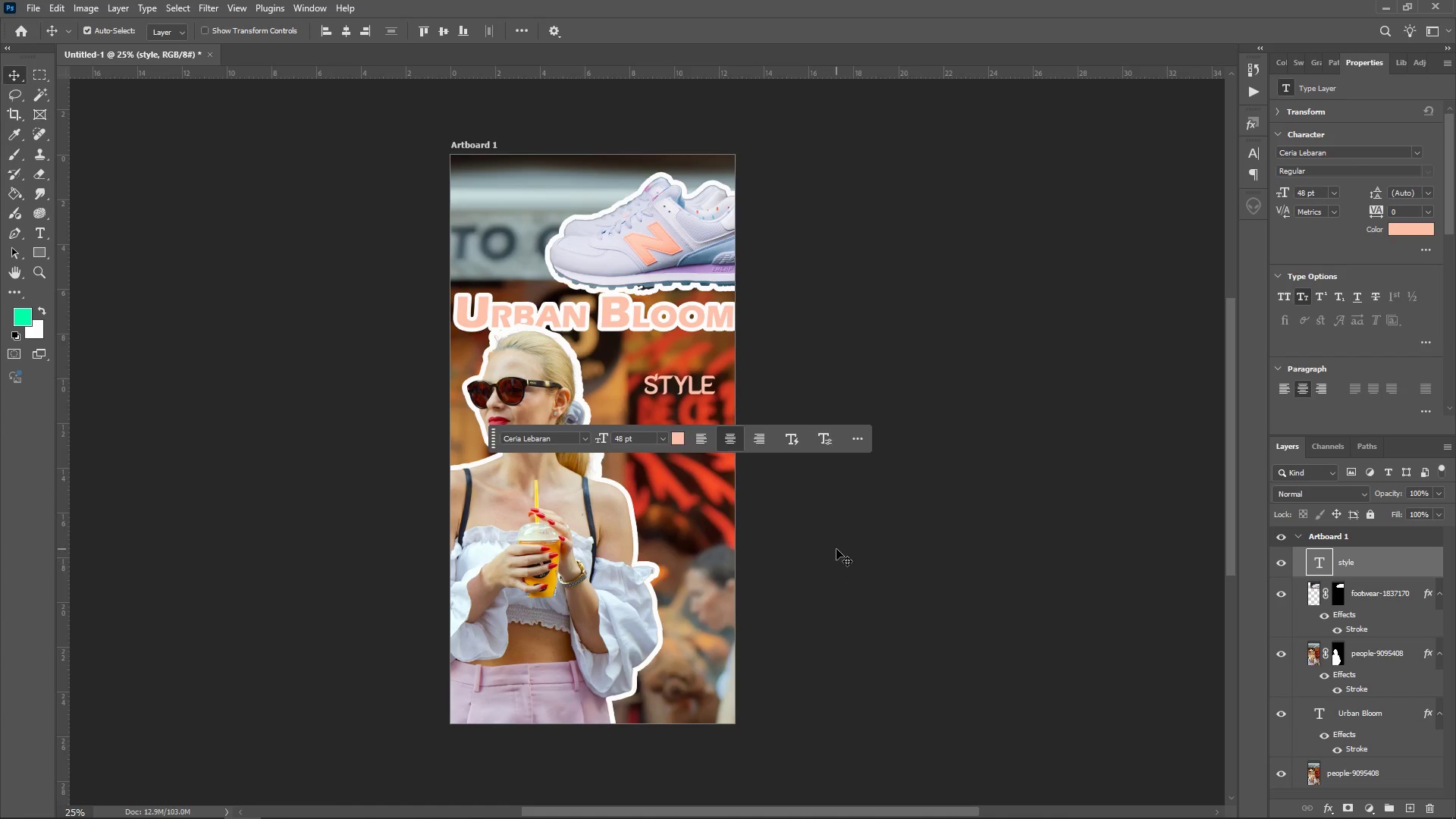 
left_click([836, 549])
 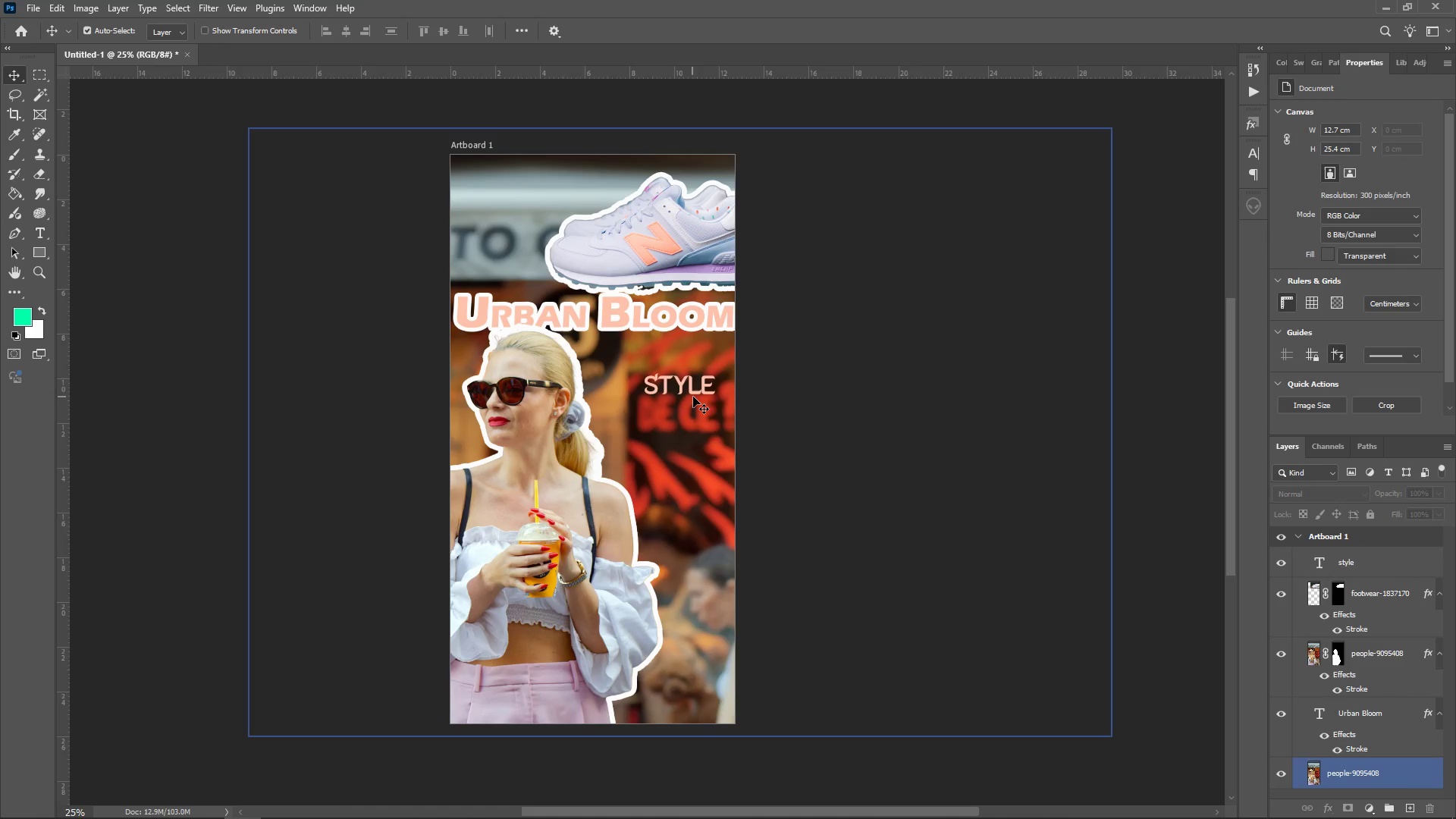 
hold_key(key=ControlLeft, duration=0.82)
scroll: coordinate [680, 388], scroll_direction: up, amount: 3.0
 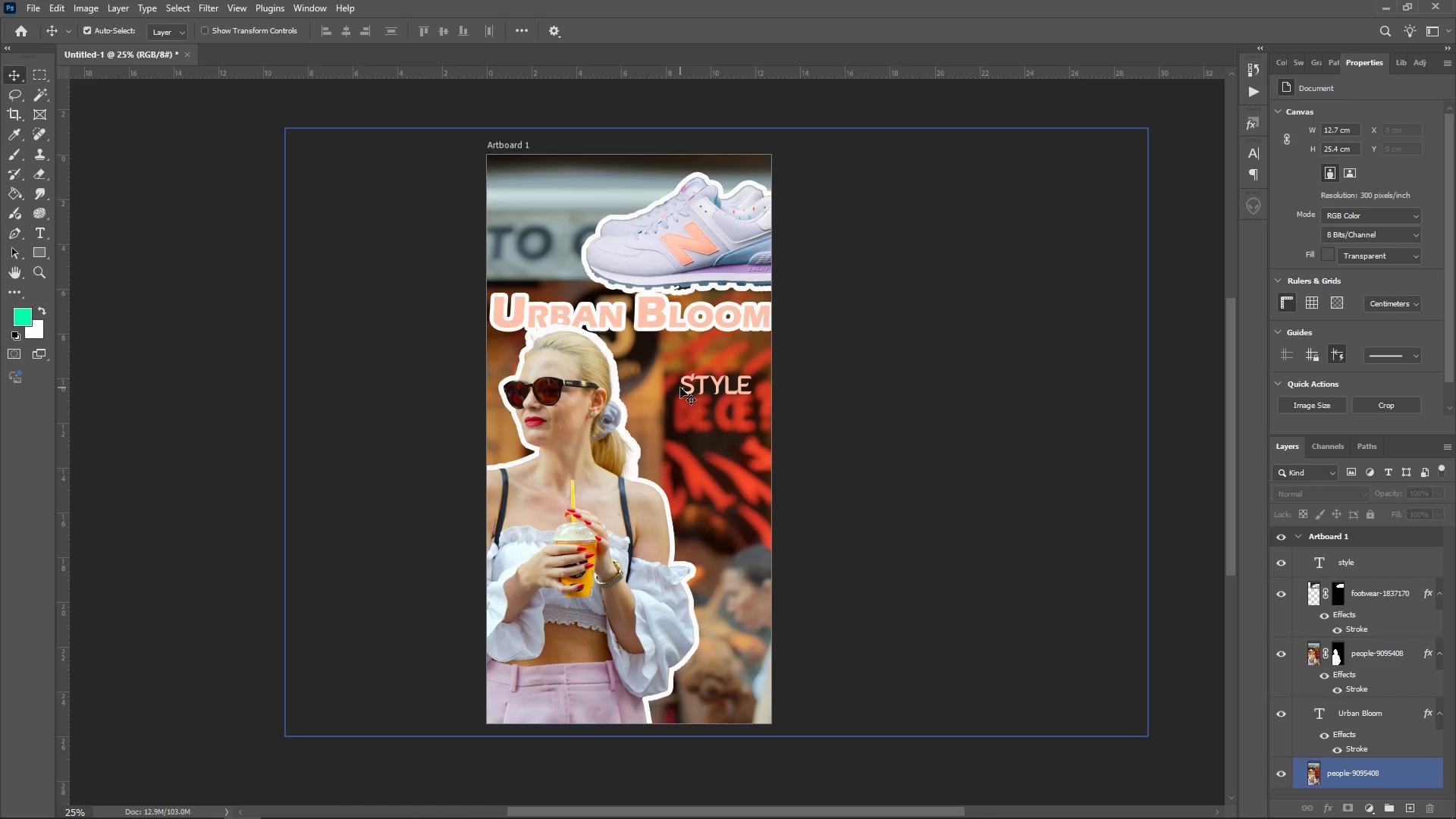 
hold_key(key=AltLeft, duration=0.91)
 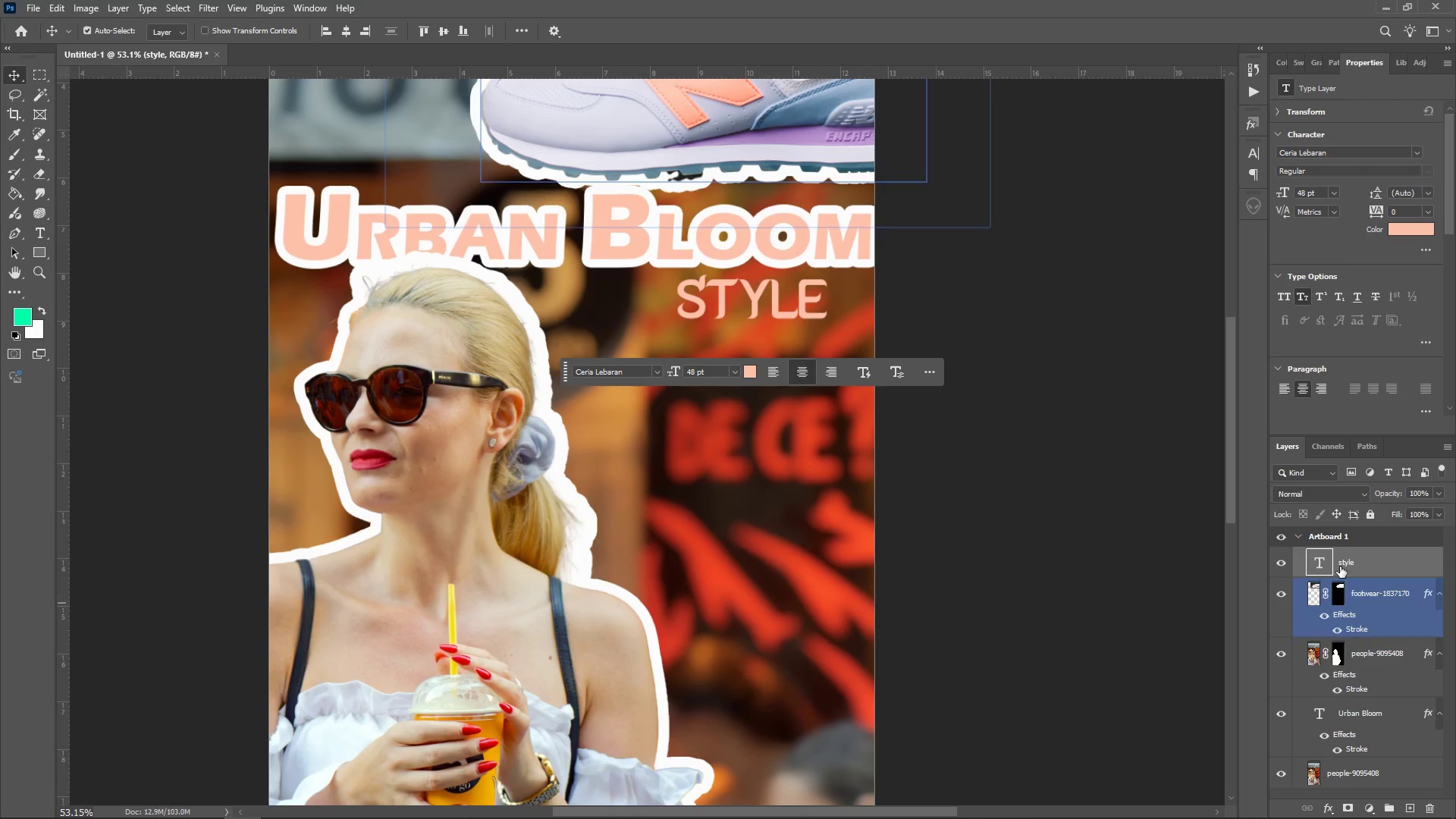 
wait(5.05)
 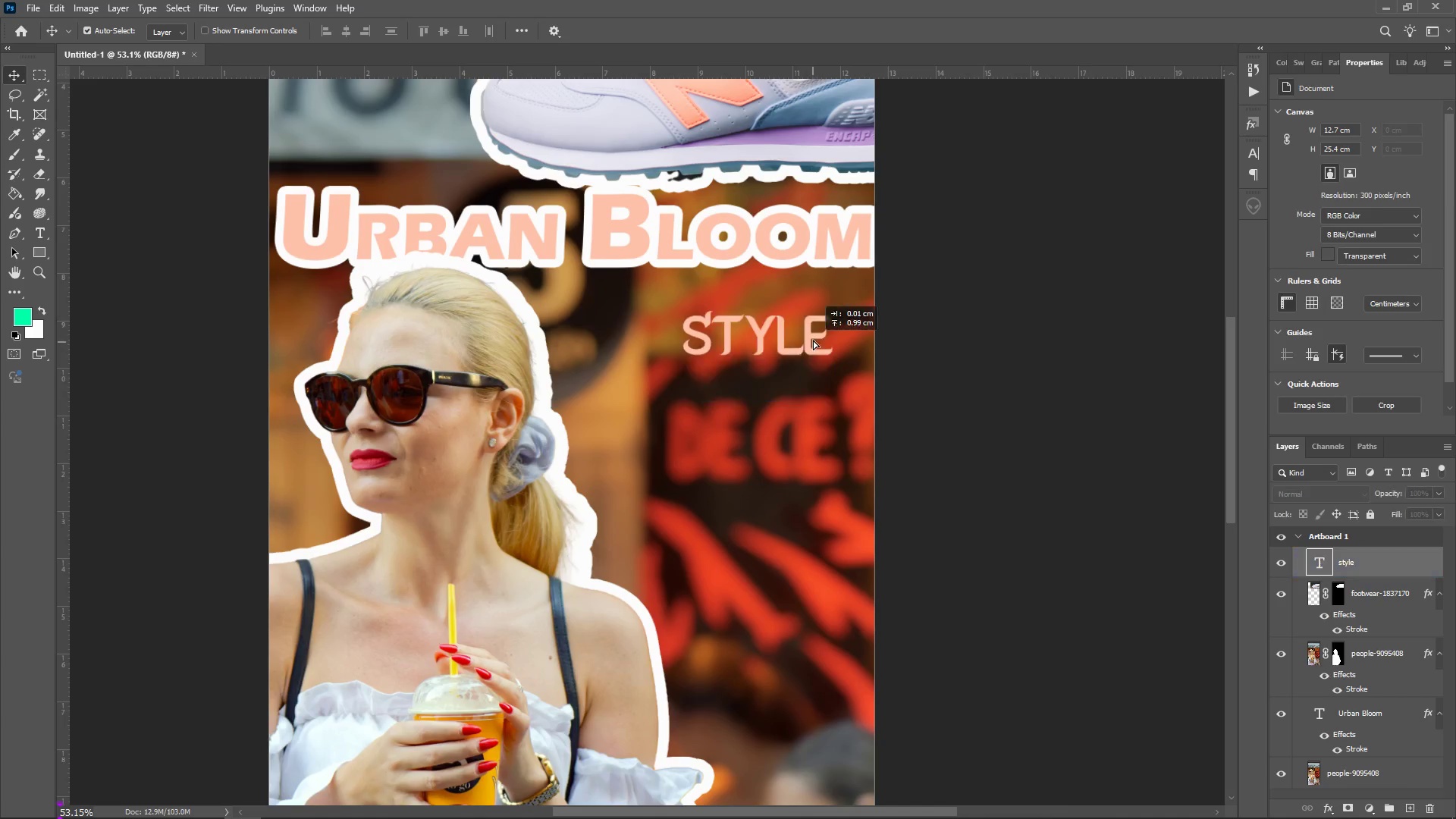 
double_click([1332, 554])
 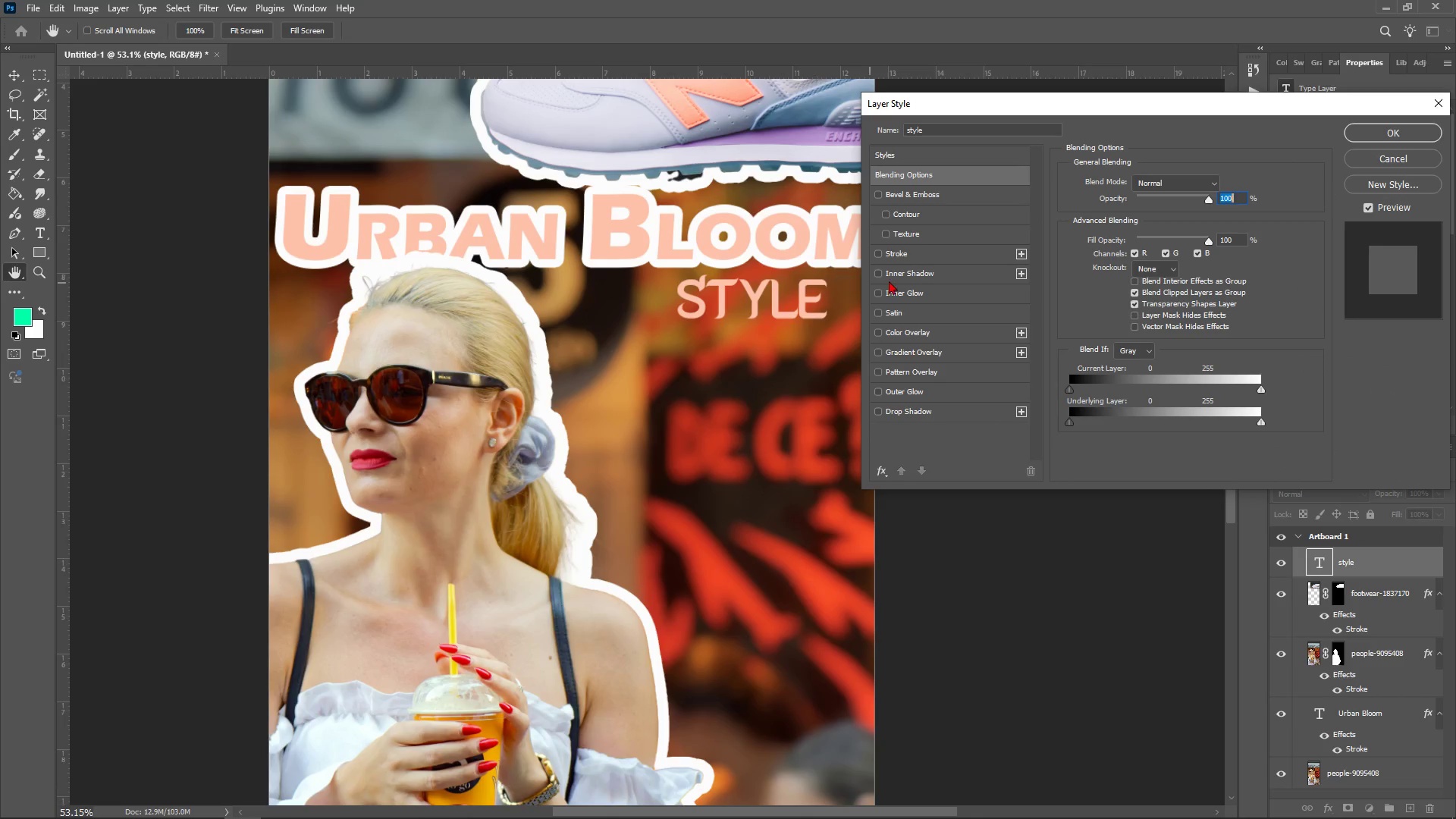 
left_click([901, 255])
 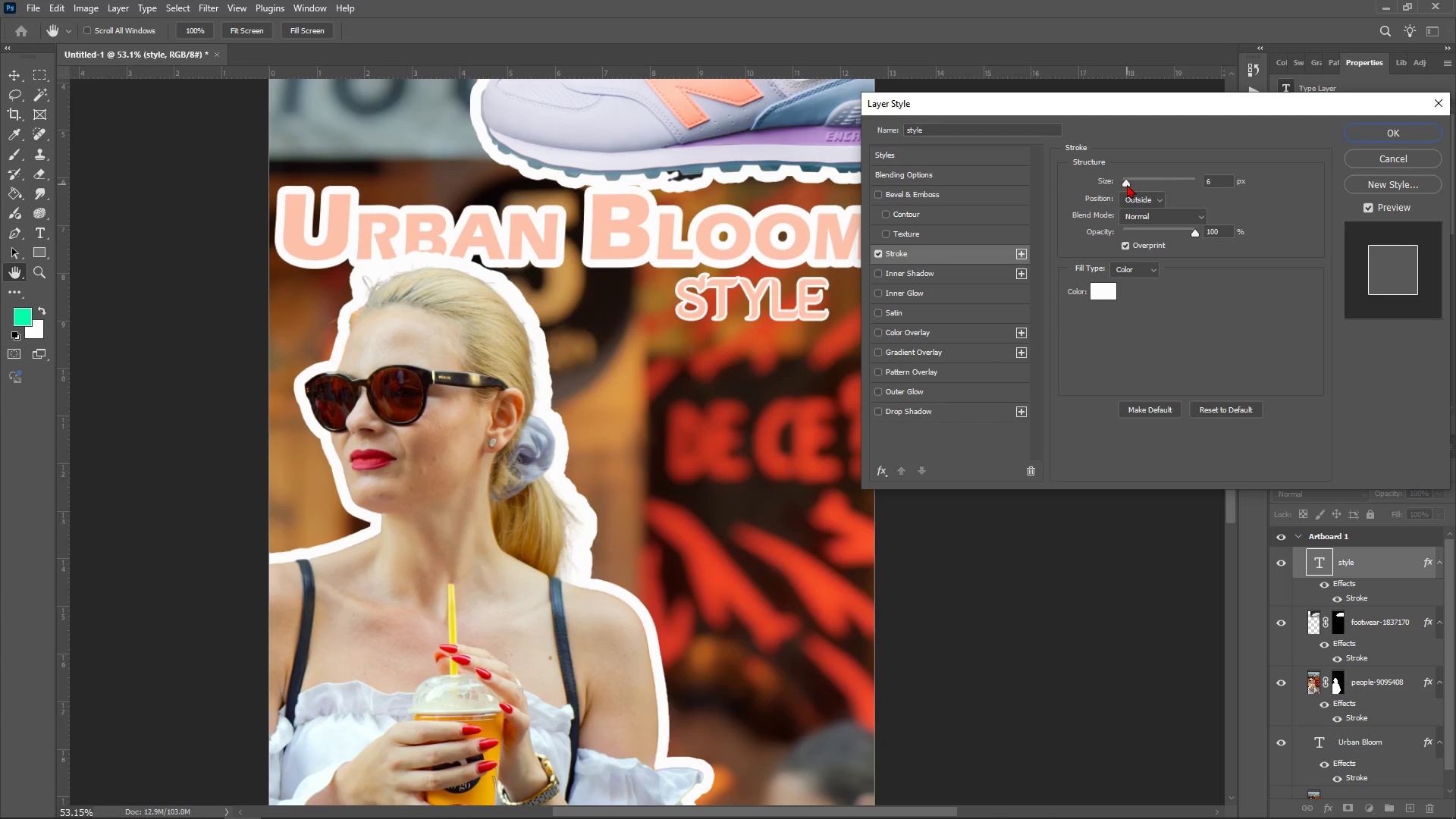 
left_click([1417, 142])
 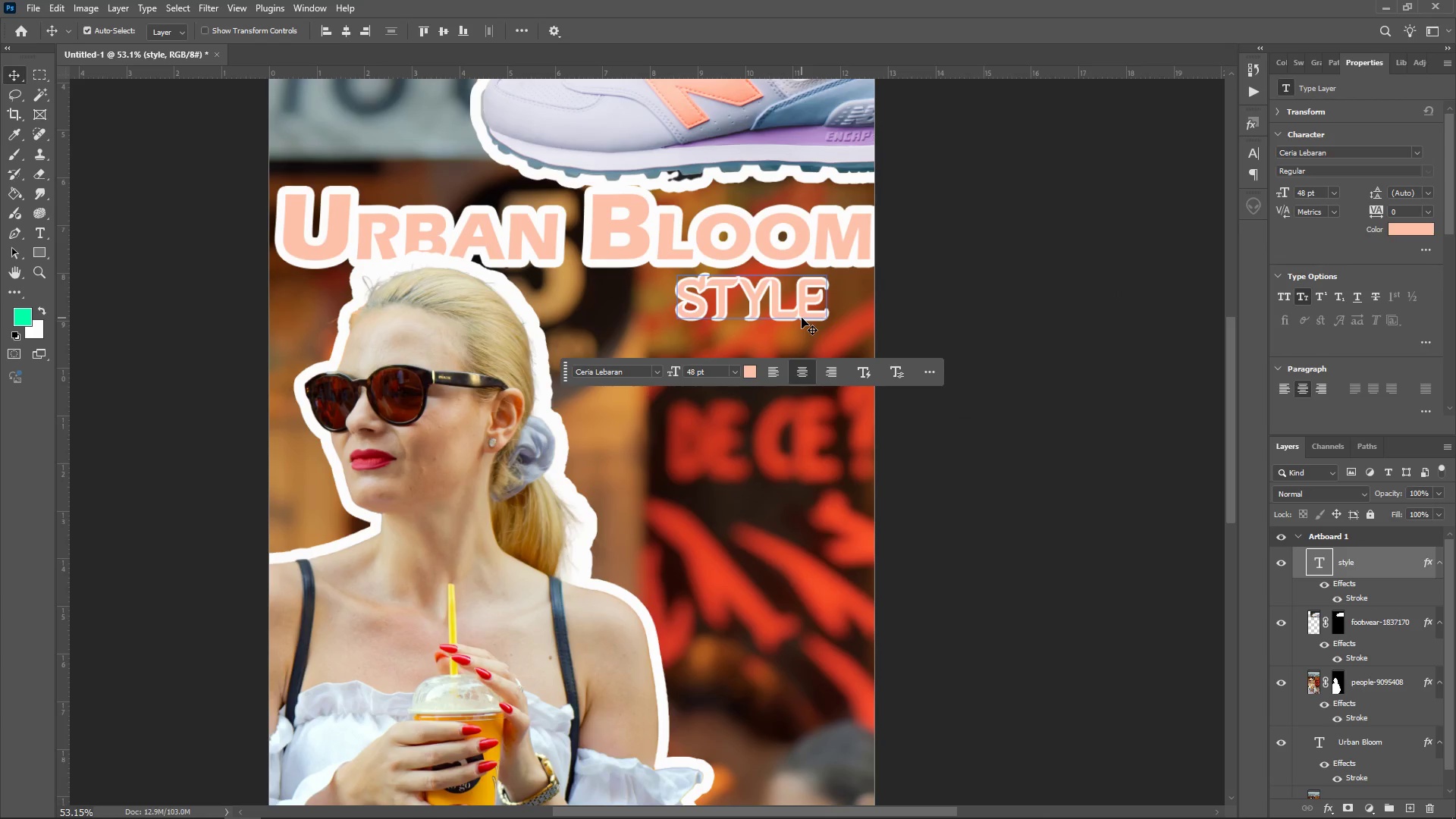 
key(Control+T)
 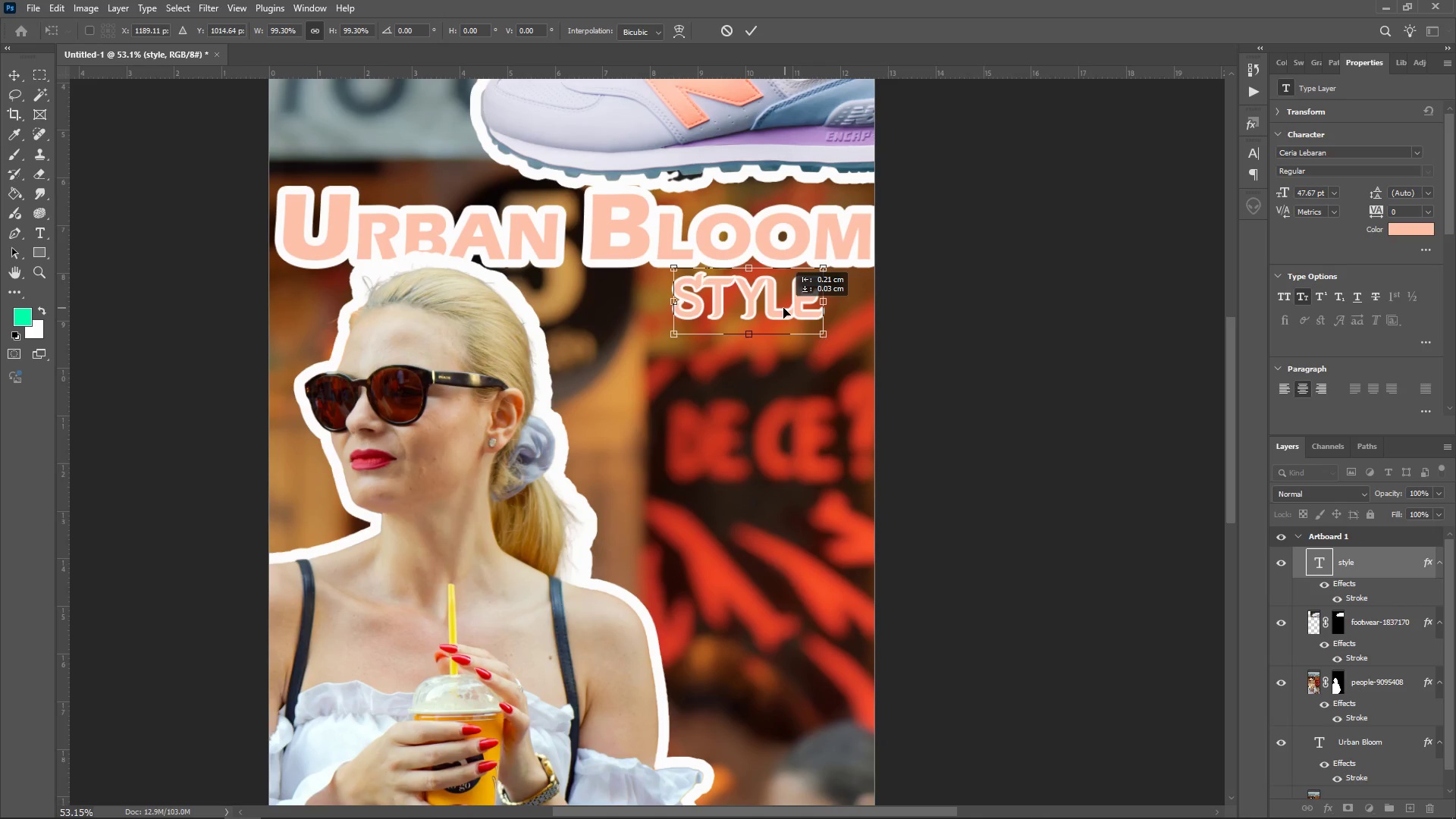 
wait(5.55)
 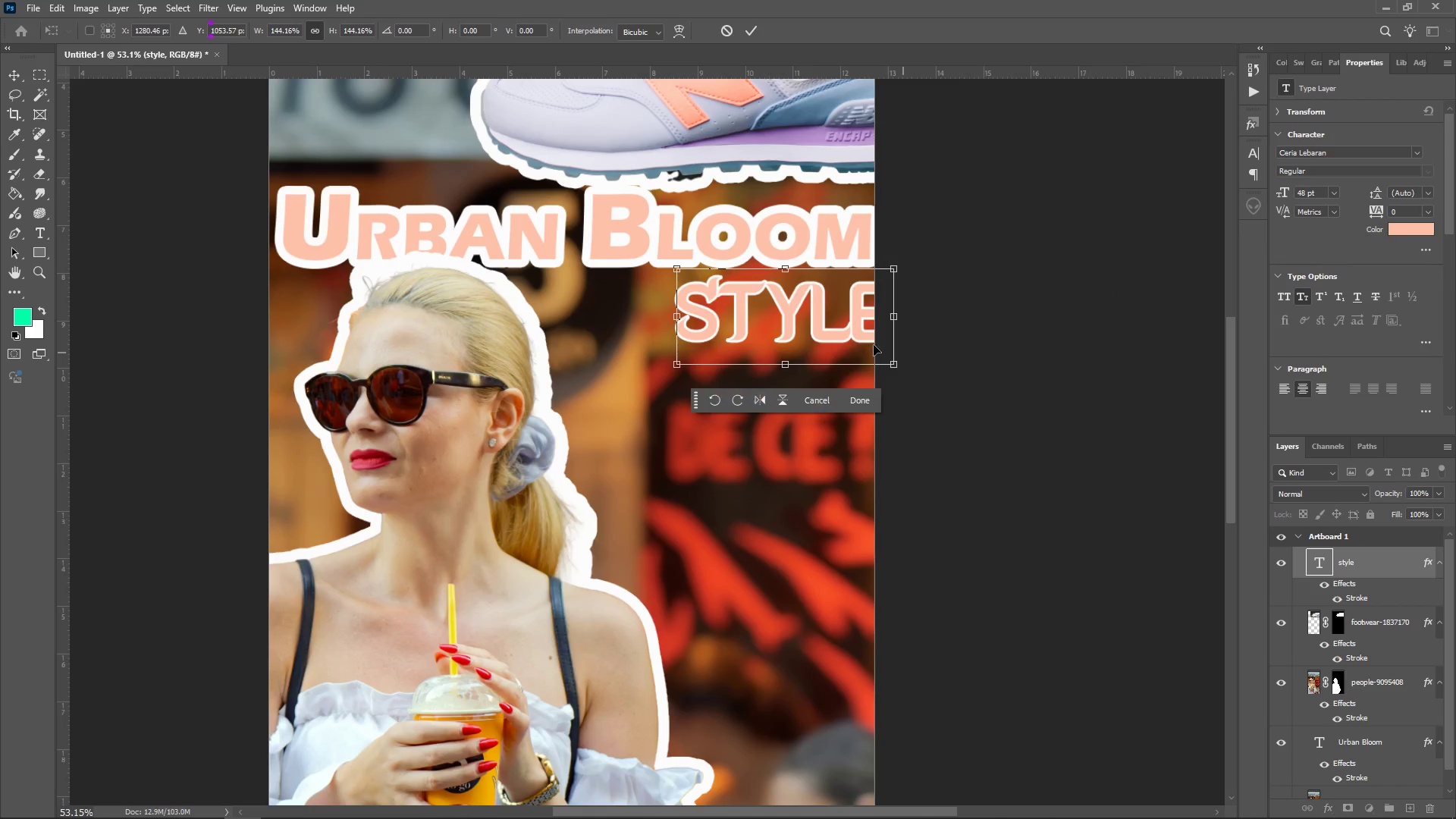 
key(Enter)
 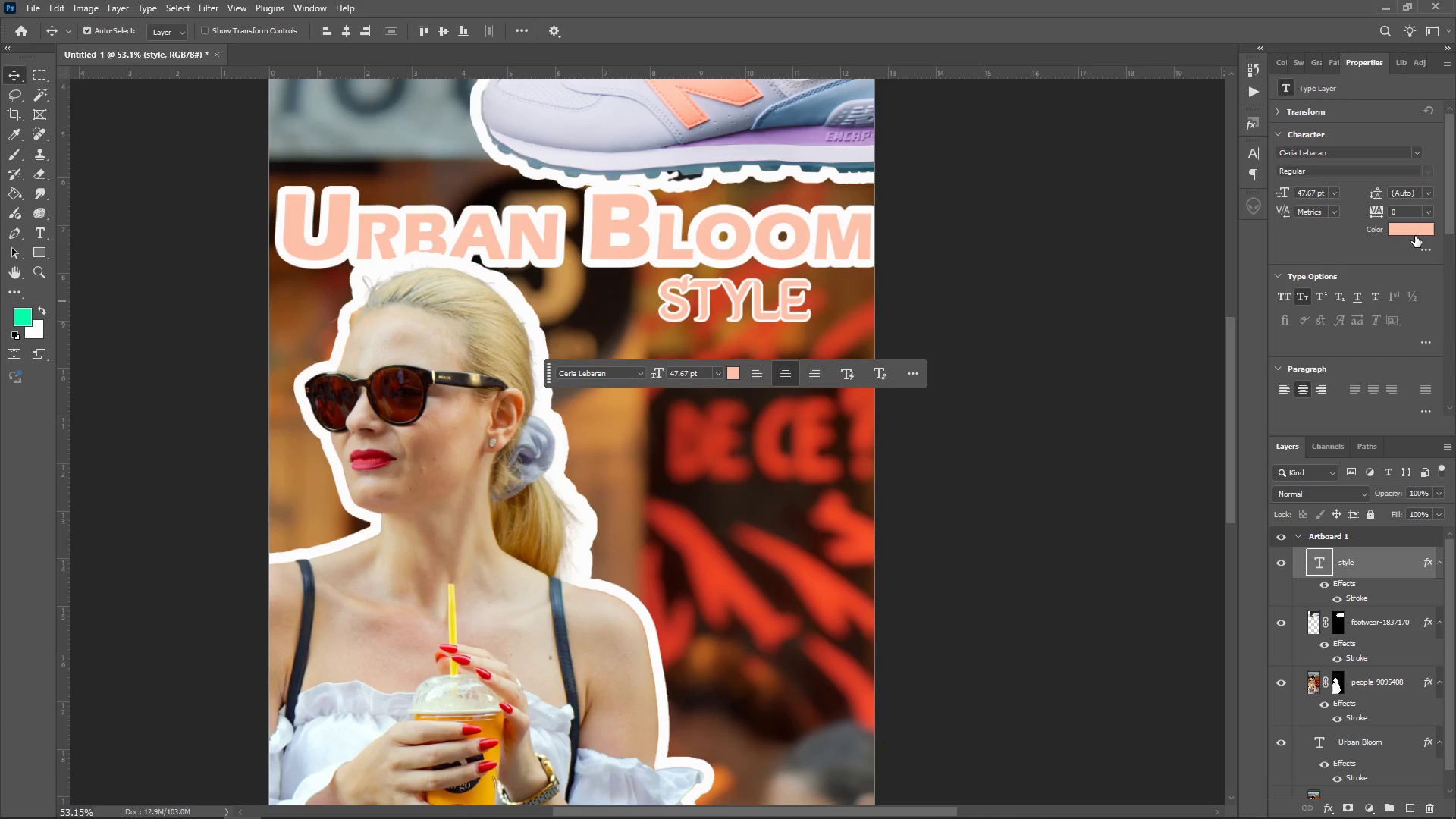 
left_click([1415, 236])
 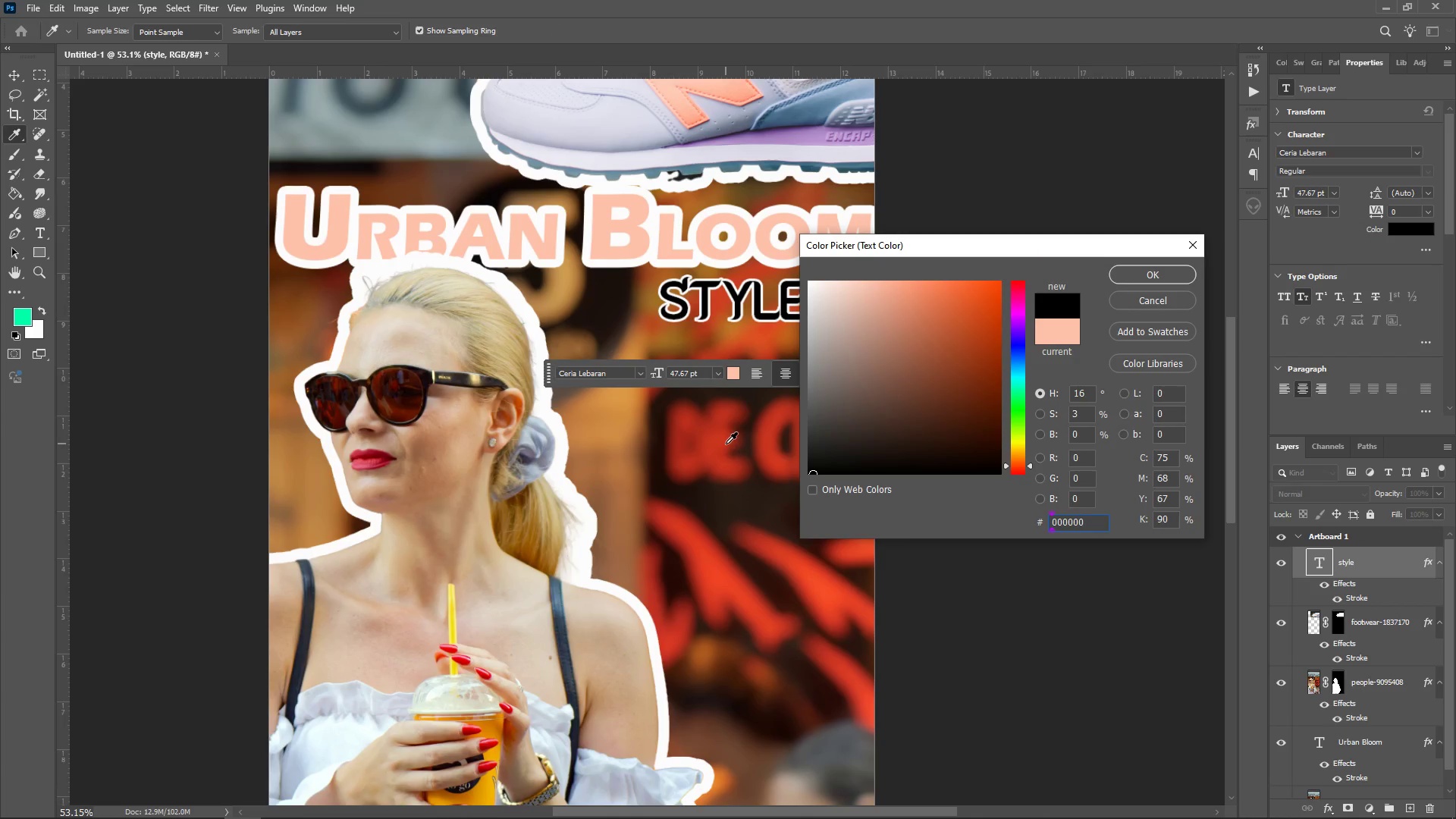 
wait(9.05)
 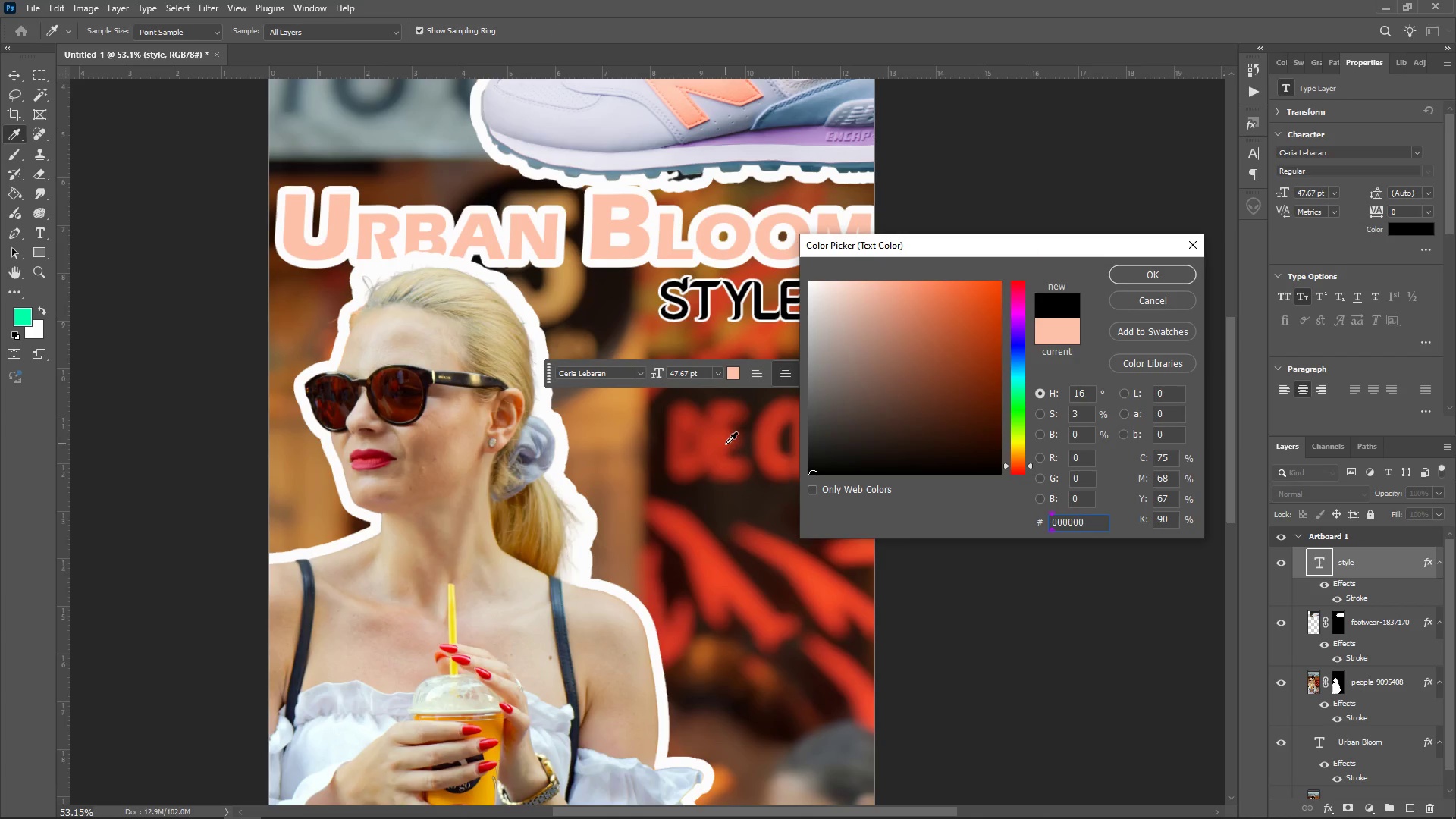 
left_click([1169, 280])
 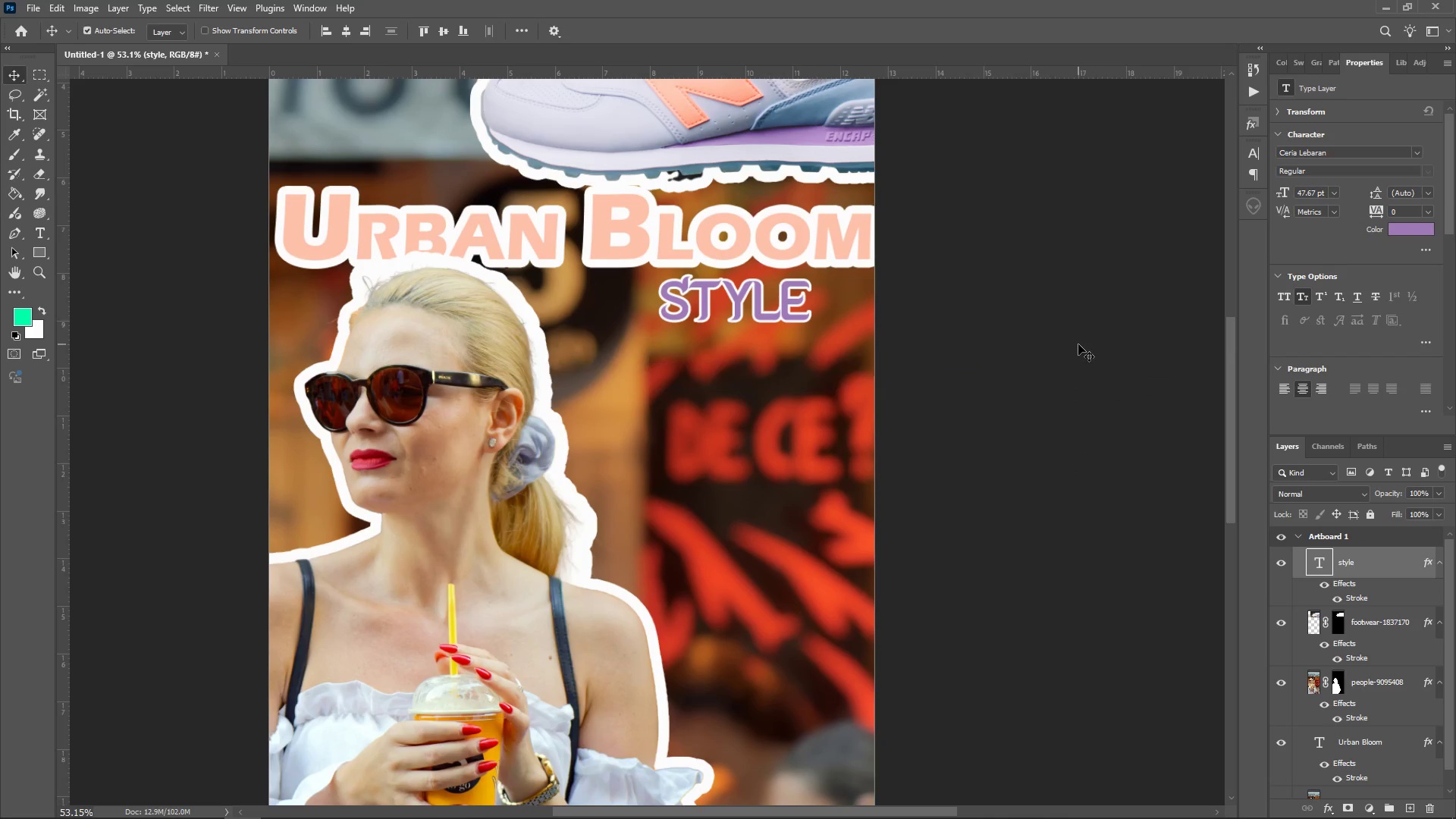 
left_click([1078, 344])
 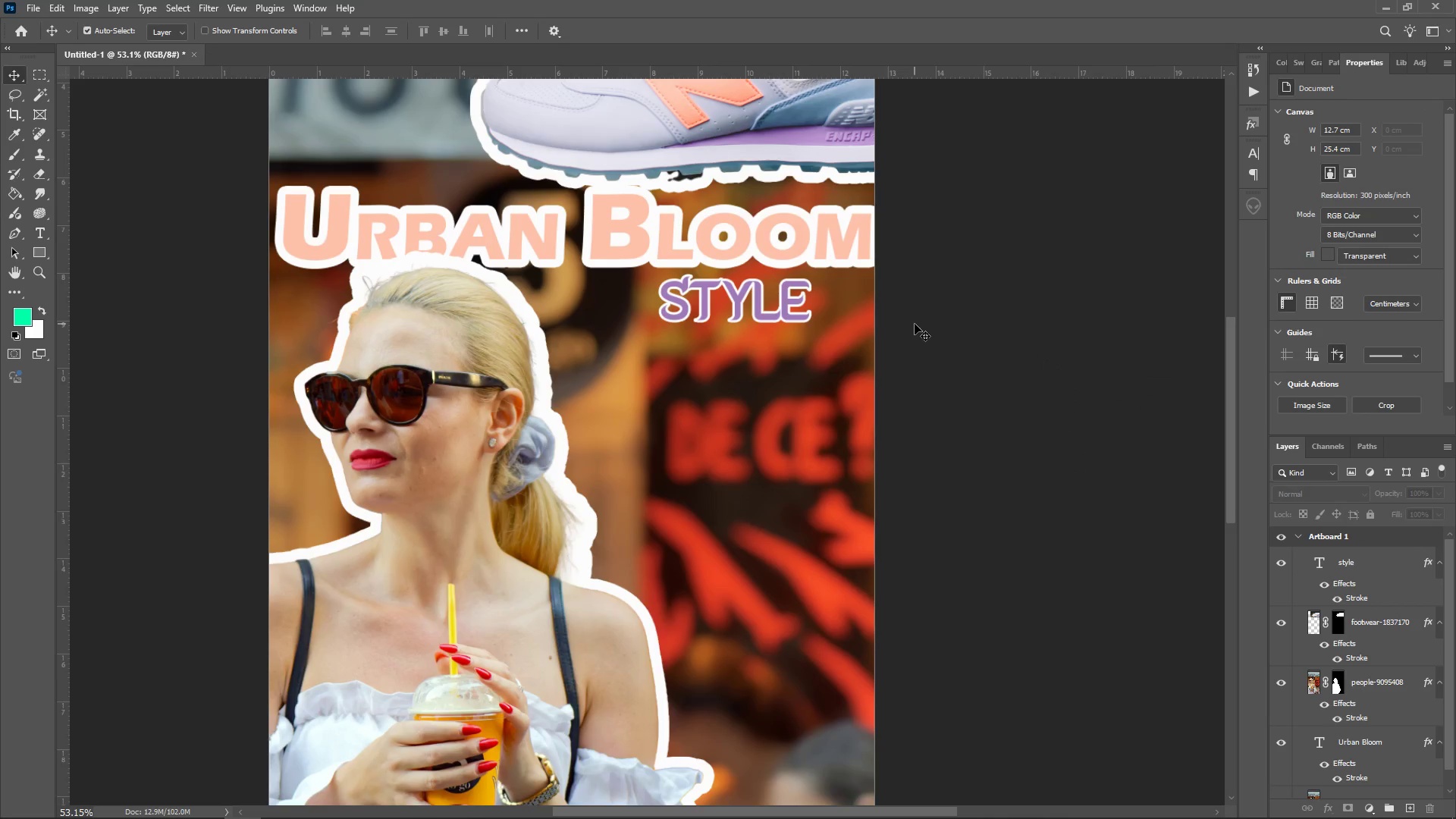 
scroll: coordinate [790, 402], scroll_direction: up, amount: 7.0
 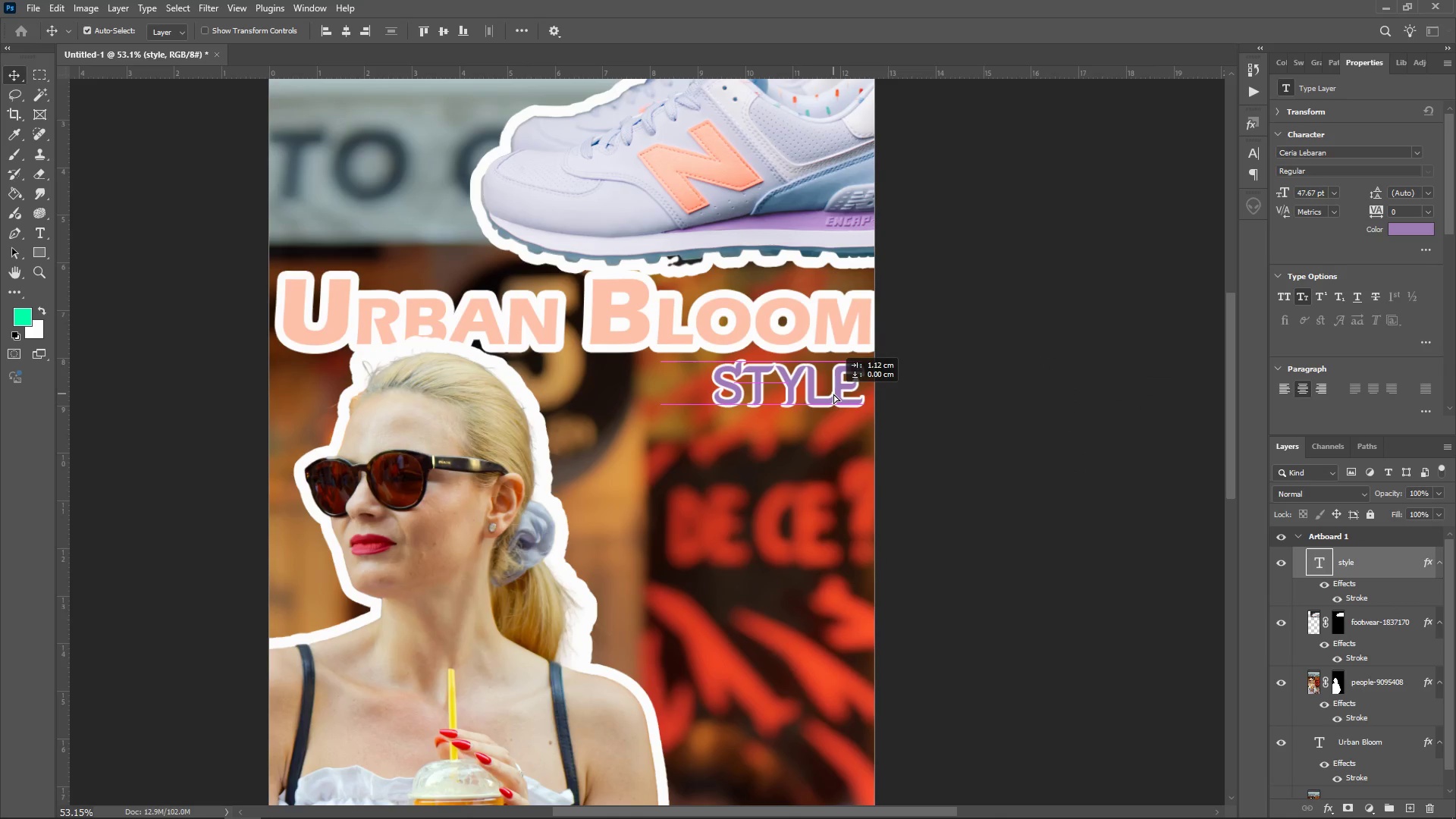 
left_click([831, 334])
 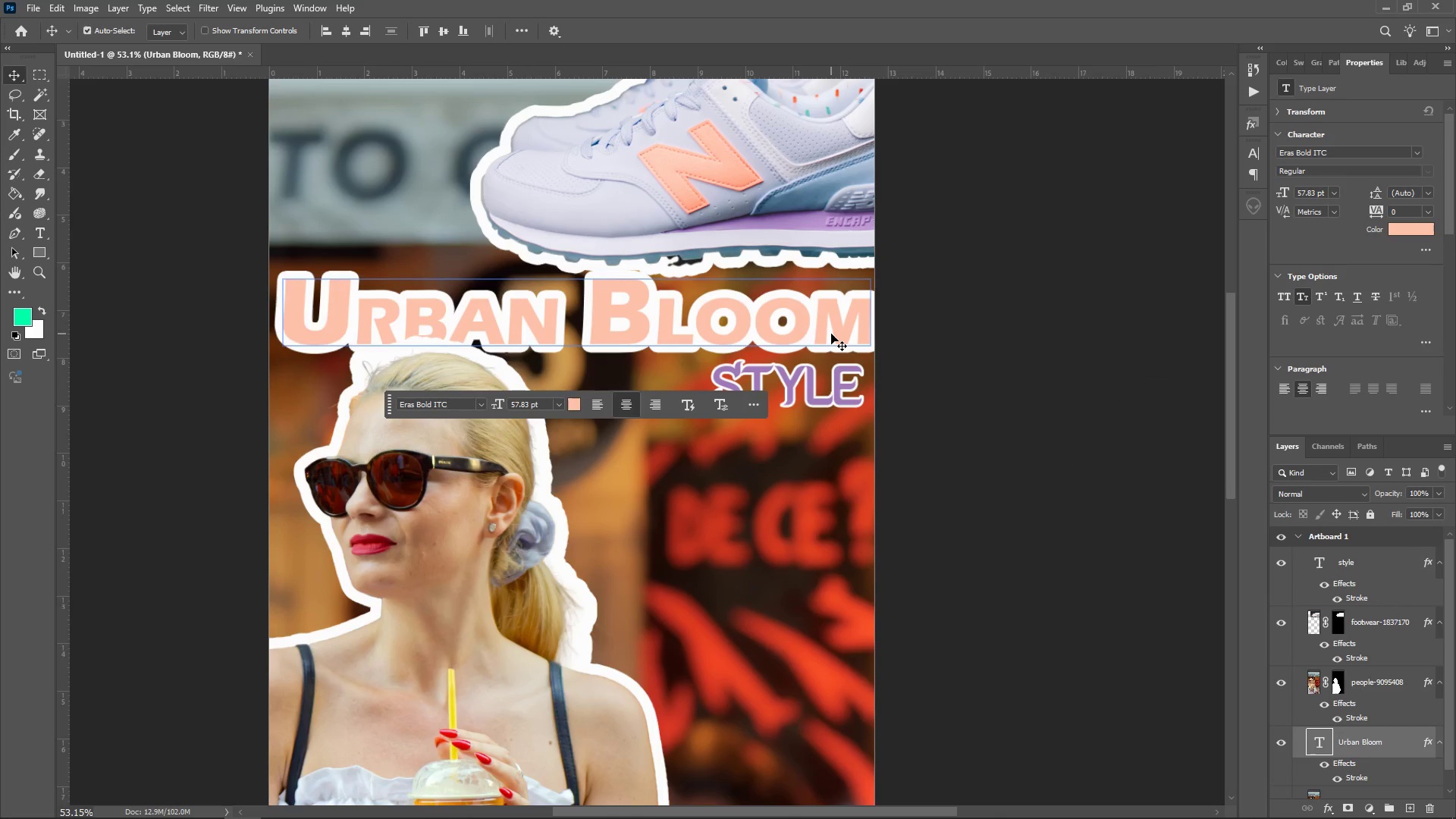 
key(Control+T)
 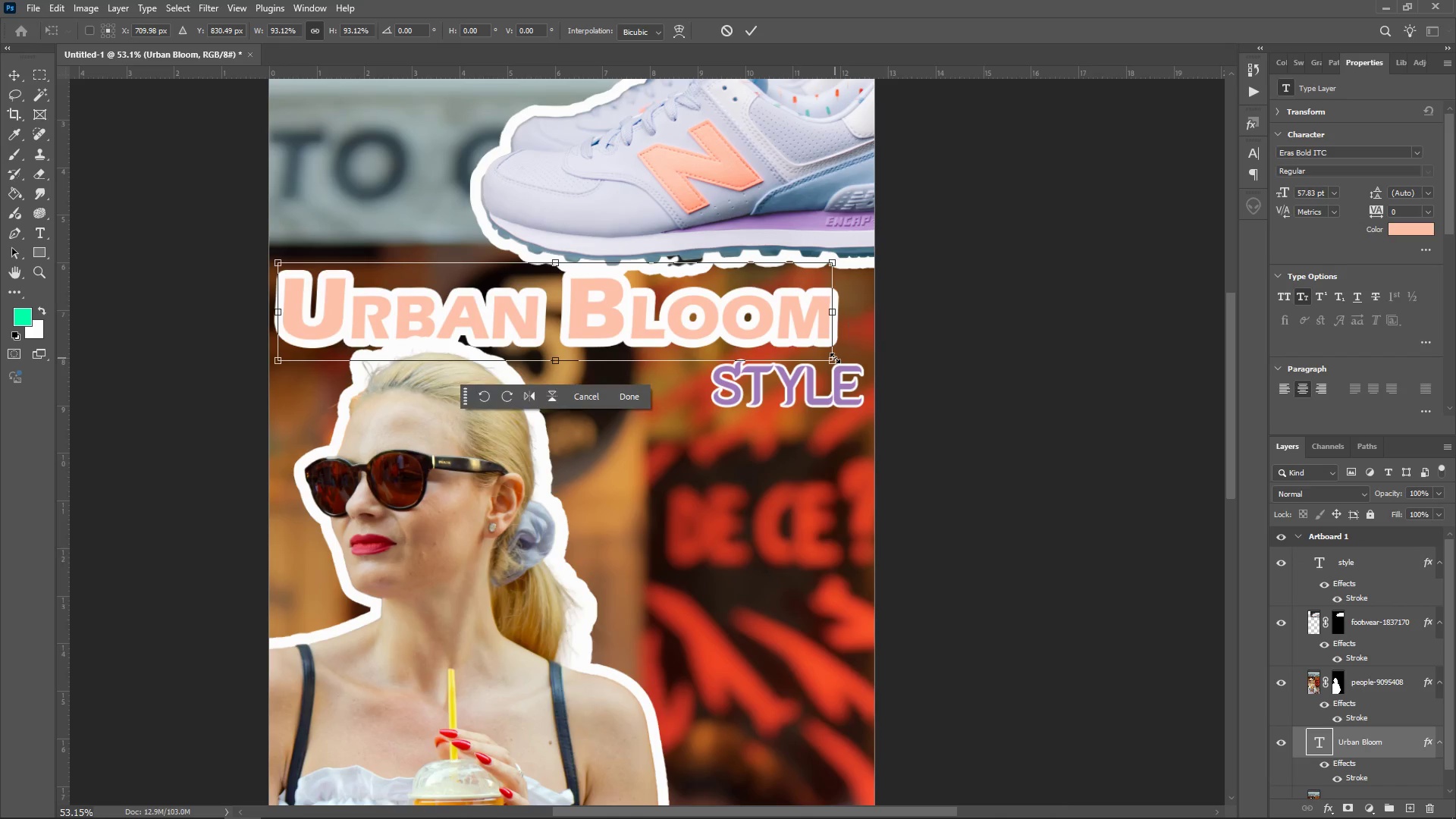 
key(Enter)
 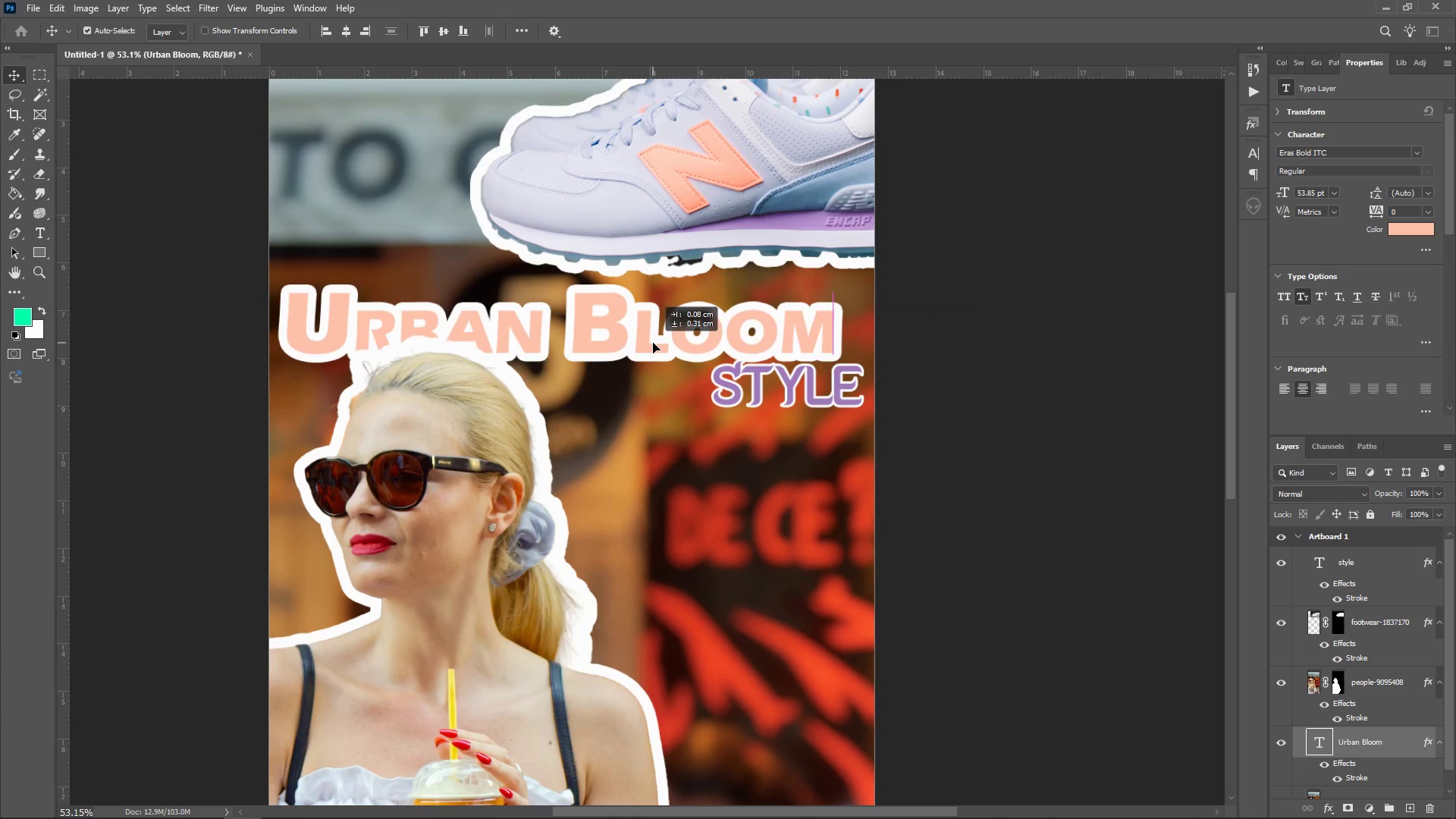 
mouse_move([652, 356])
 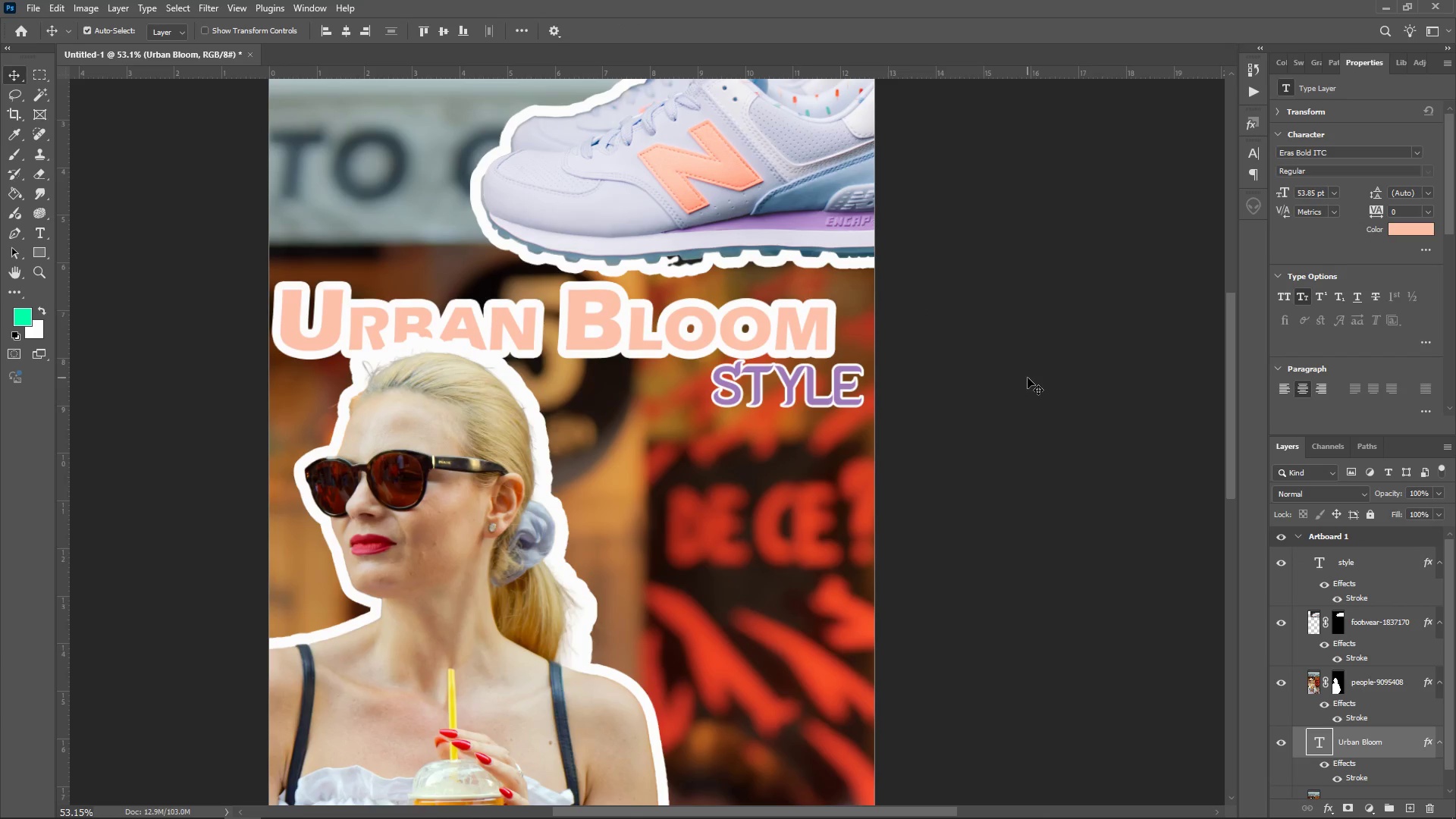 
left_click([1028, 378])
 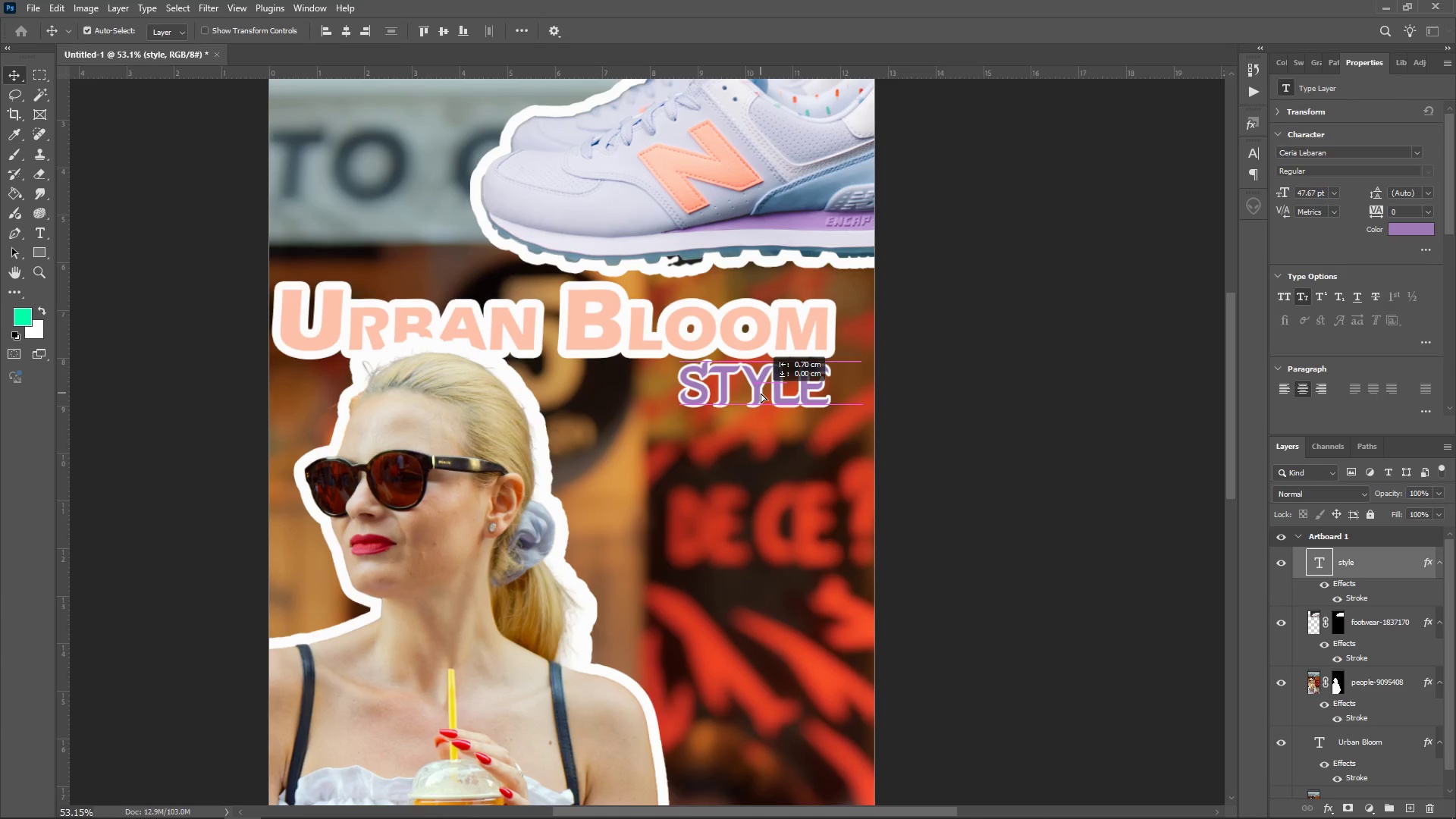 
left_click([1034, 411])
 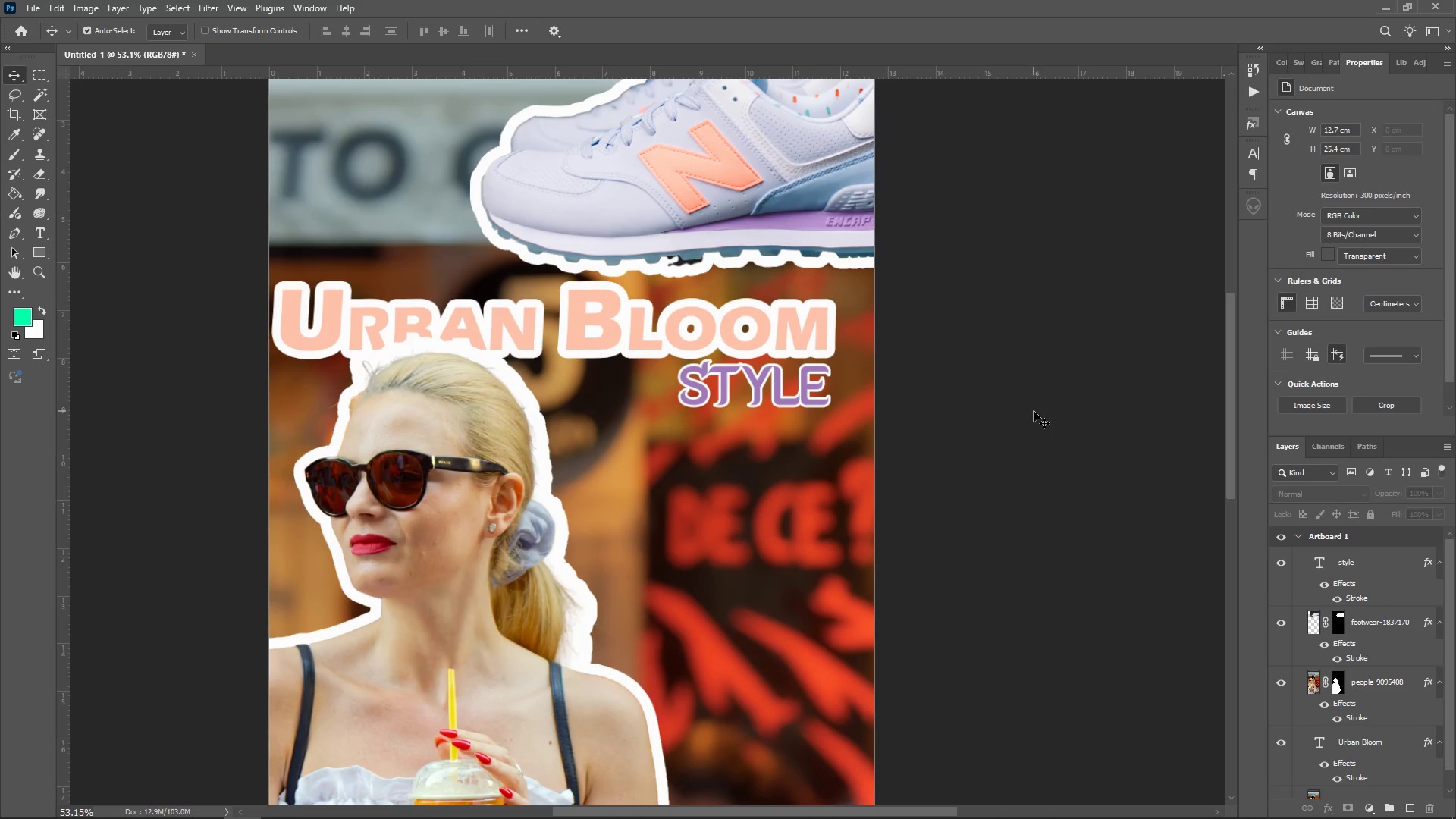 
scroll: coordinate [1034, 411], scroll_direction: up, amount: 11.0
 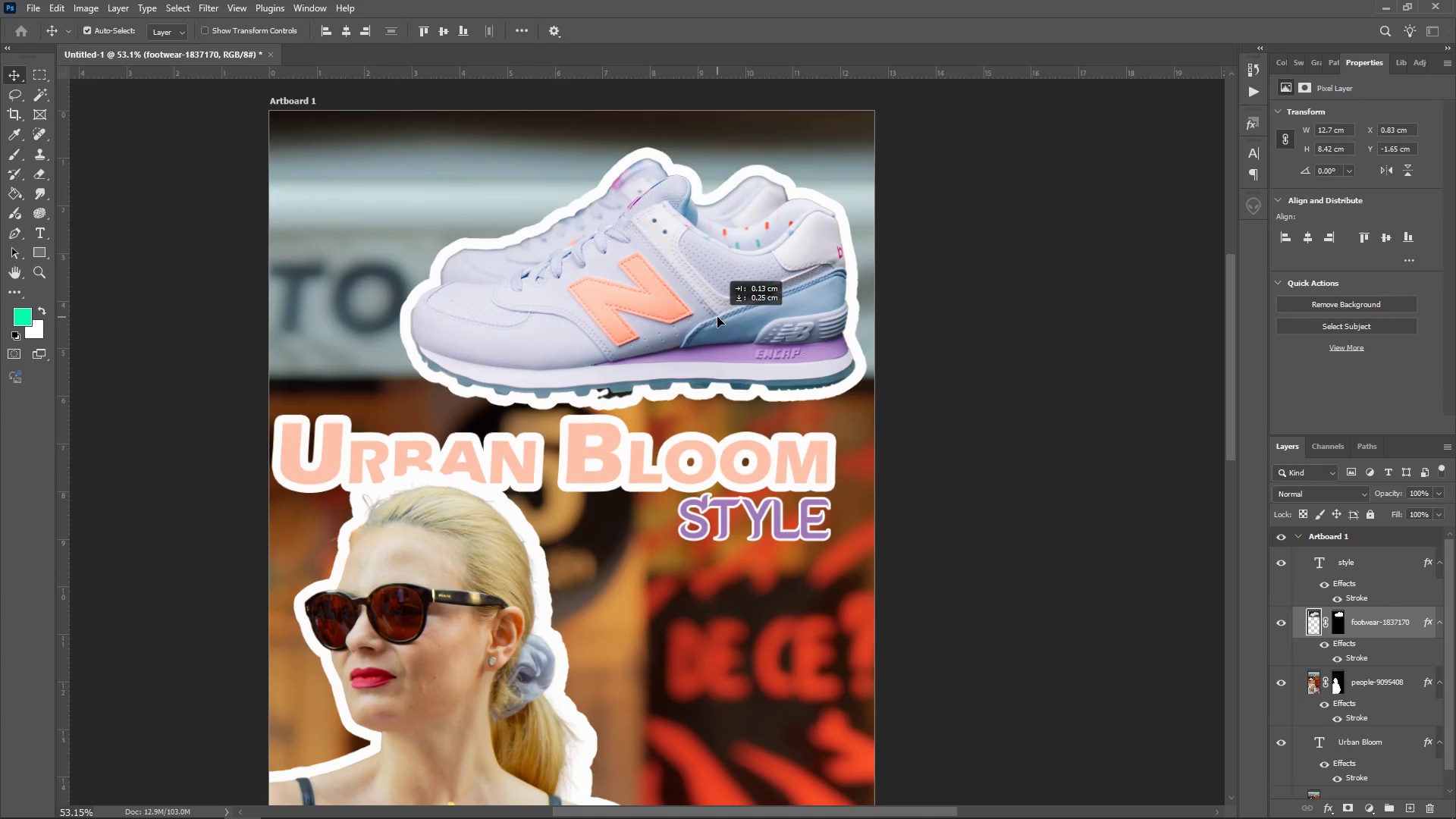 
wait(6.06)
 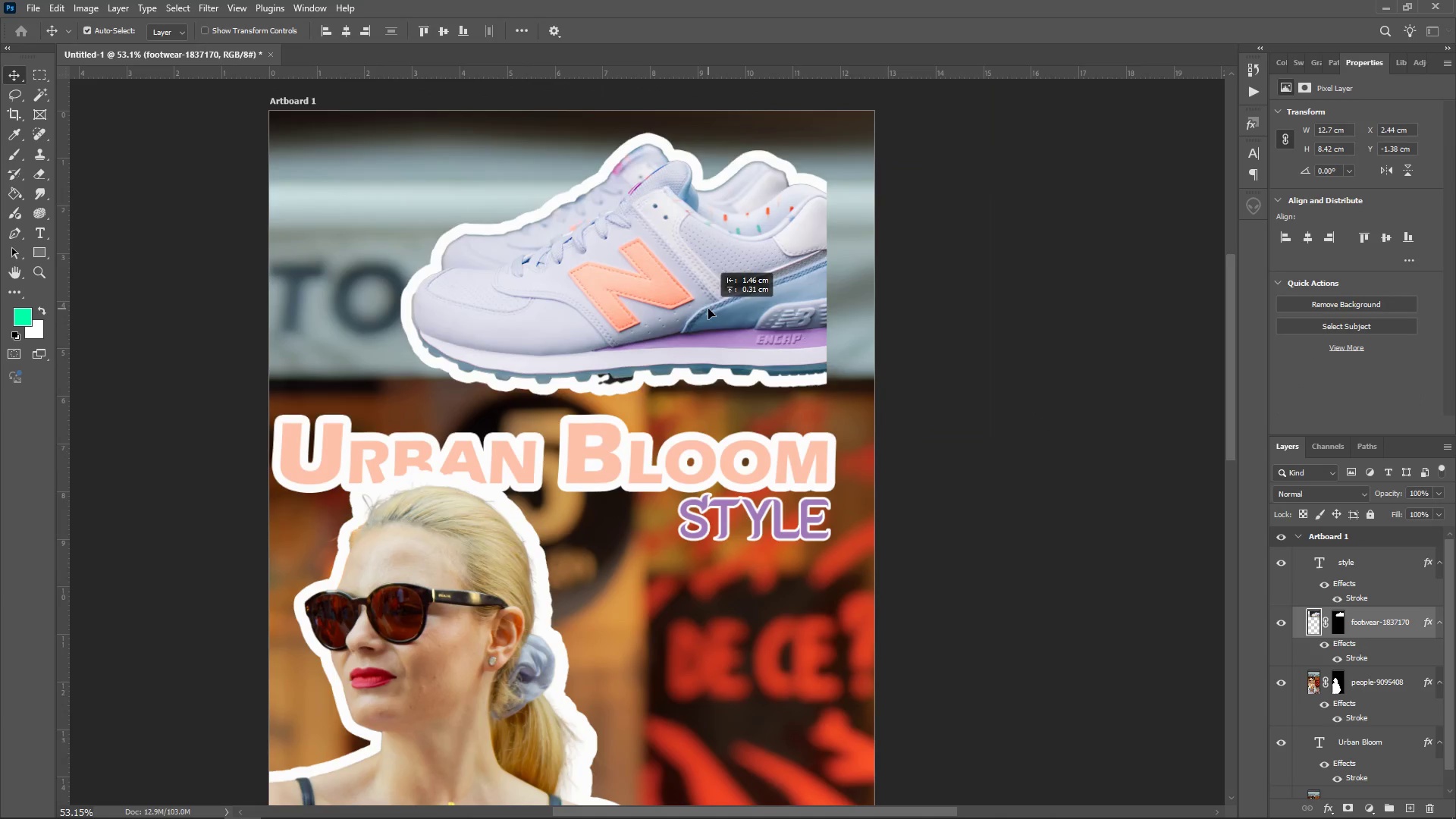 
left_click([1021, 444])
 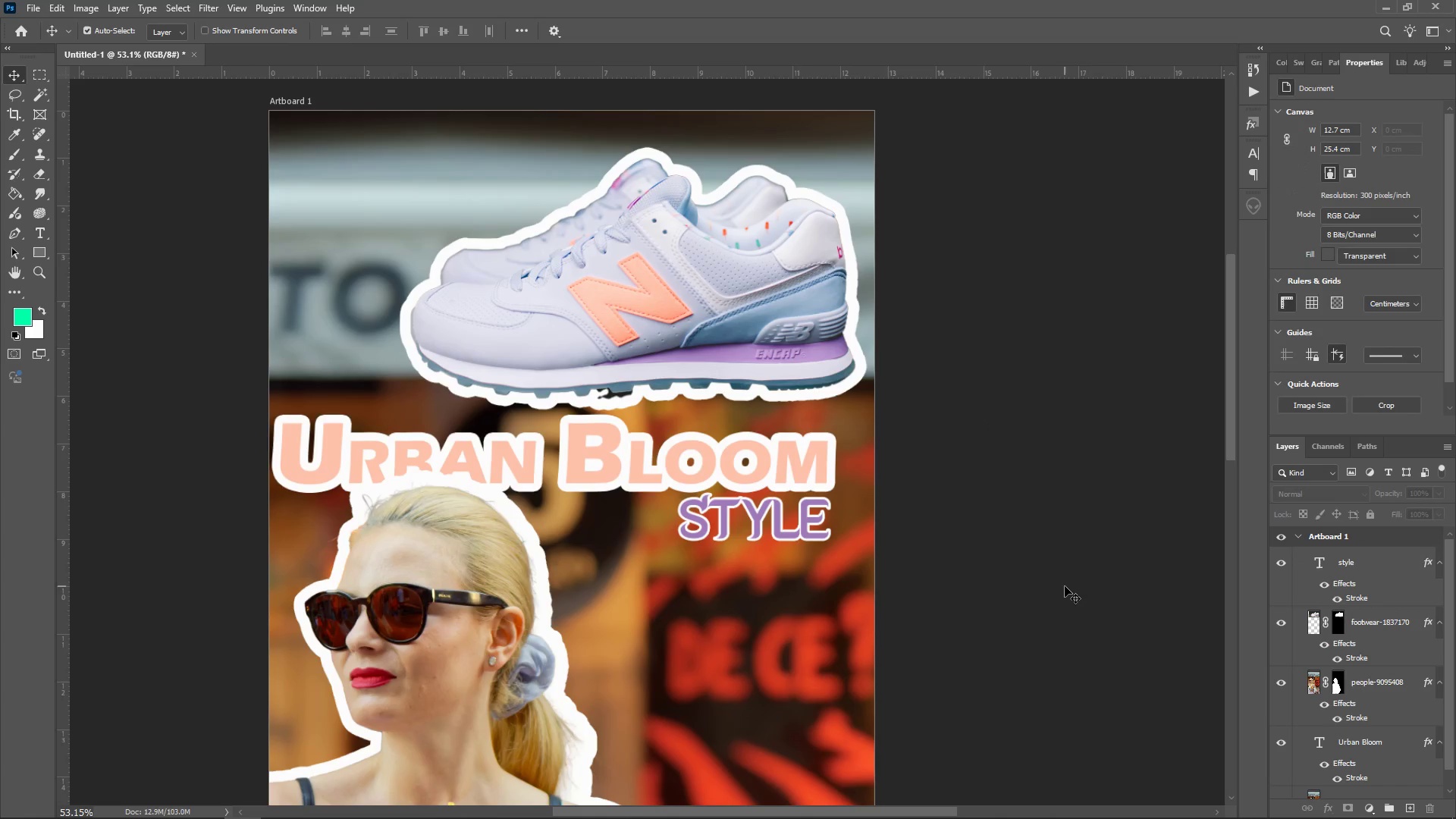 
scroll: coordinate [782, 514], scroll_direction: down, amount: 12.0
 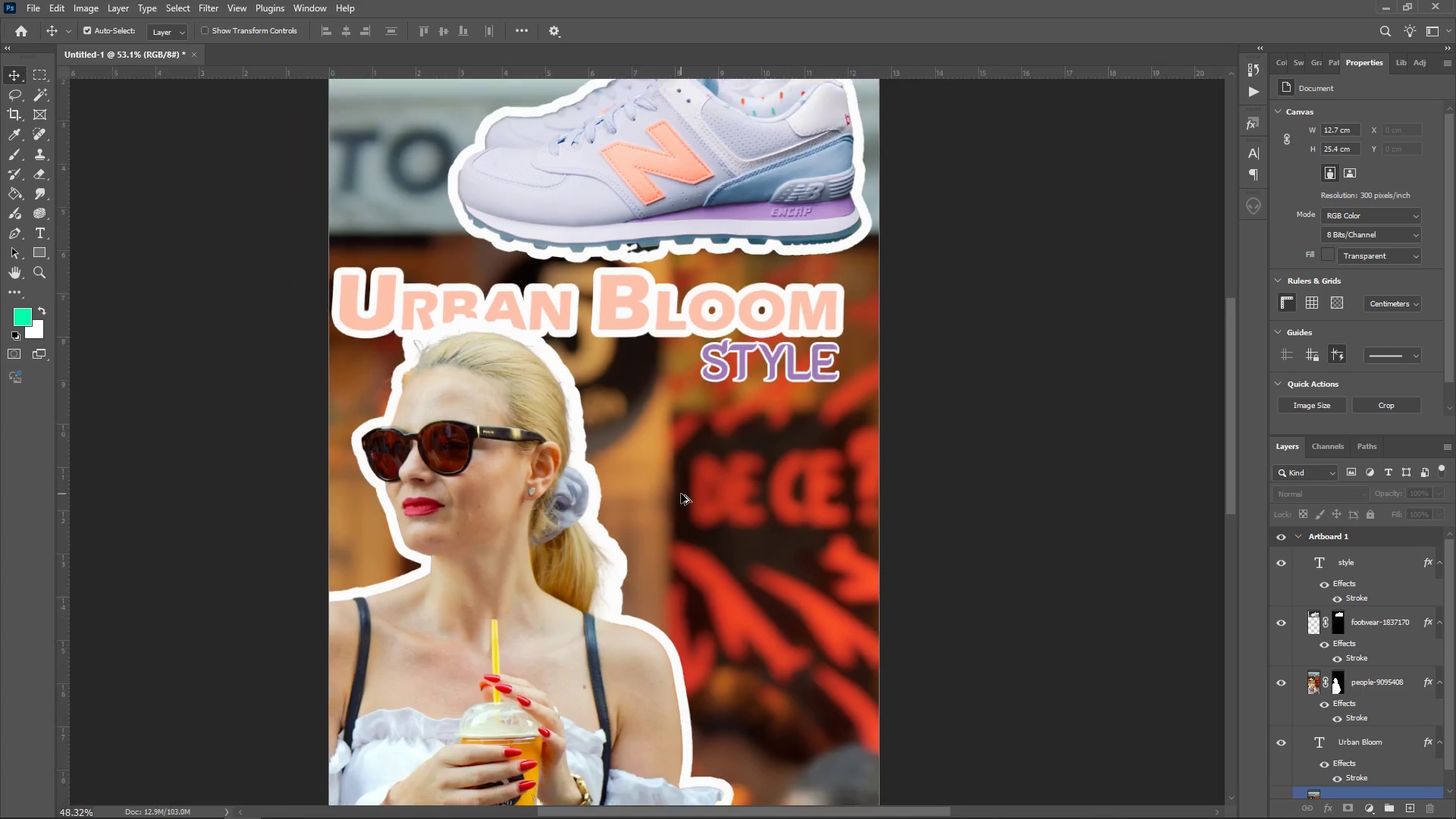 
hold_key(key=ControlLeft, duration=1.29)
 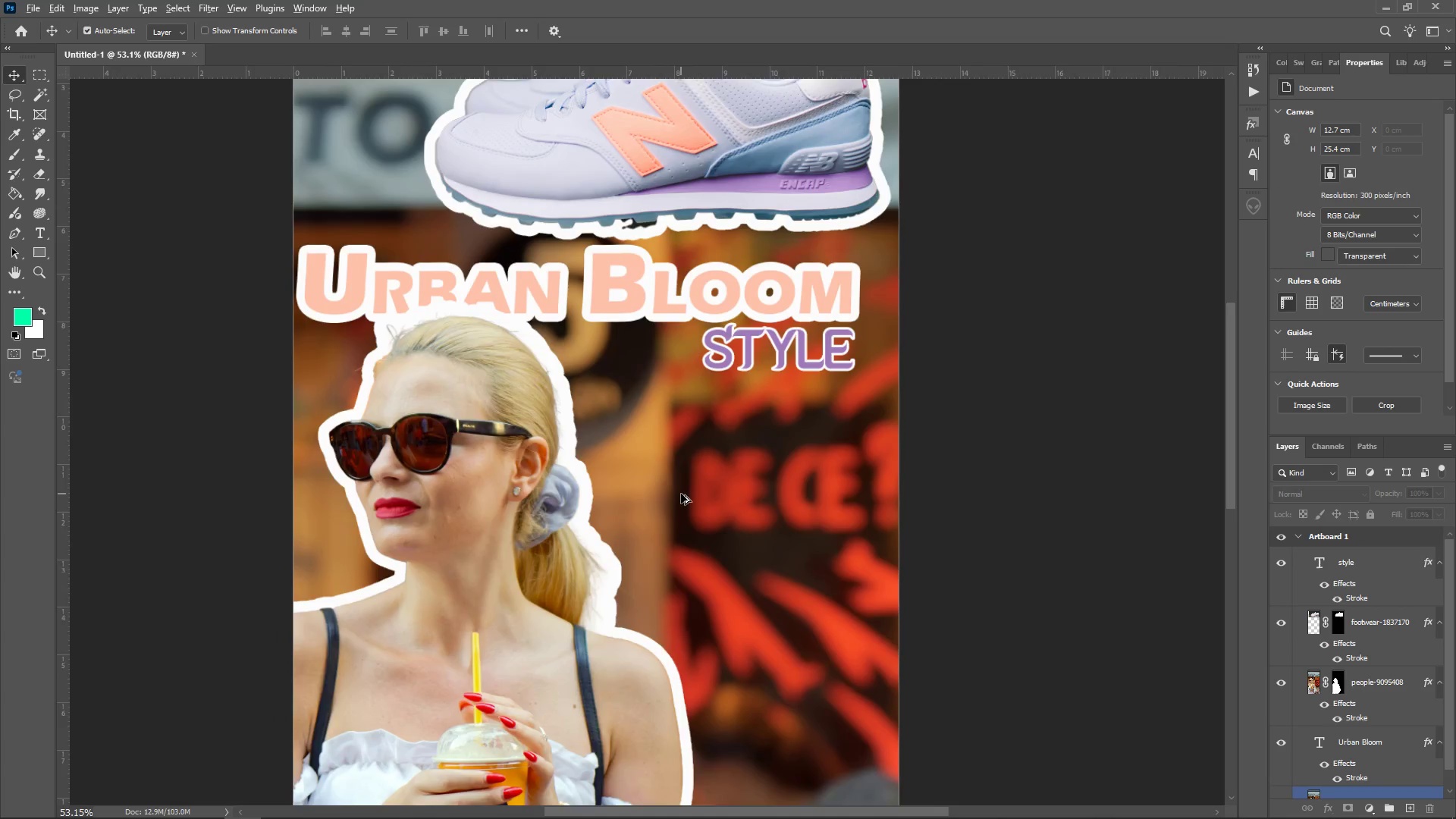 
hold_key(key=AltLeft, duration=0.75)
scroll: coordinate [712, 426], scroll_direction: down, amount: 15.0
 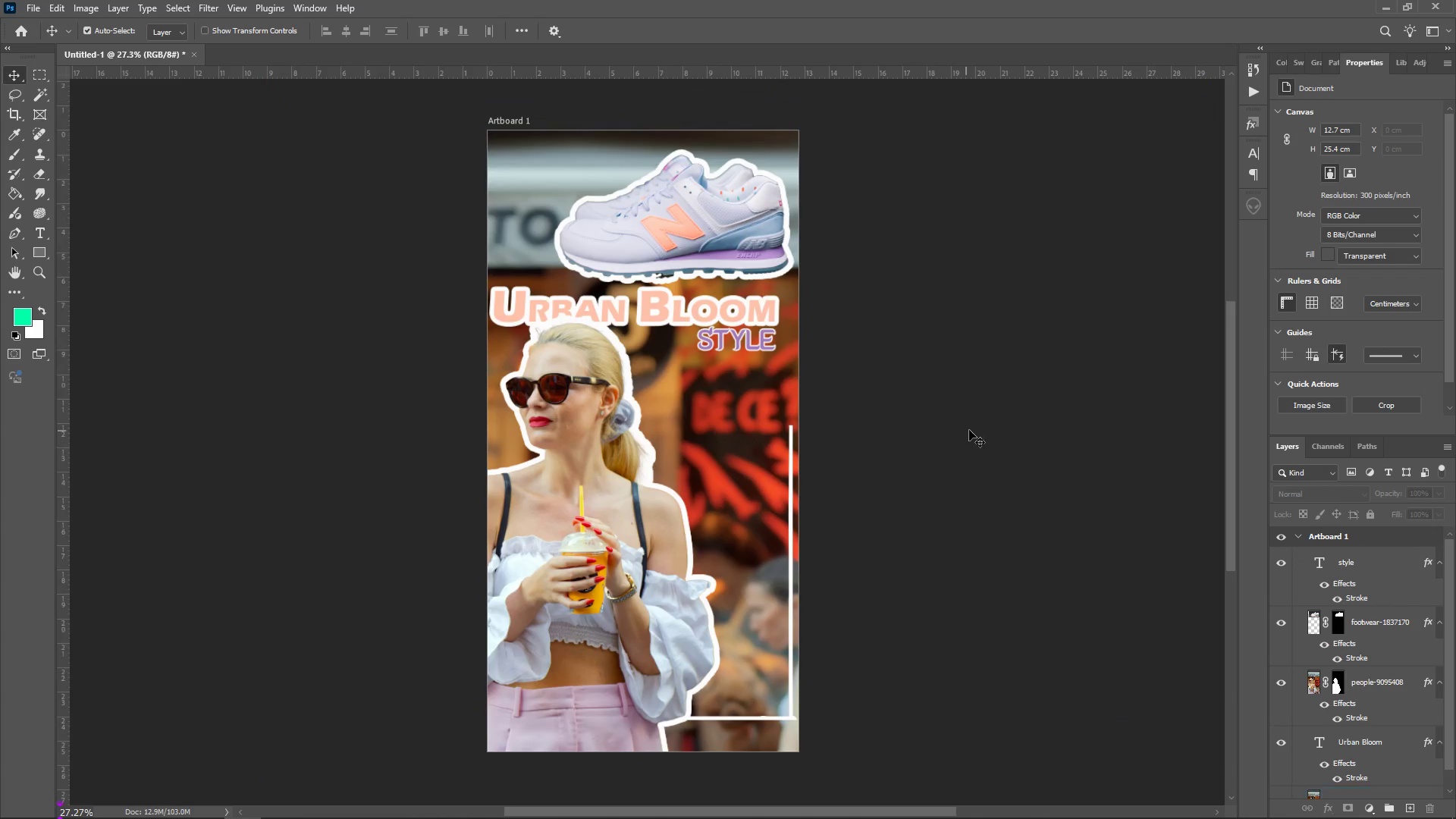 
hold_key(key=AltLeft, duration=0.45)
 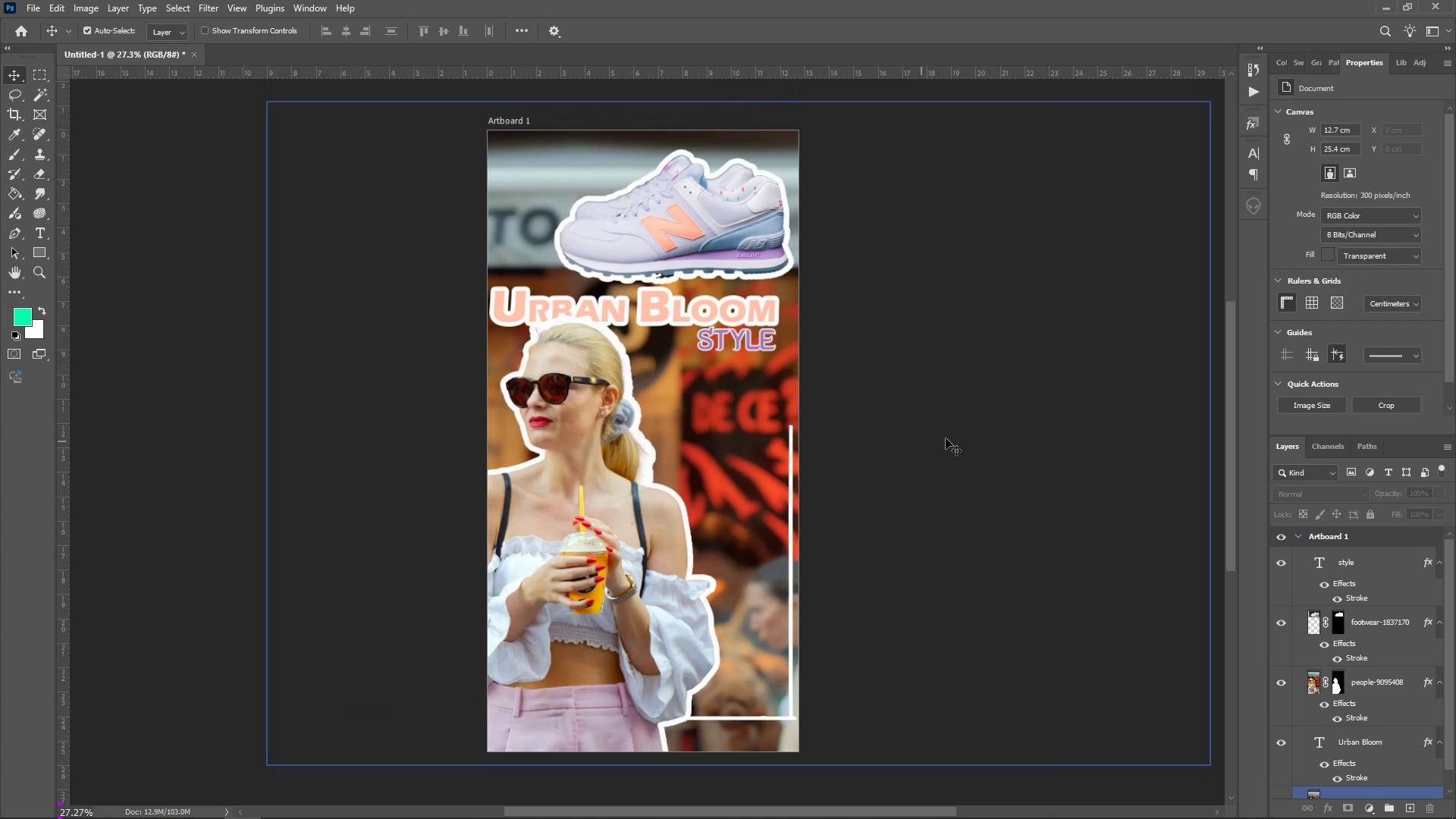 
left_click([970, 430])
 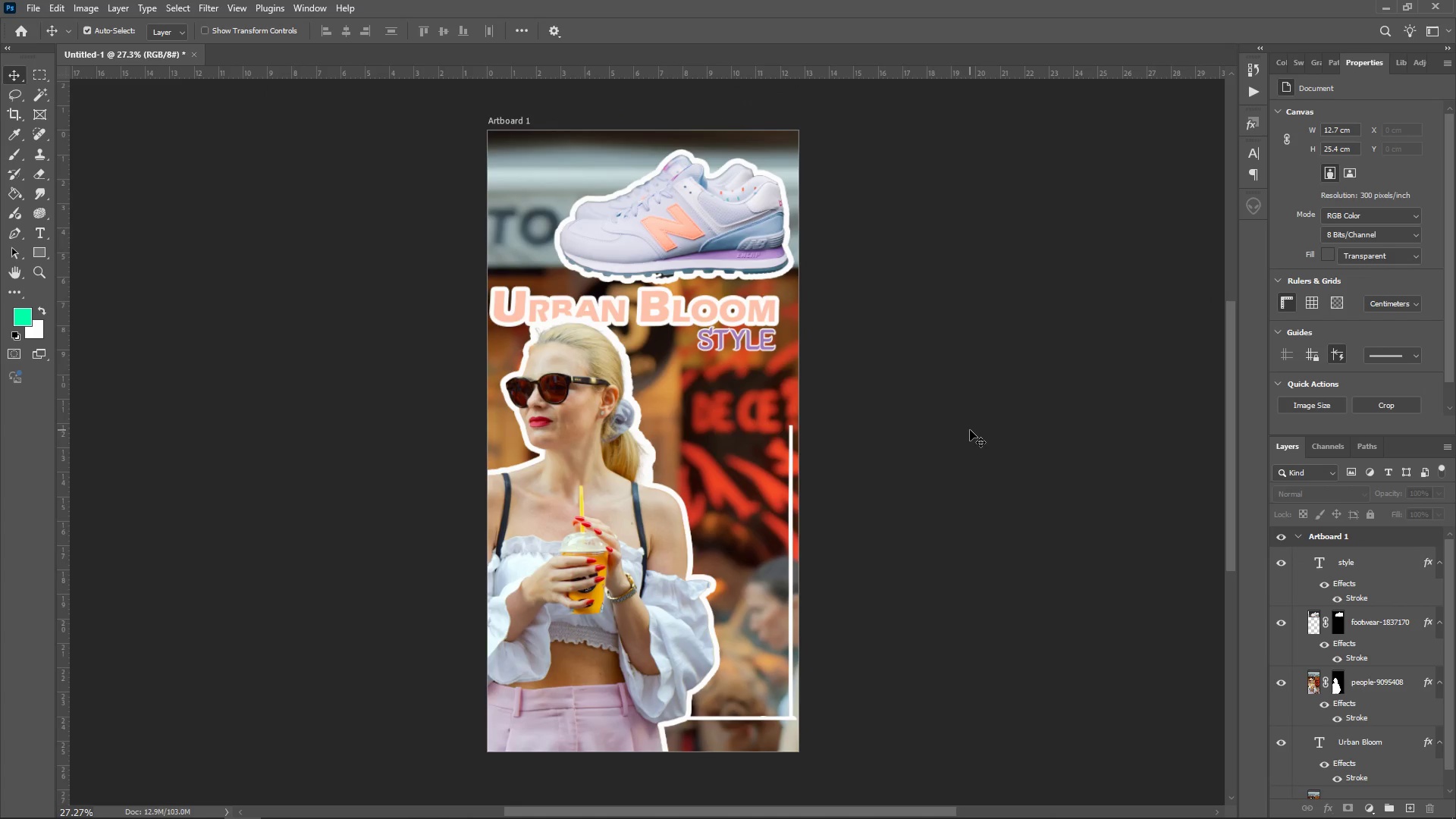 
wait(12.92)
 